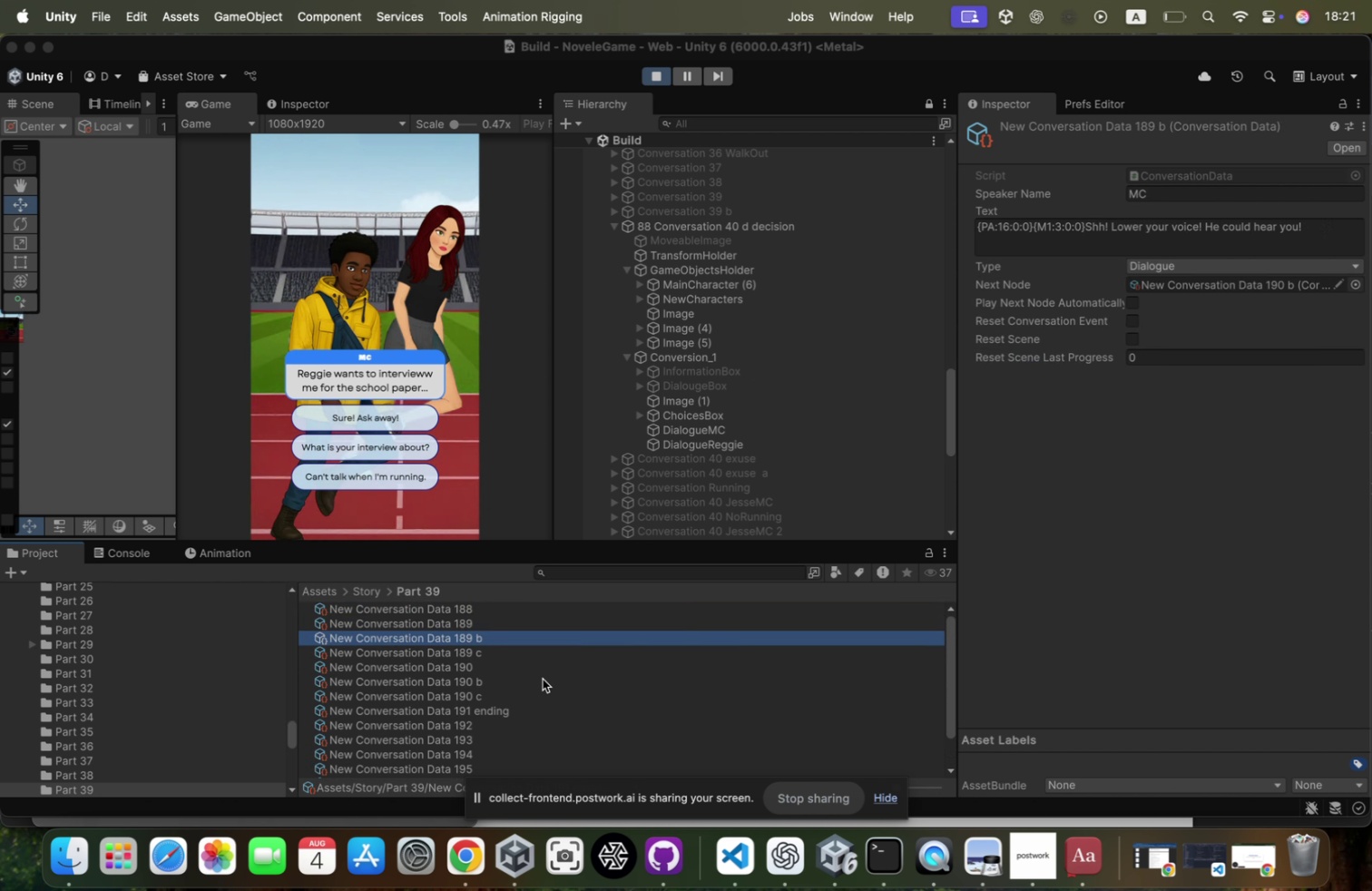 
key(ArrowDown)
 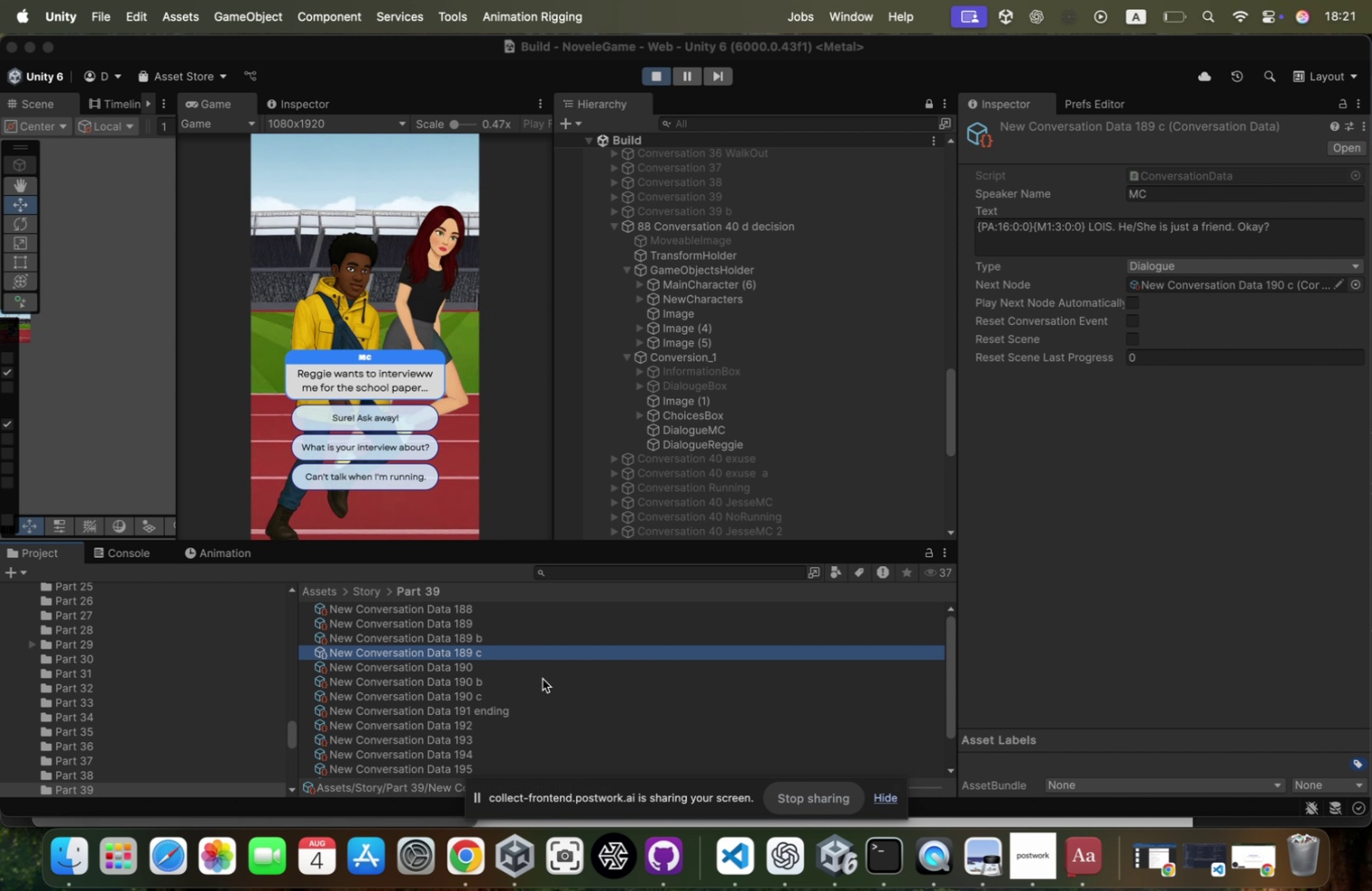 
key(ArrowDown)
 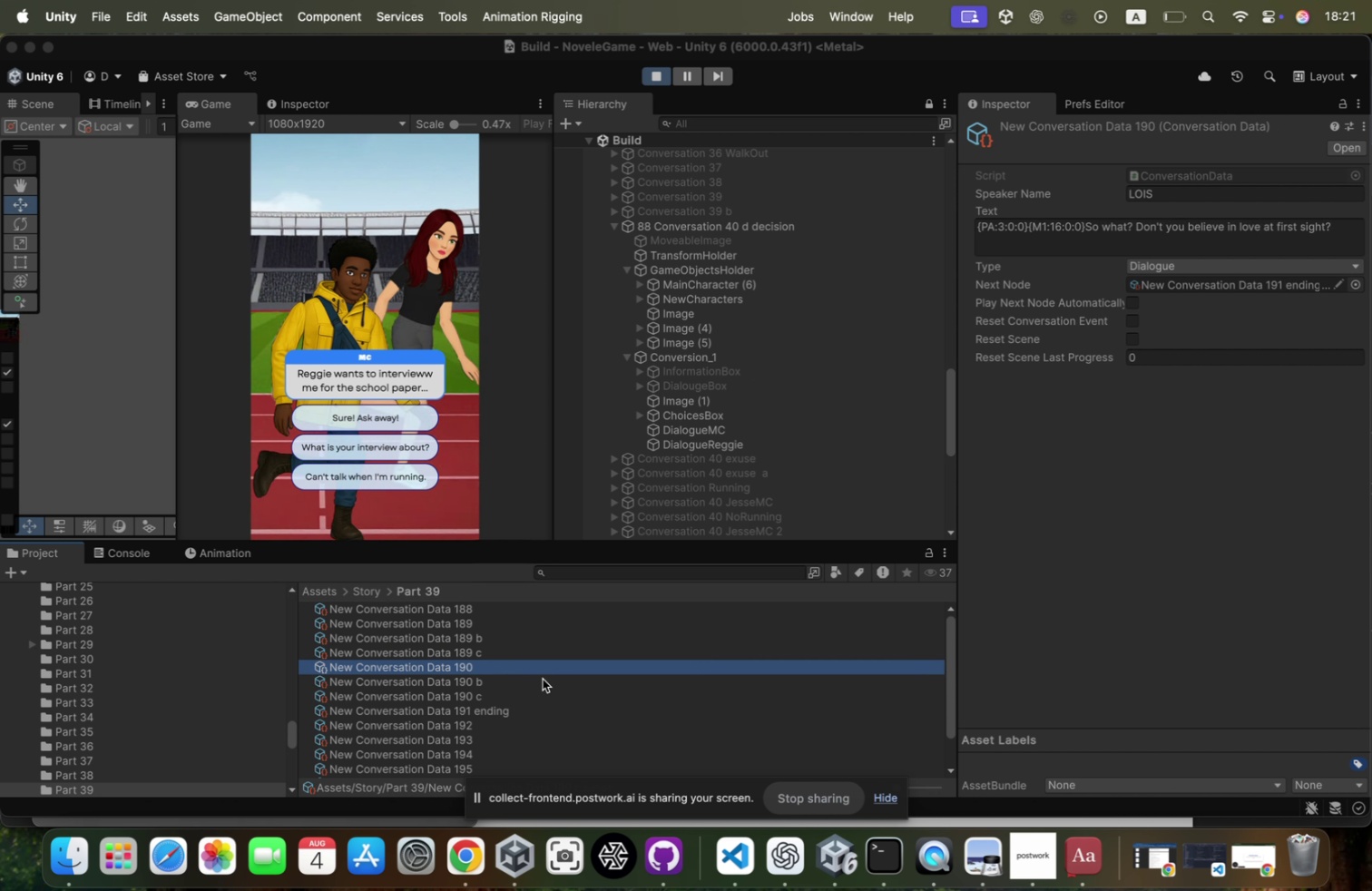 
key(ArrowDown)
 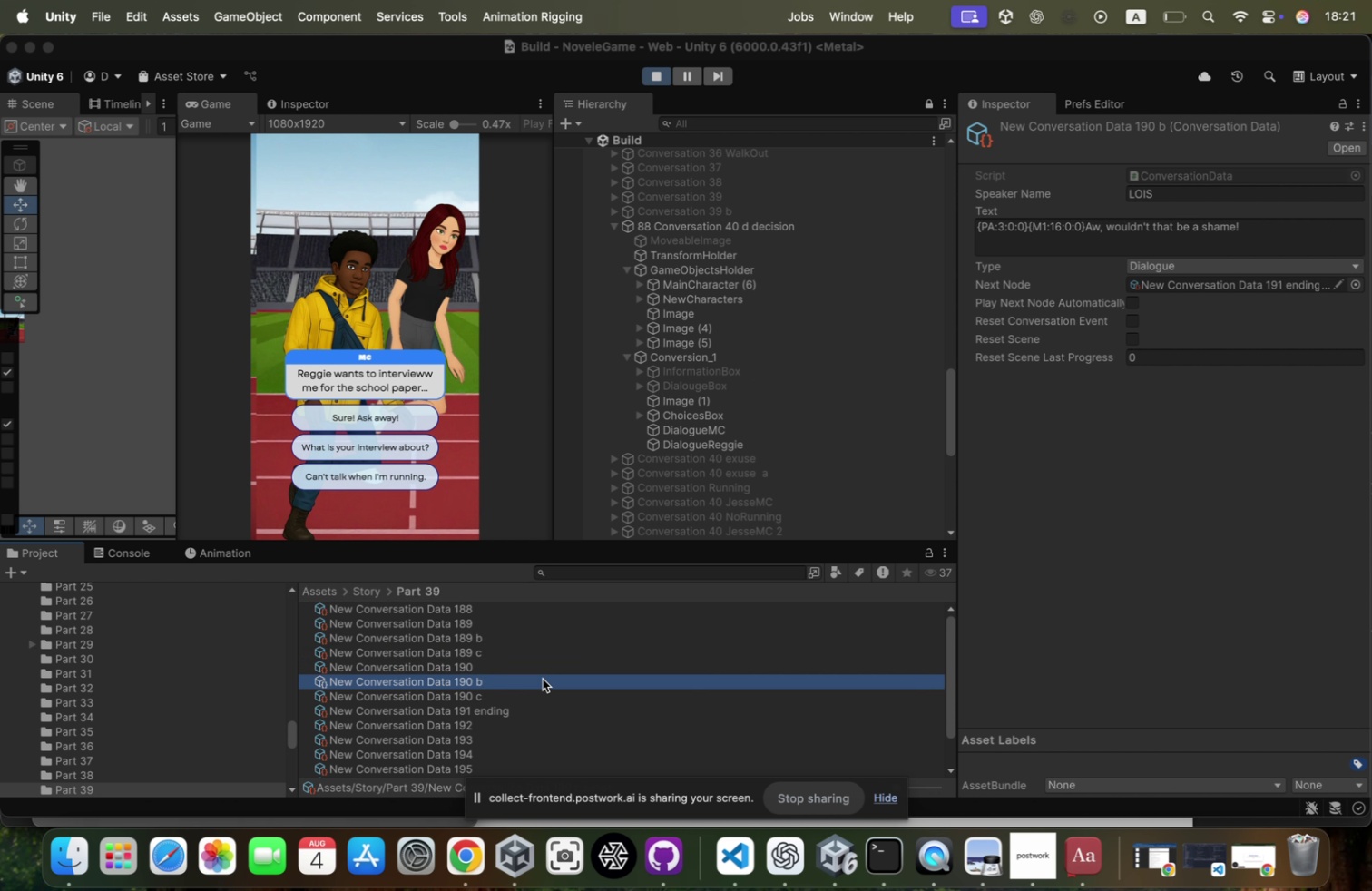 
key(ArrowDown)
 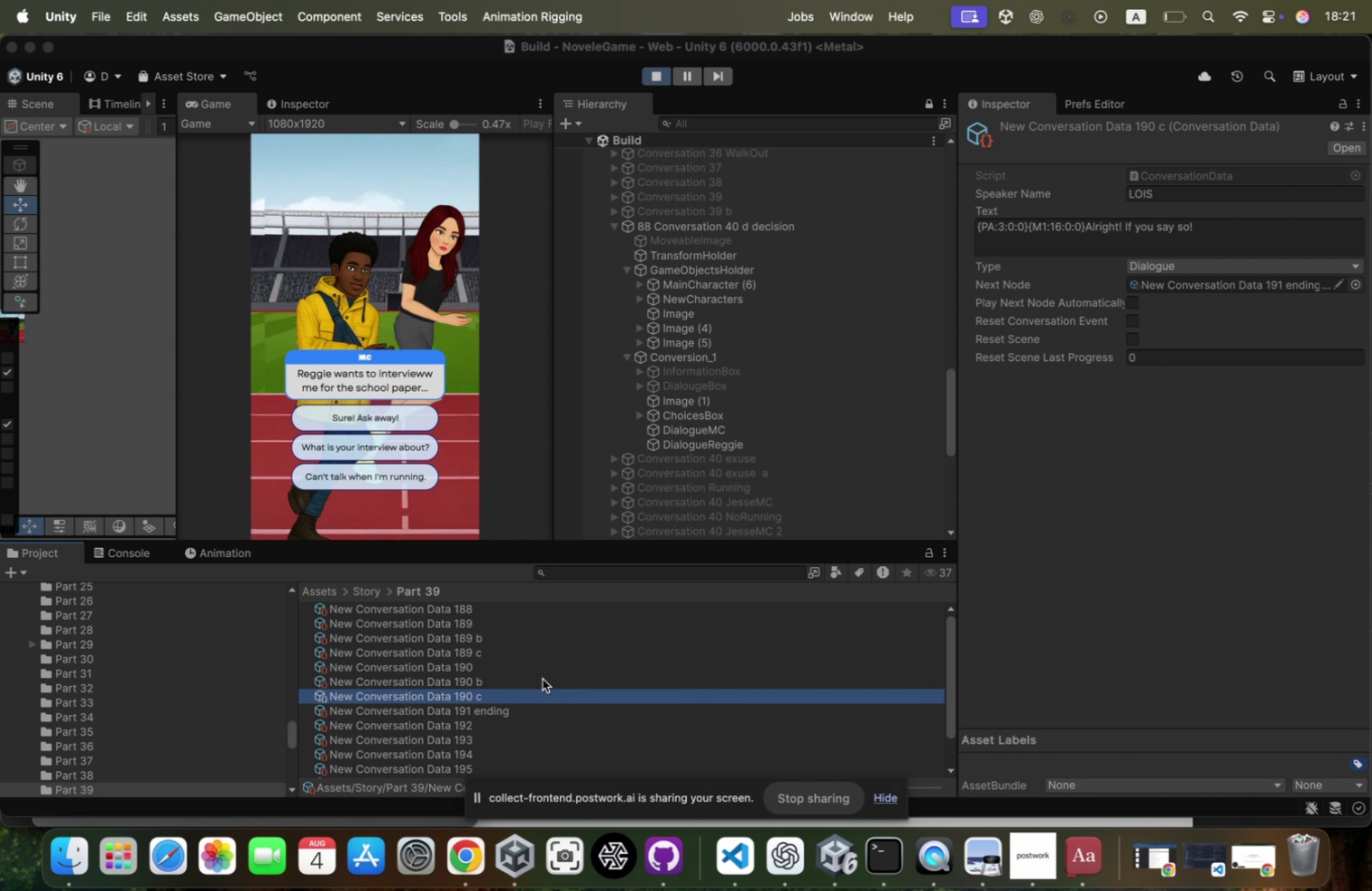 
key(ArrowDown)
 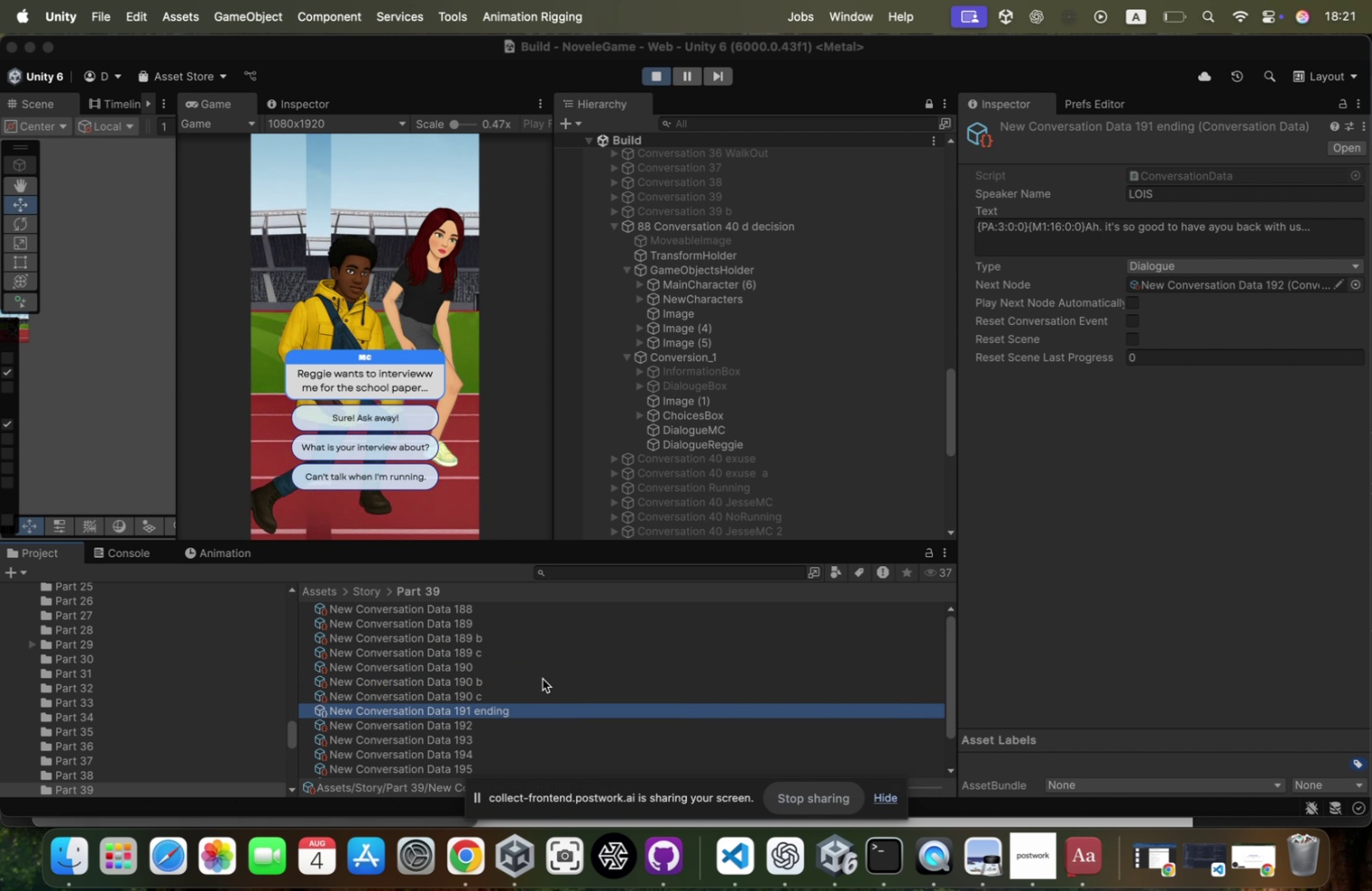 
key(ArrowDown)
 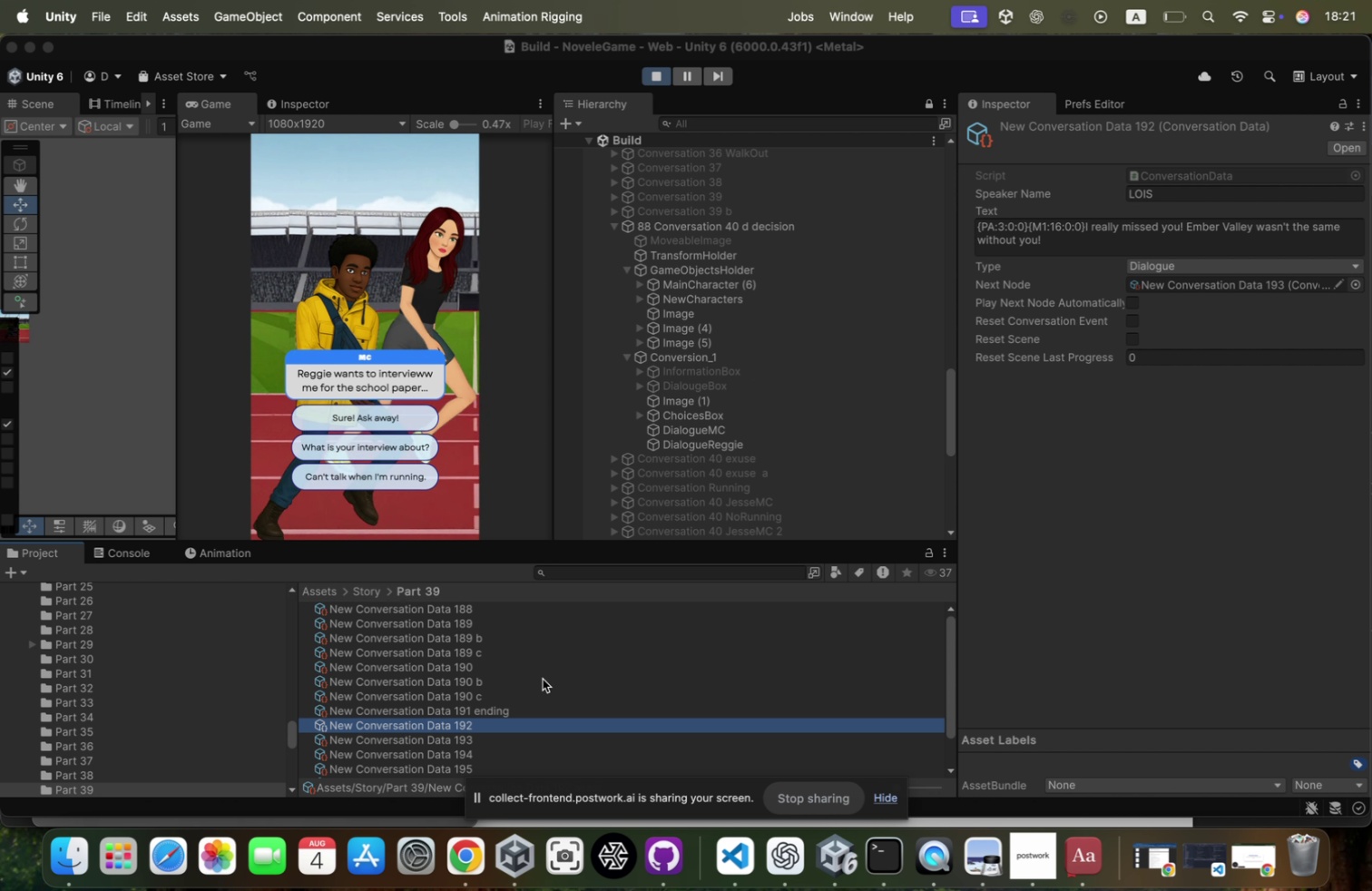 
key(ArrowDown)
 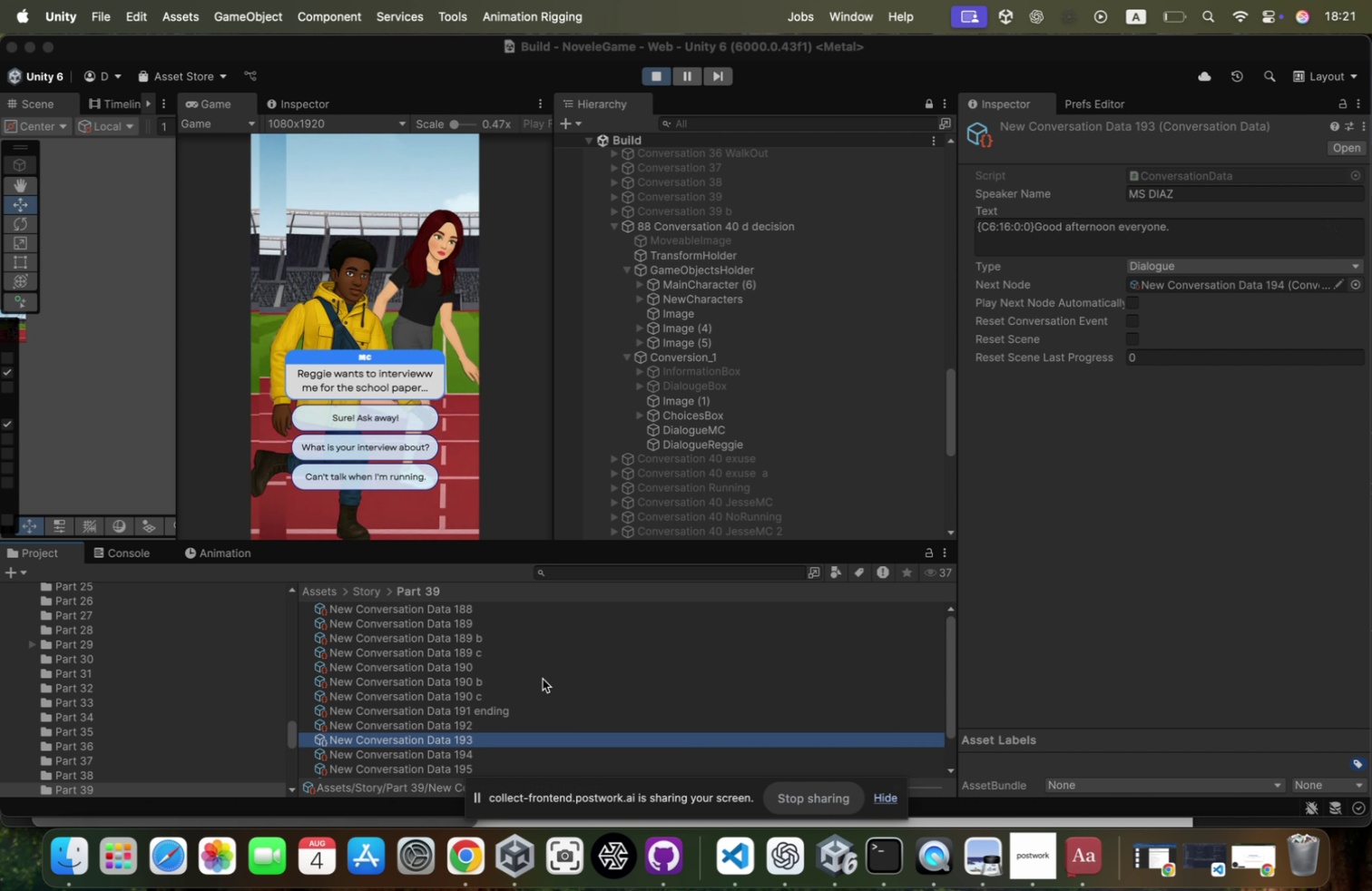 
key(ArrowDown)
 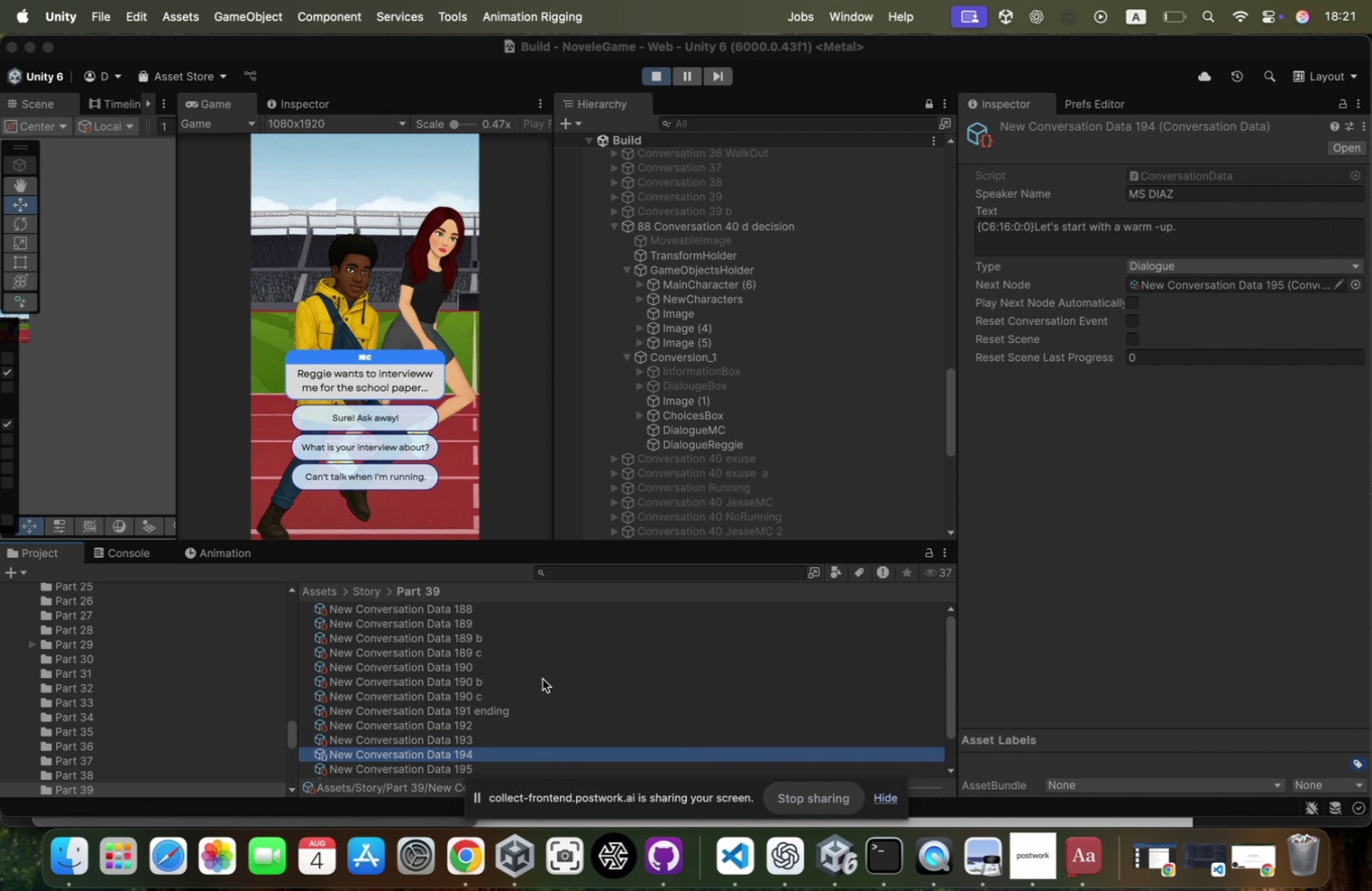 
key(ArrowDown)
 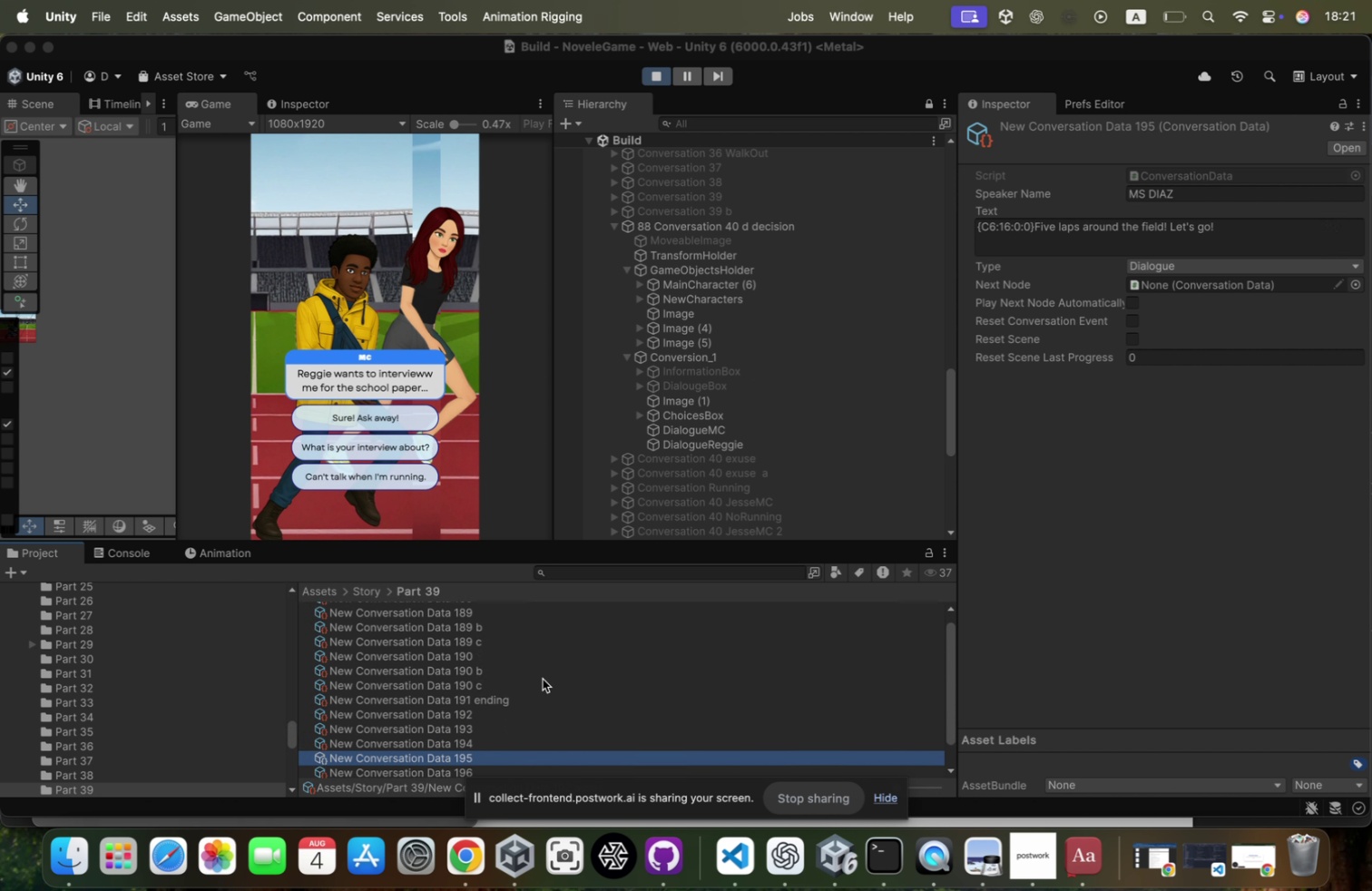 
key(ArrowDown)
 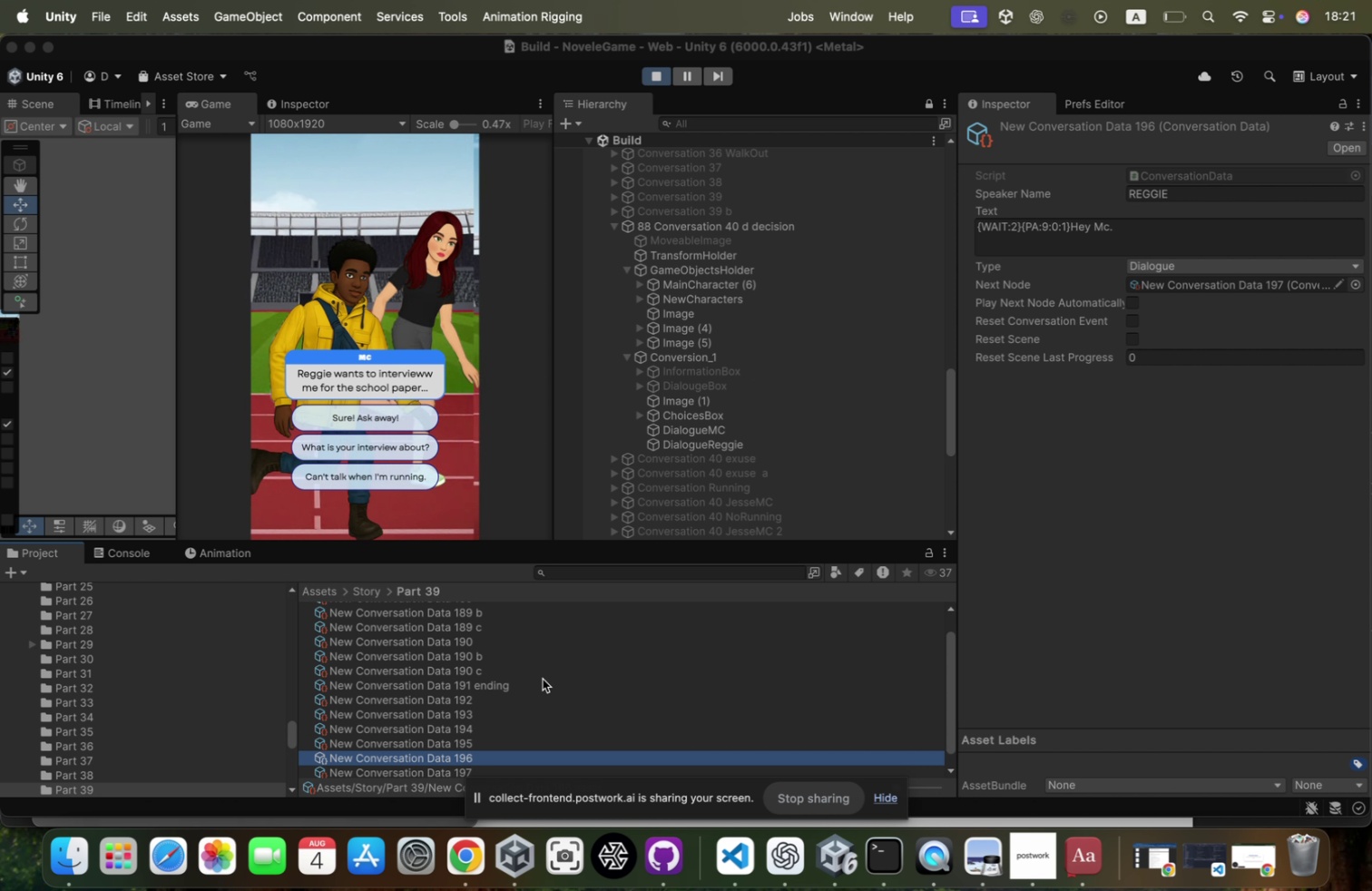 
wait(8.63)
 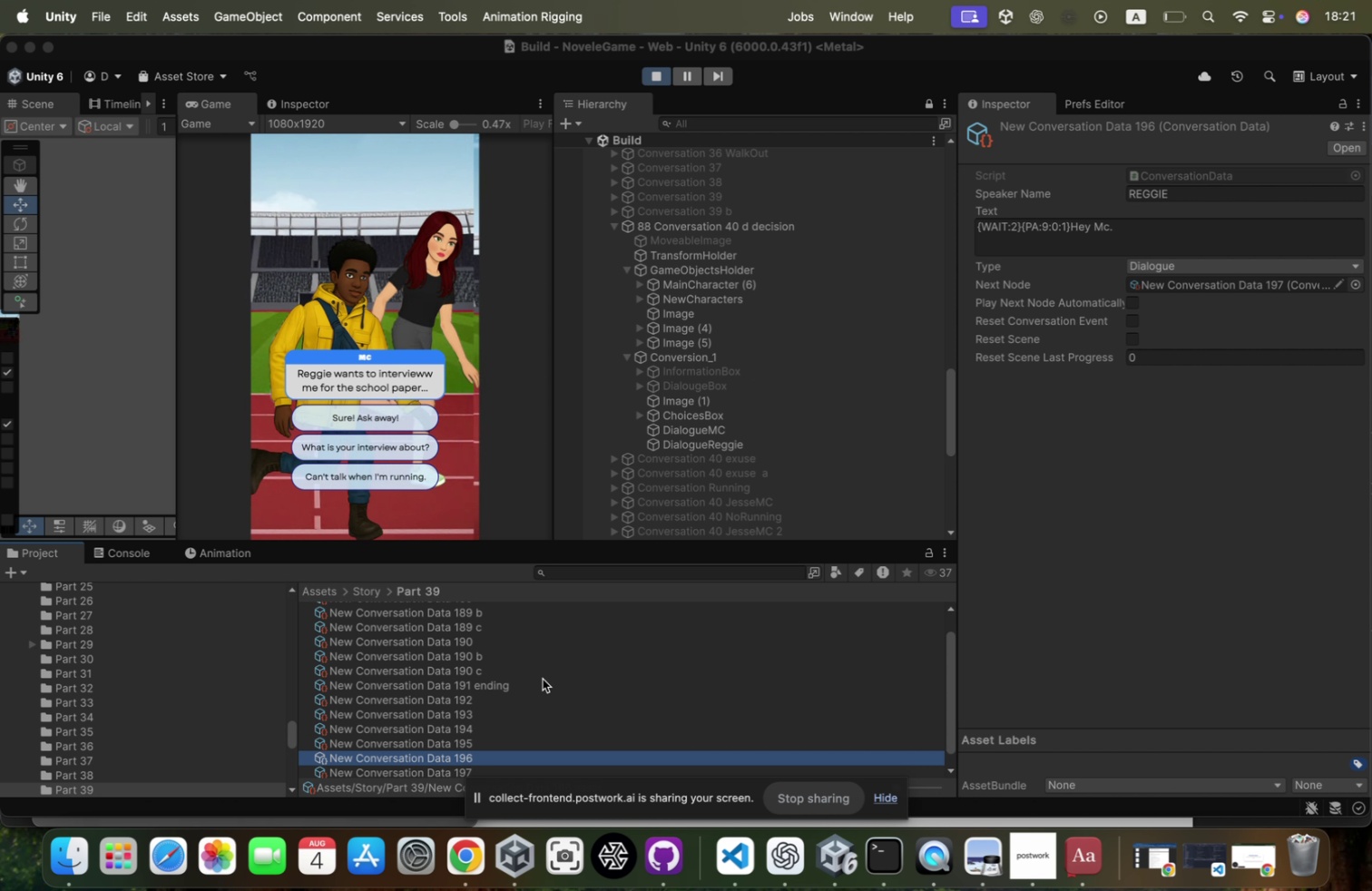 
left_click([783, 212])
 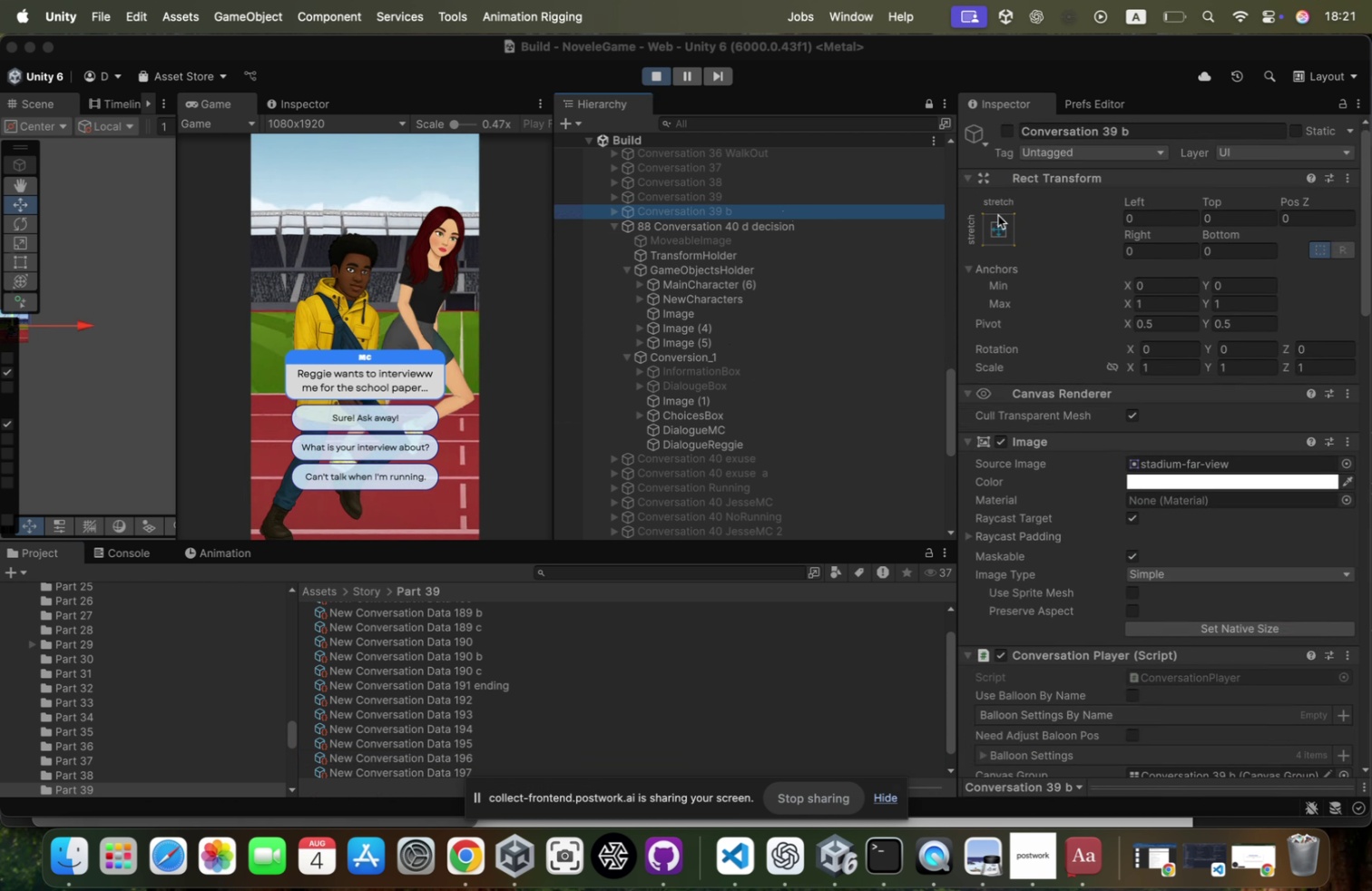 
scroll: coordinate [998, 215], scroll_direction: down, amount: 1.0
 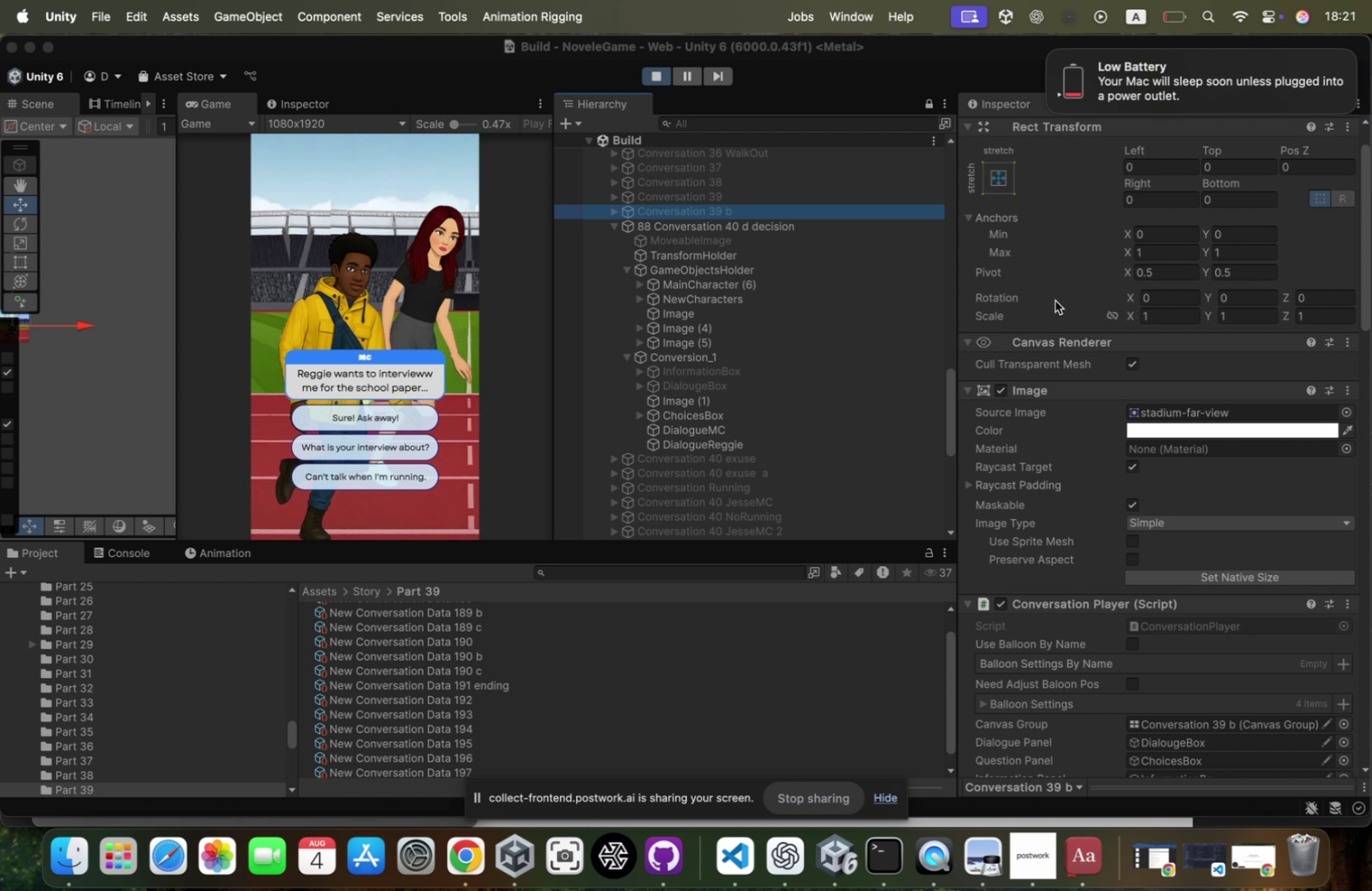 
wait(20.54)
 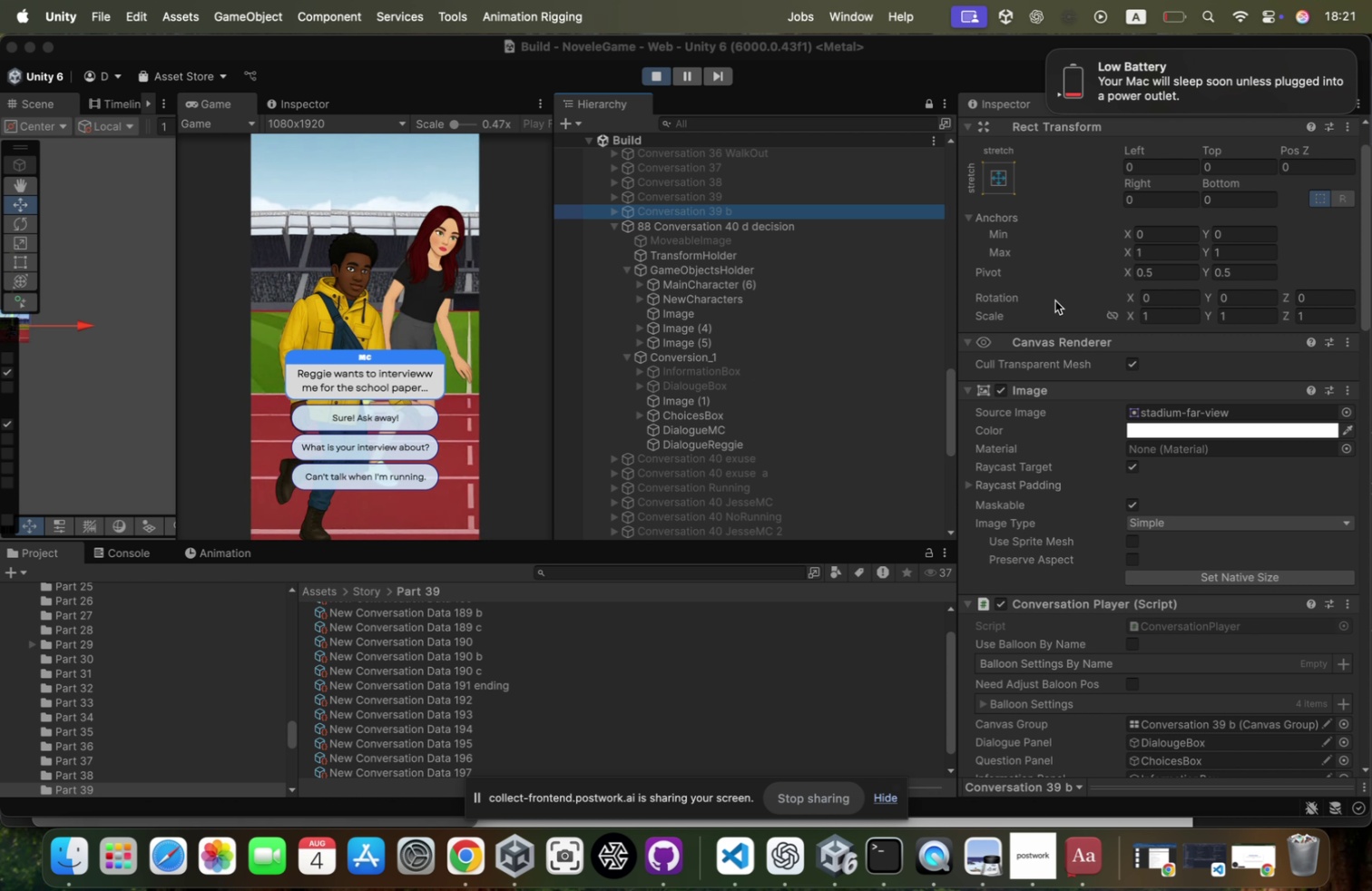 
left_click([772, 225])
 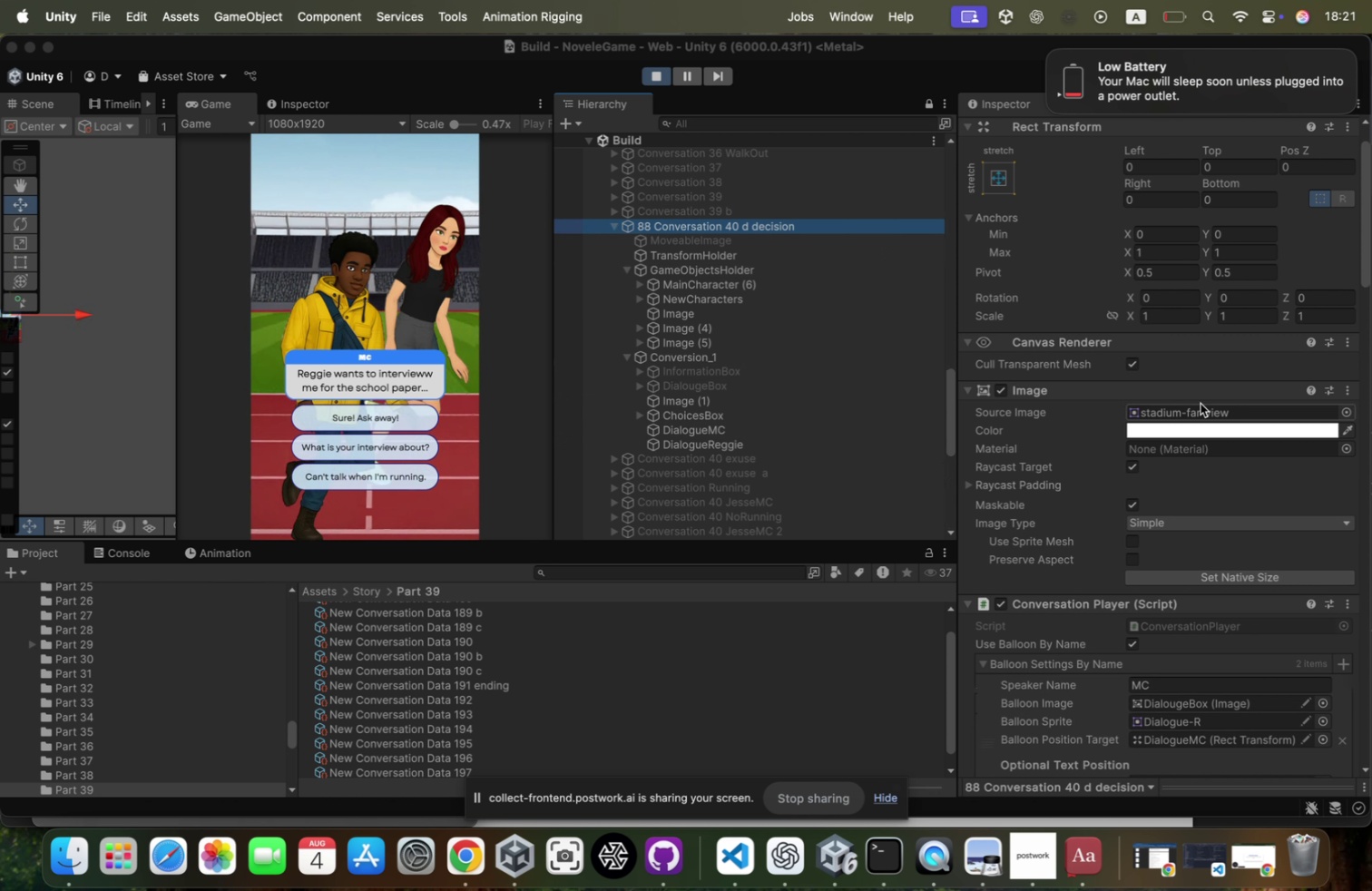 
scroll: coordinate [1200, 403], scroll_direction: down, amount: 49.0
 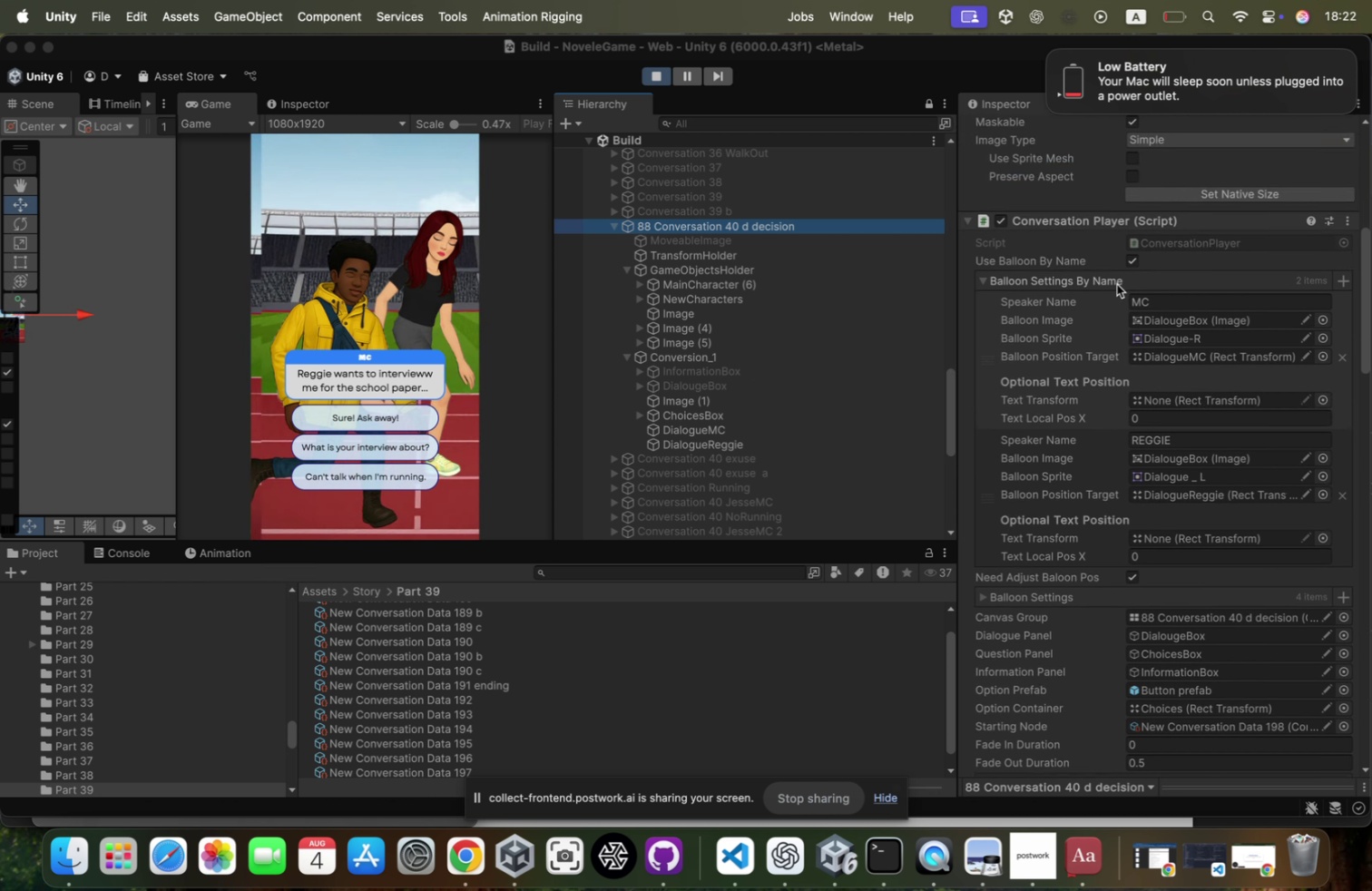 
left_click([1117, 284])
 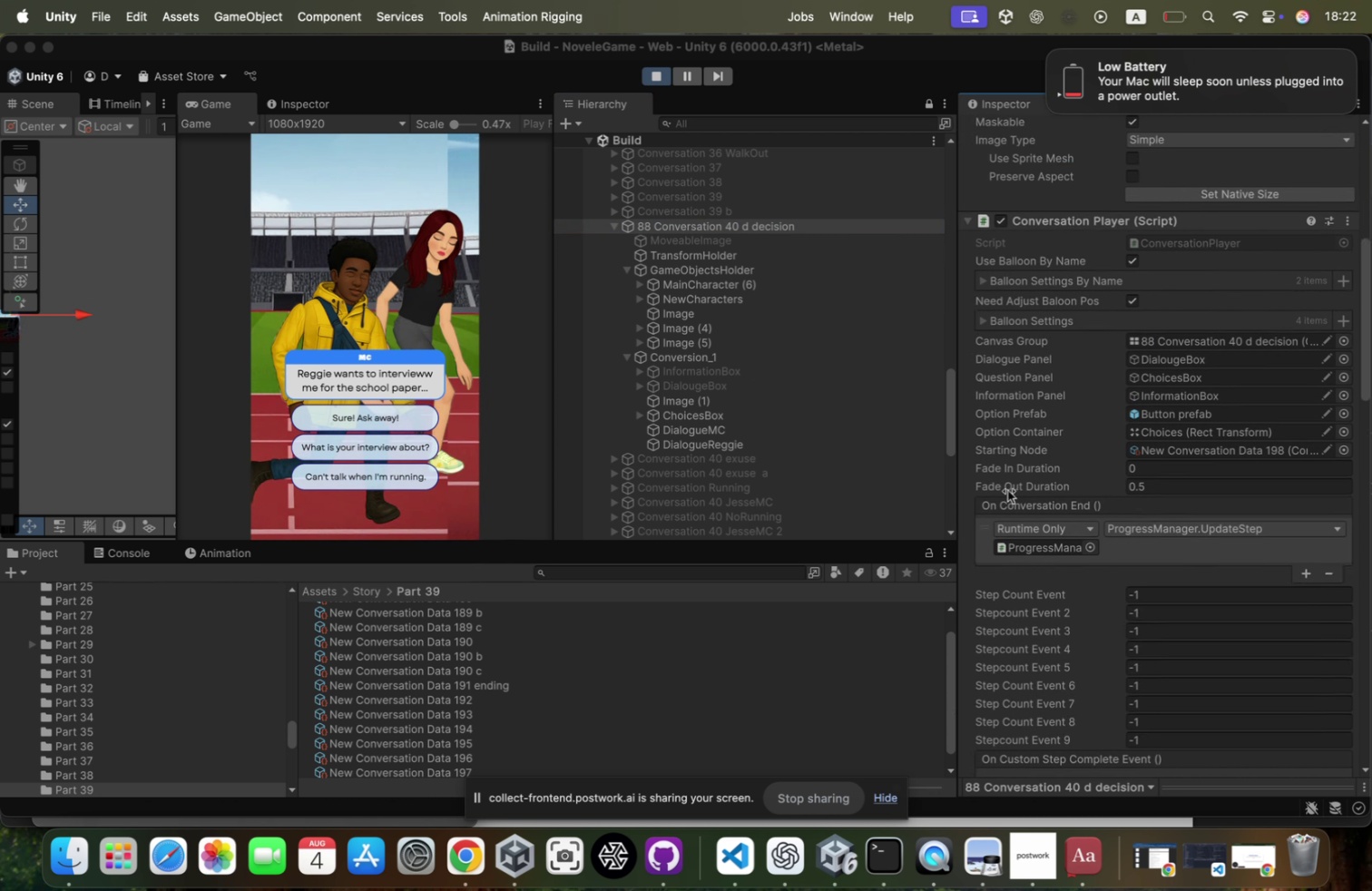 
scroll: coordinate [1097, 505], scroll_direction: down, amount: 4.0
 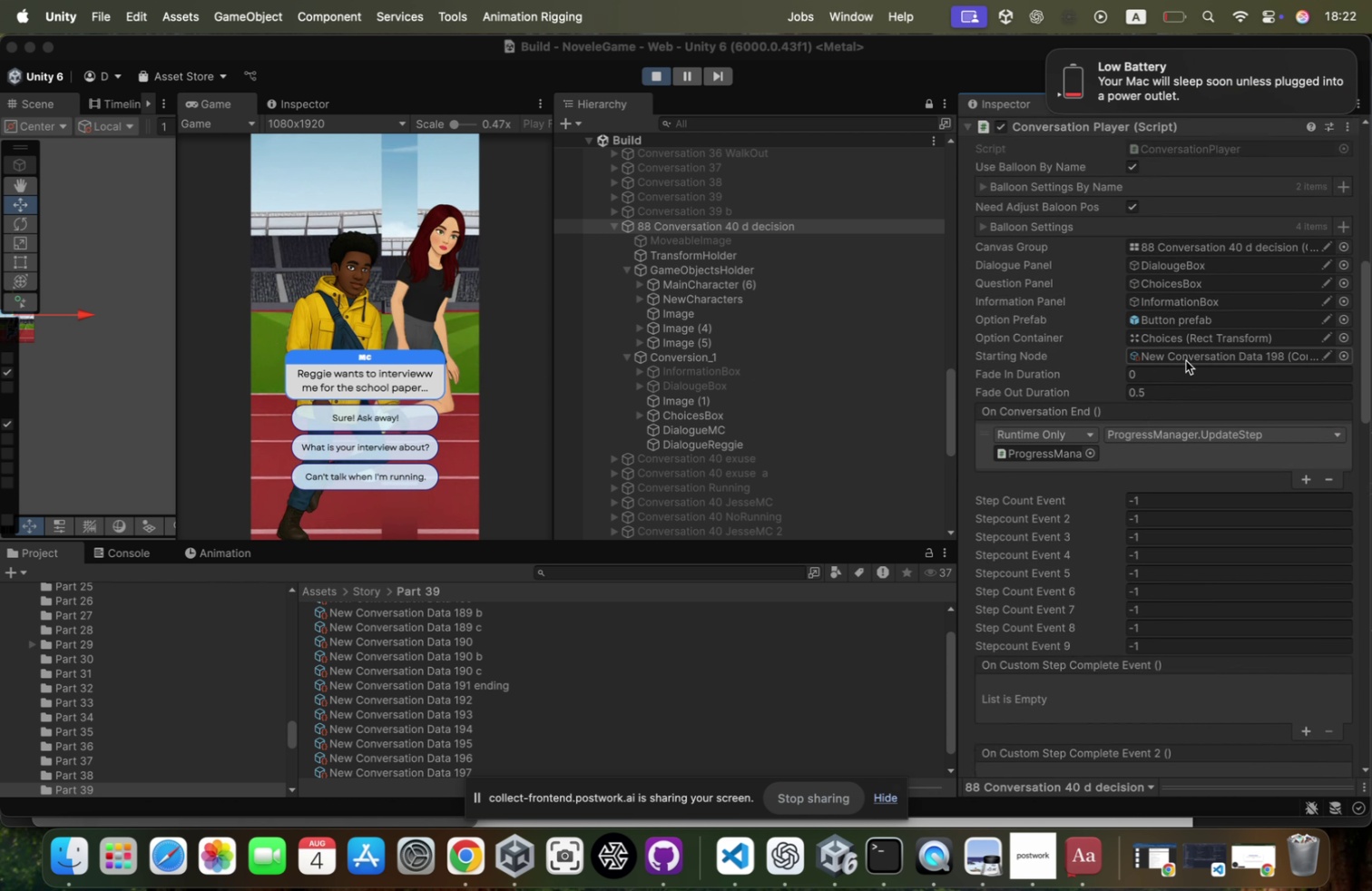 
left_click([1186, 360])
 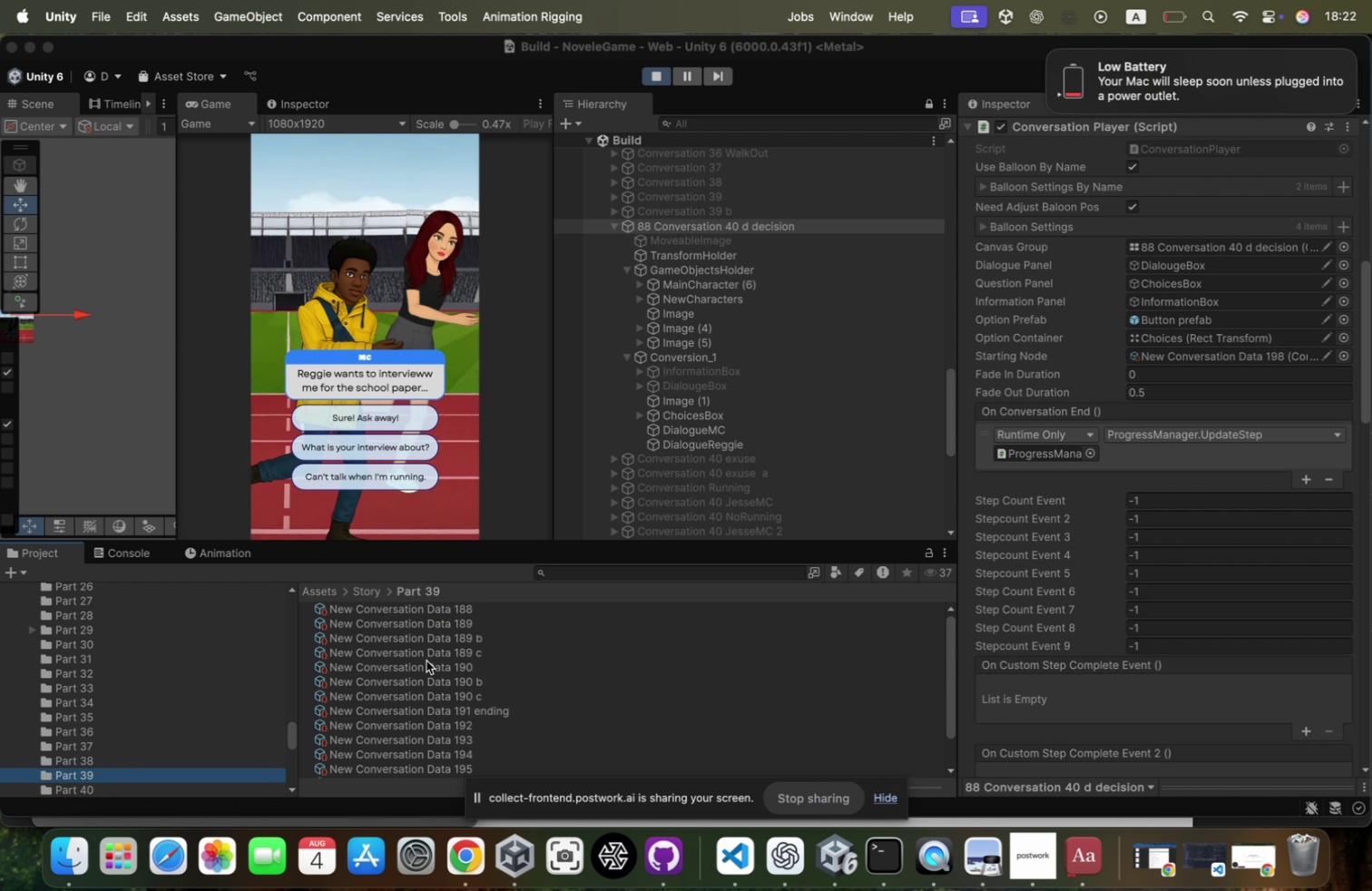 
left_click([420, 710])
 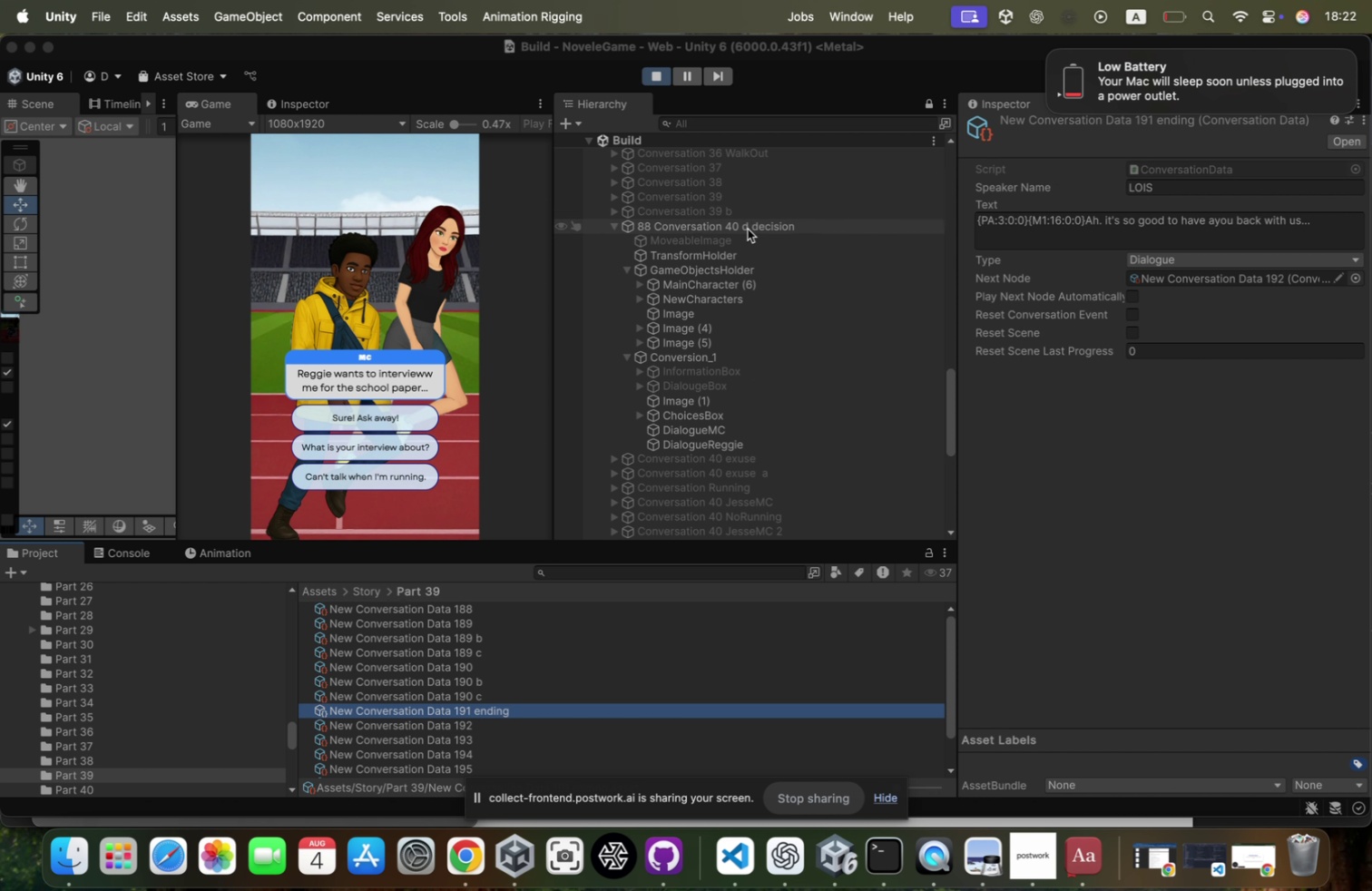 
left_click([748, 228])
 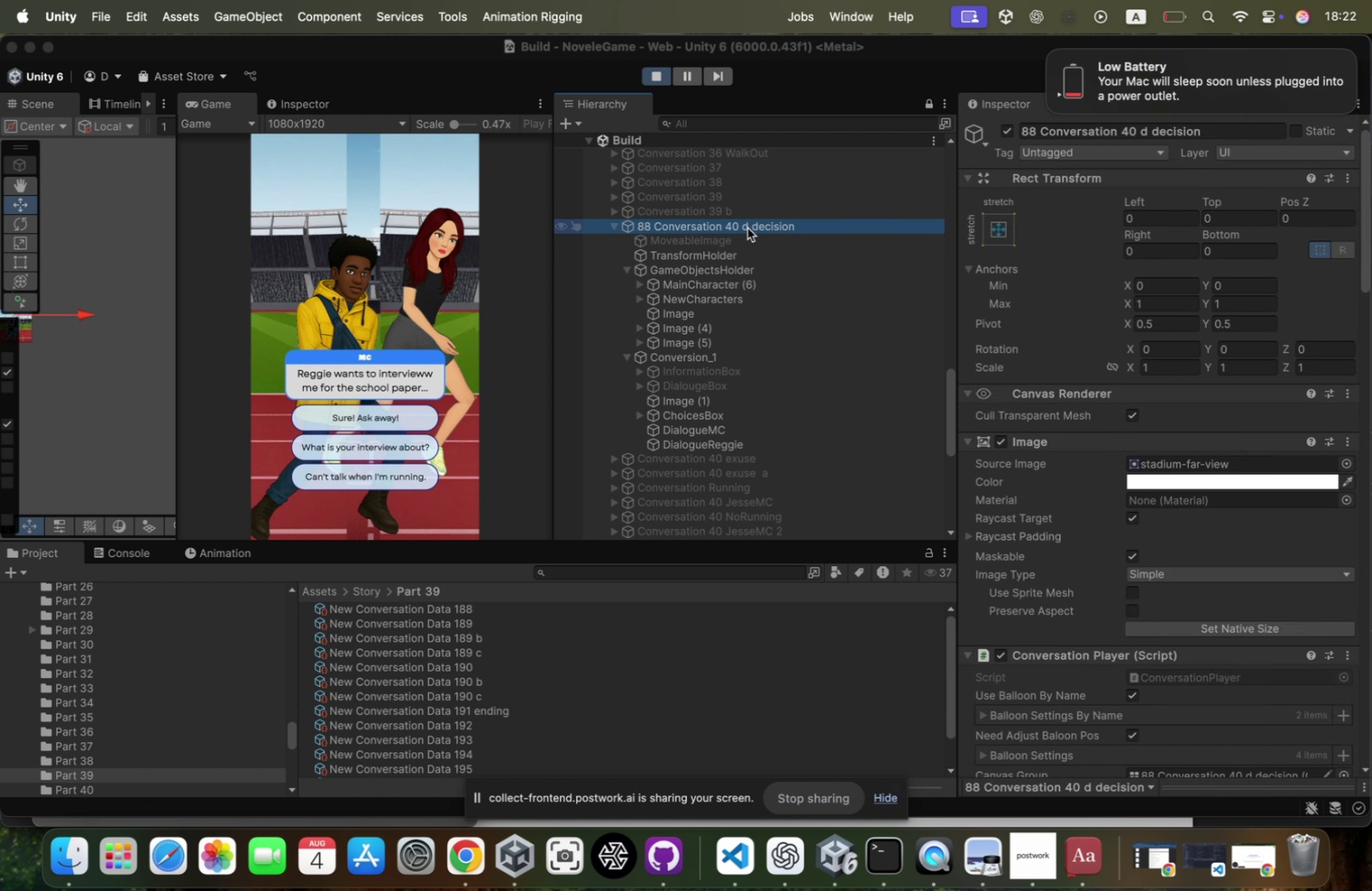 
key(ArrowLeft)
 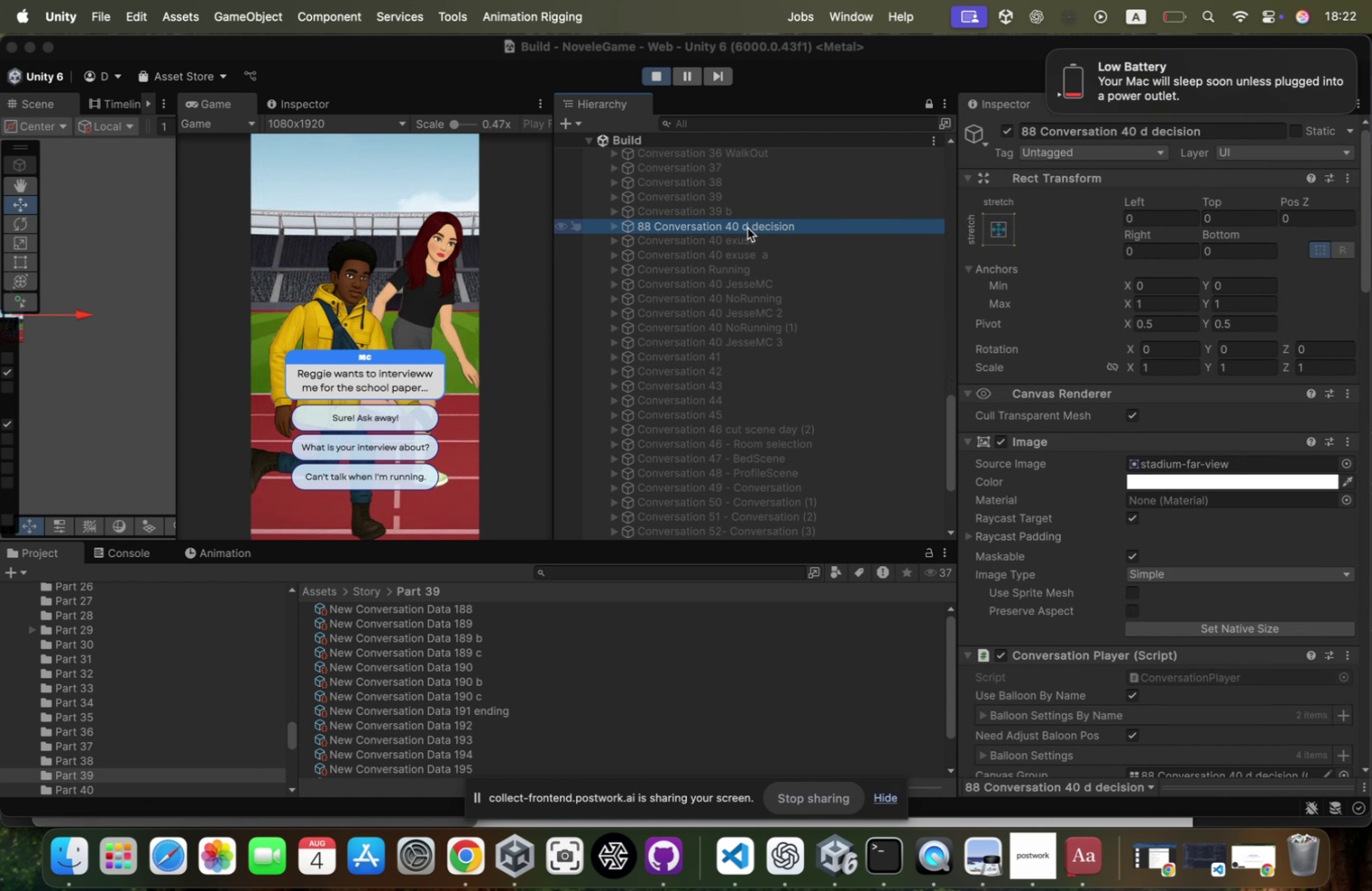 
key(ArrowDown)
 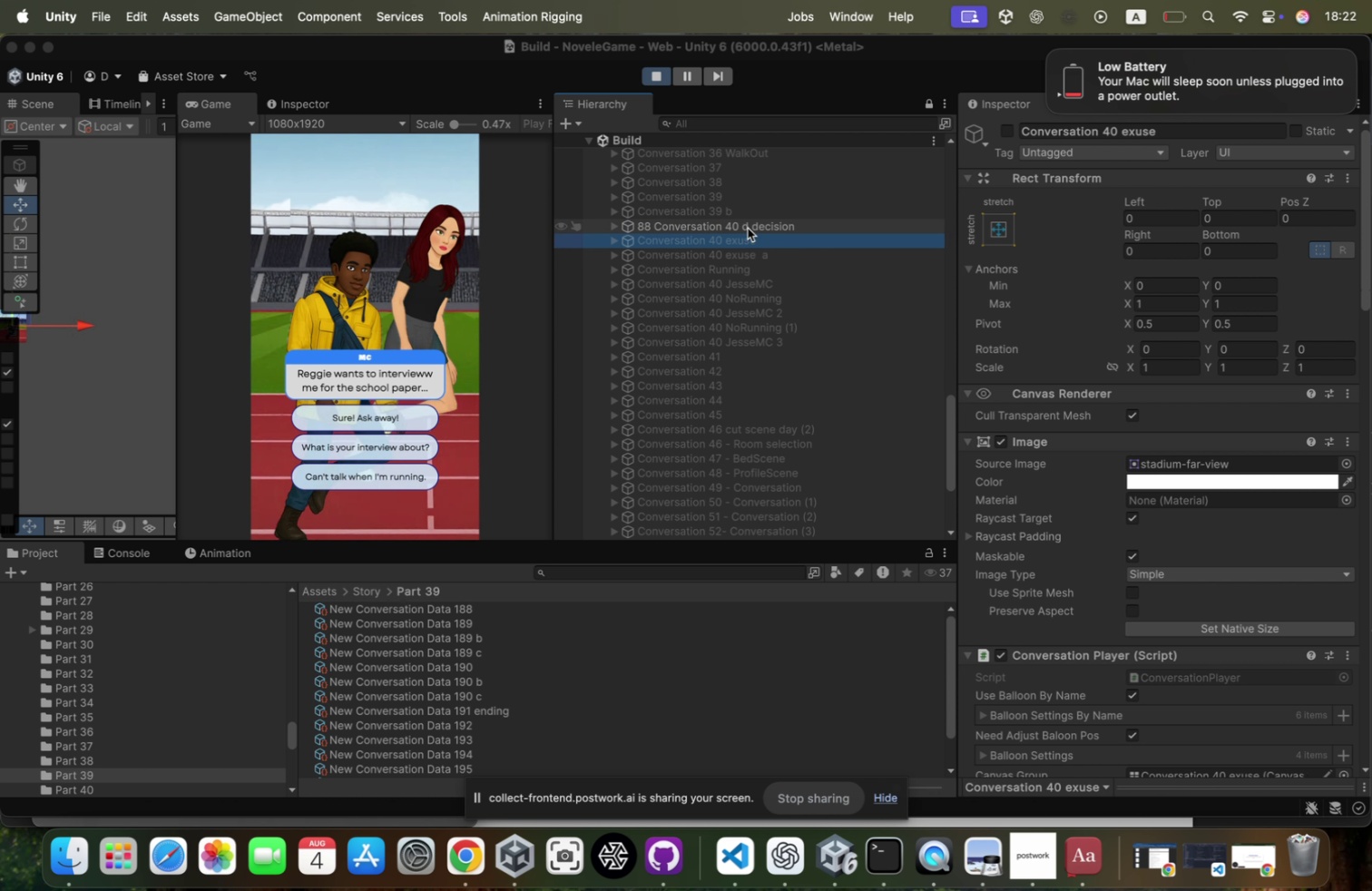 
key(ArrowUp)
 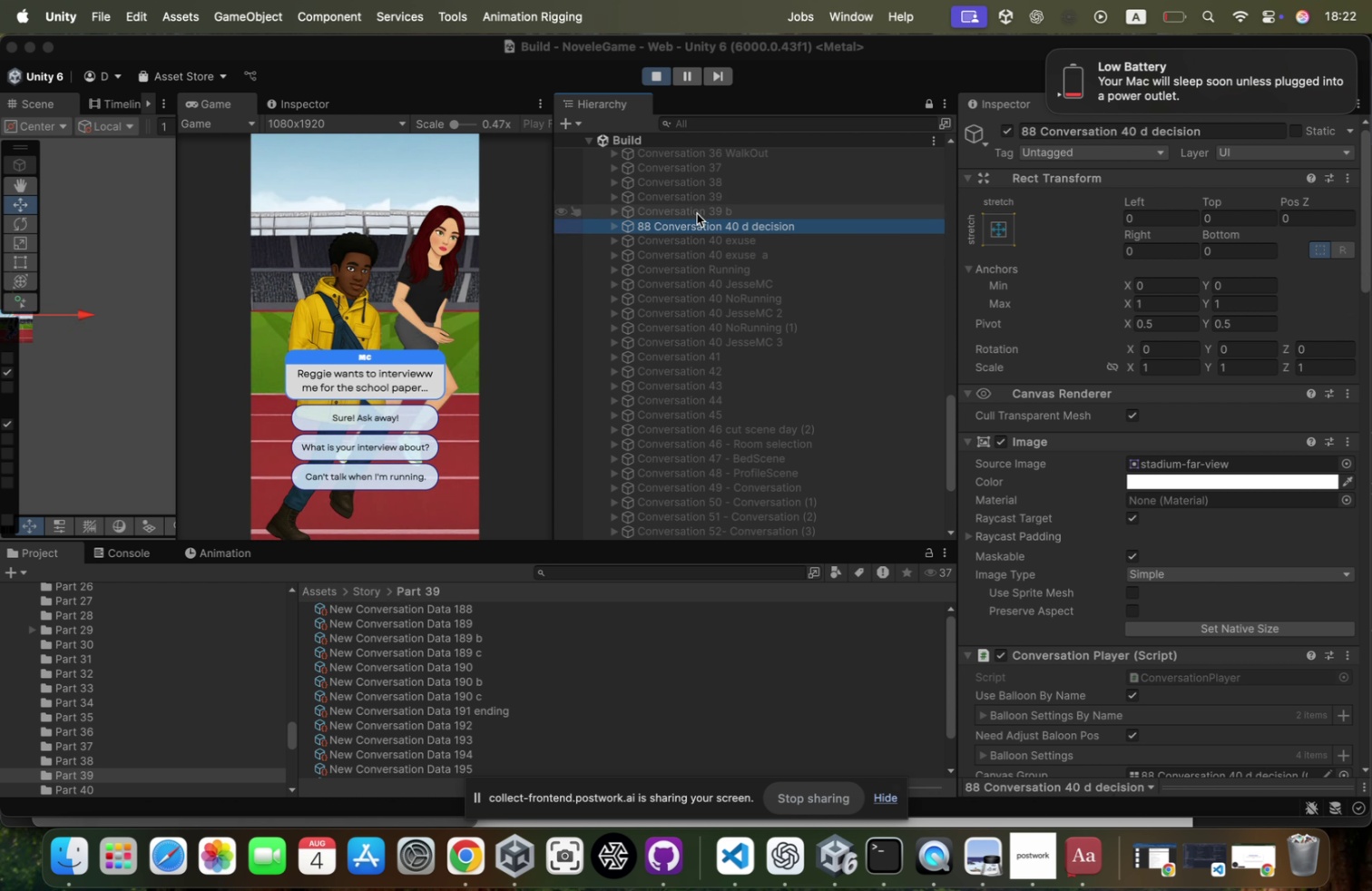 
scroll: coordinate [1063, 308], scroll_direction: up, amount: 10.0
 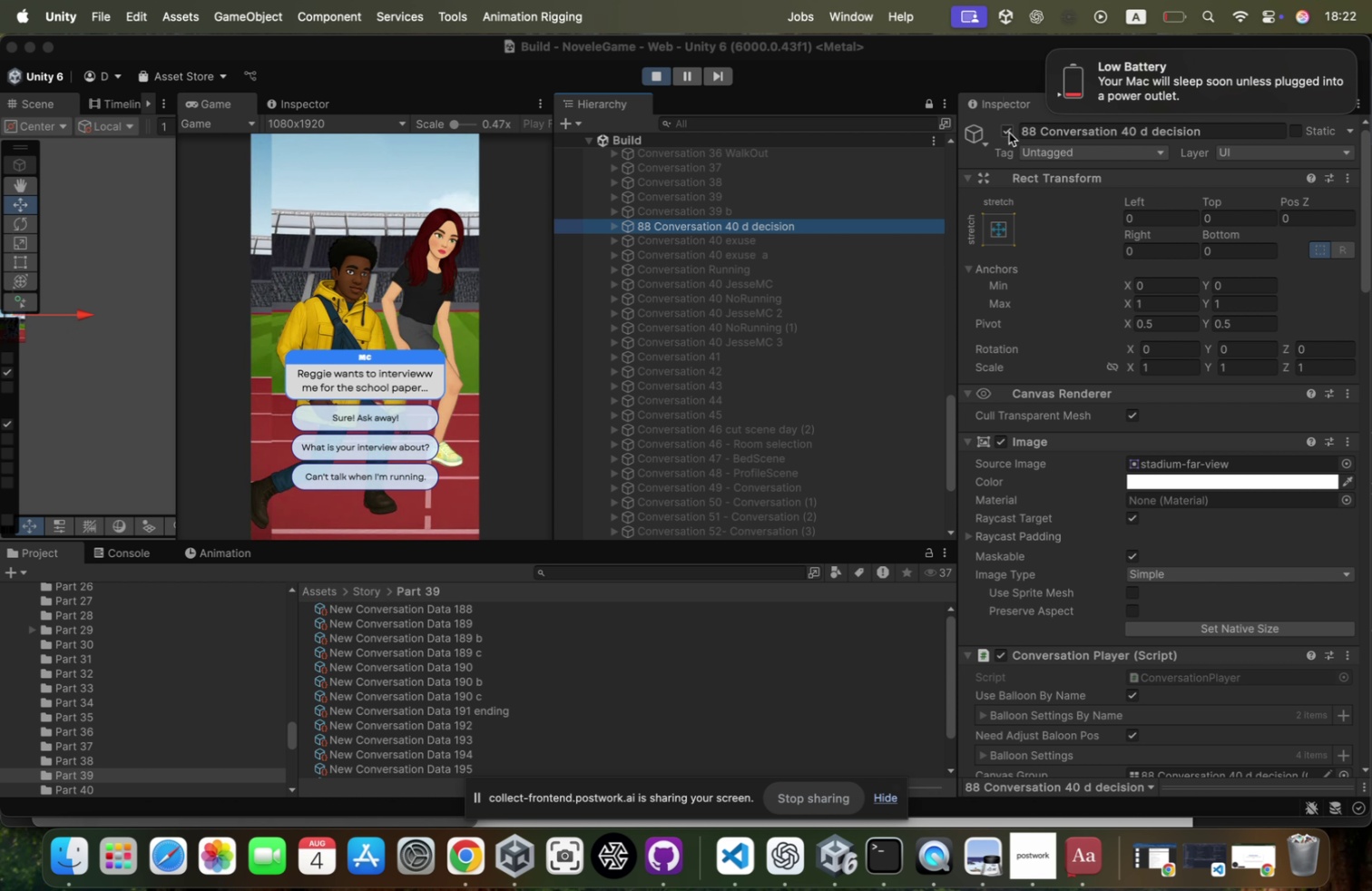 
left_click([1009, 132])
 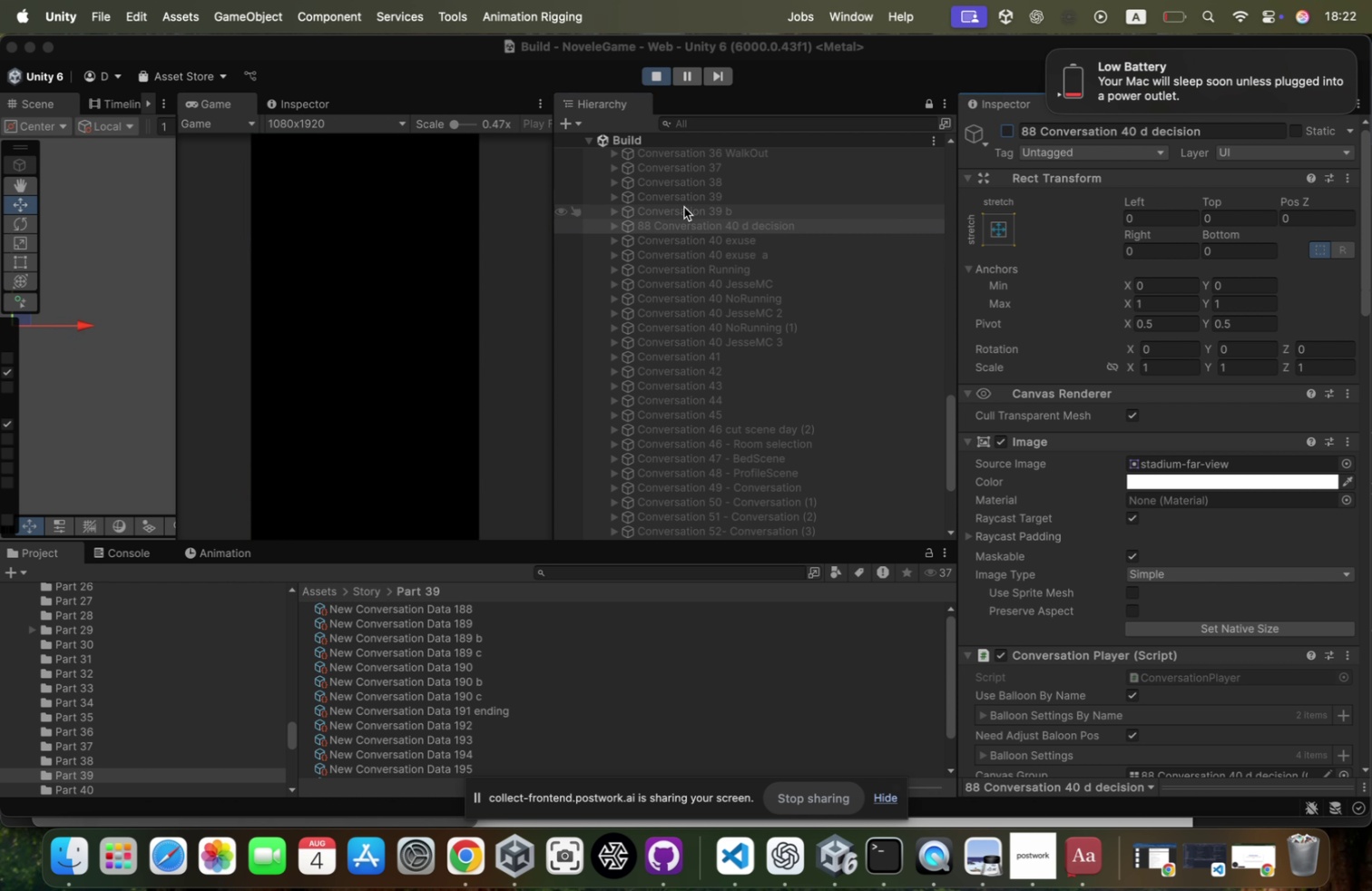 
left_click([685, 207])
 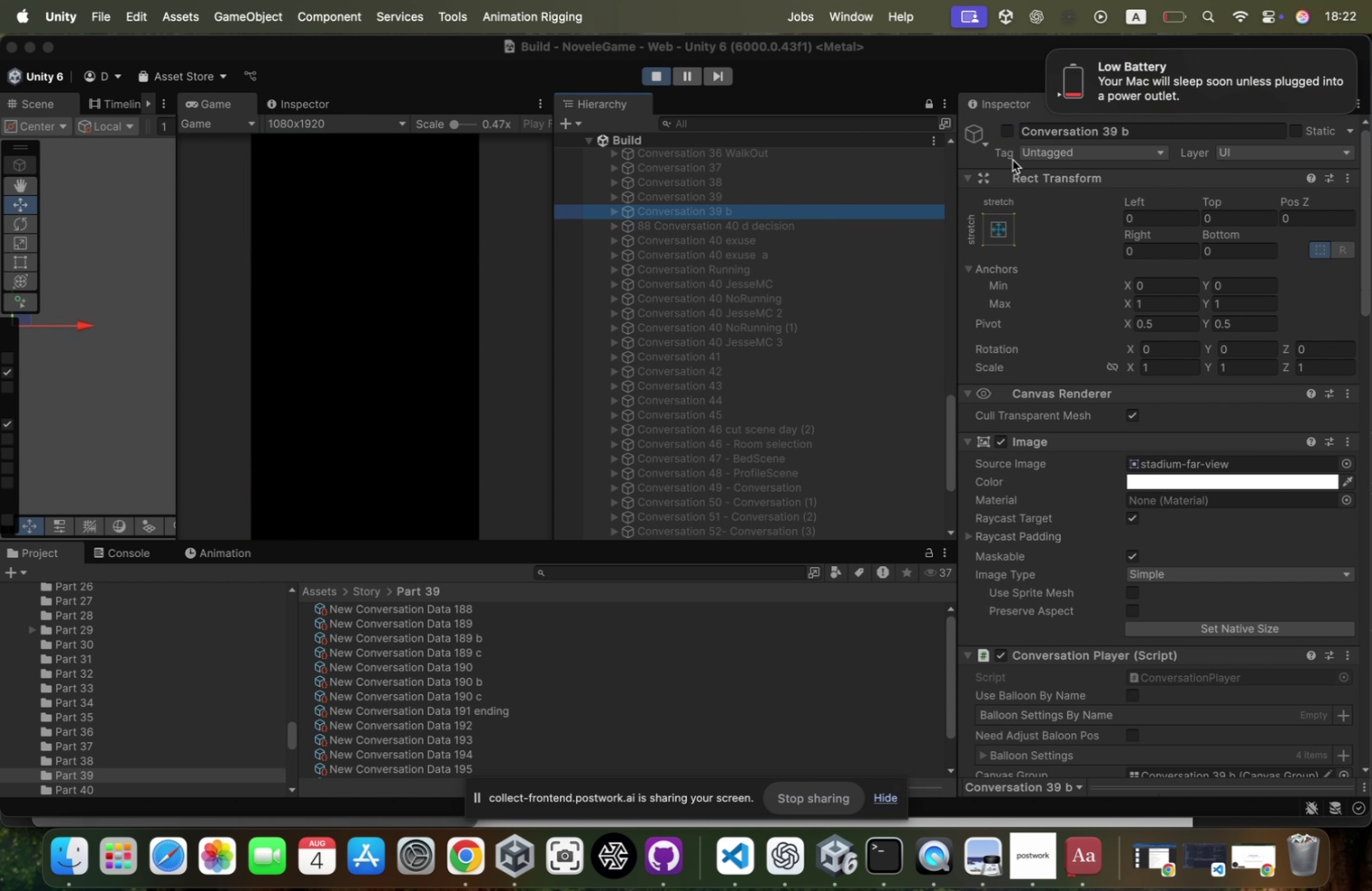 
mouse_move([991, 122])
 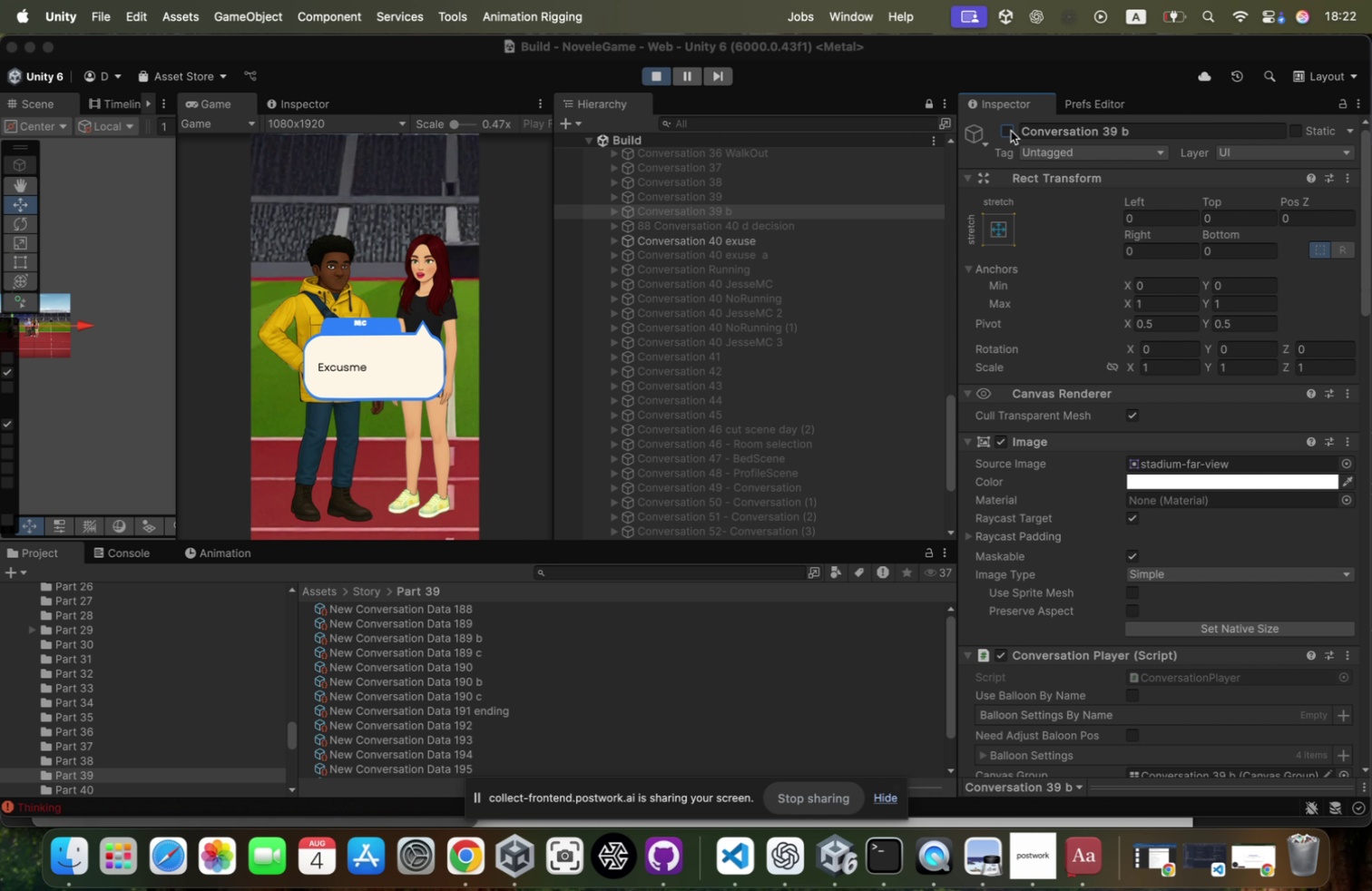 
left_click([771, 228])
 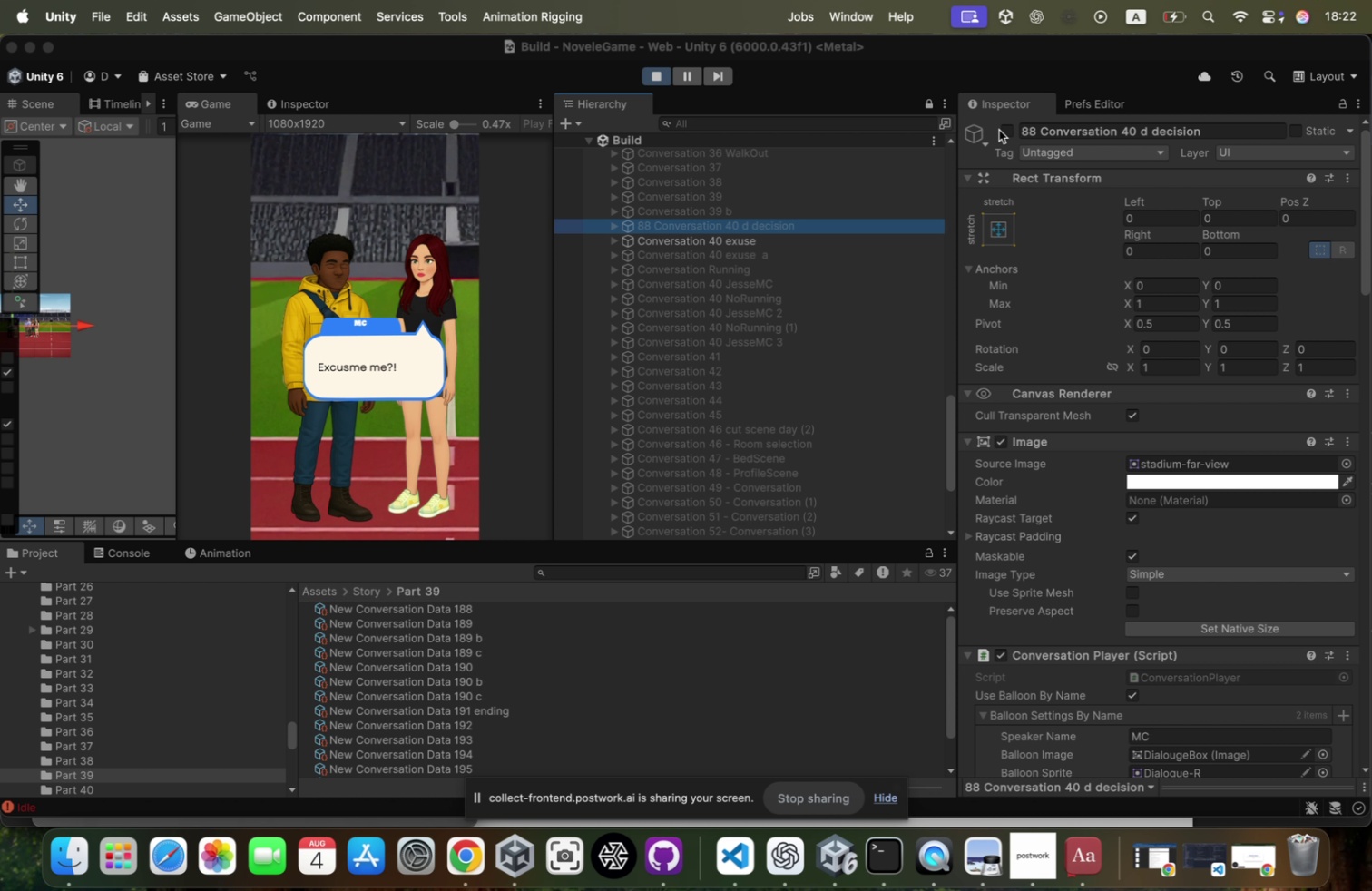 
left_click([1006, 130])
 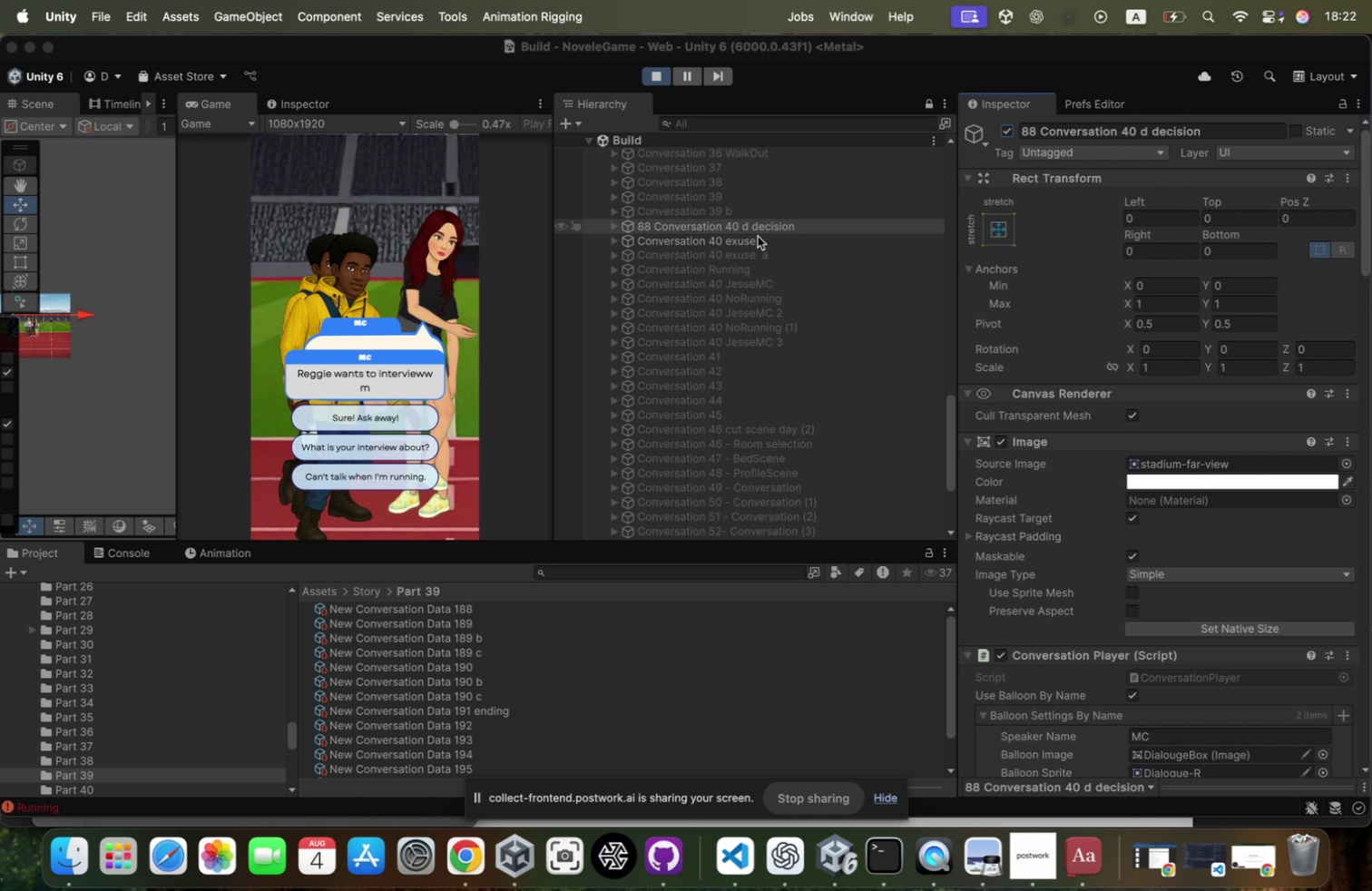 
left_click([753, 242])
 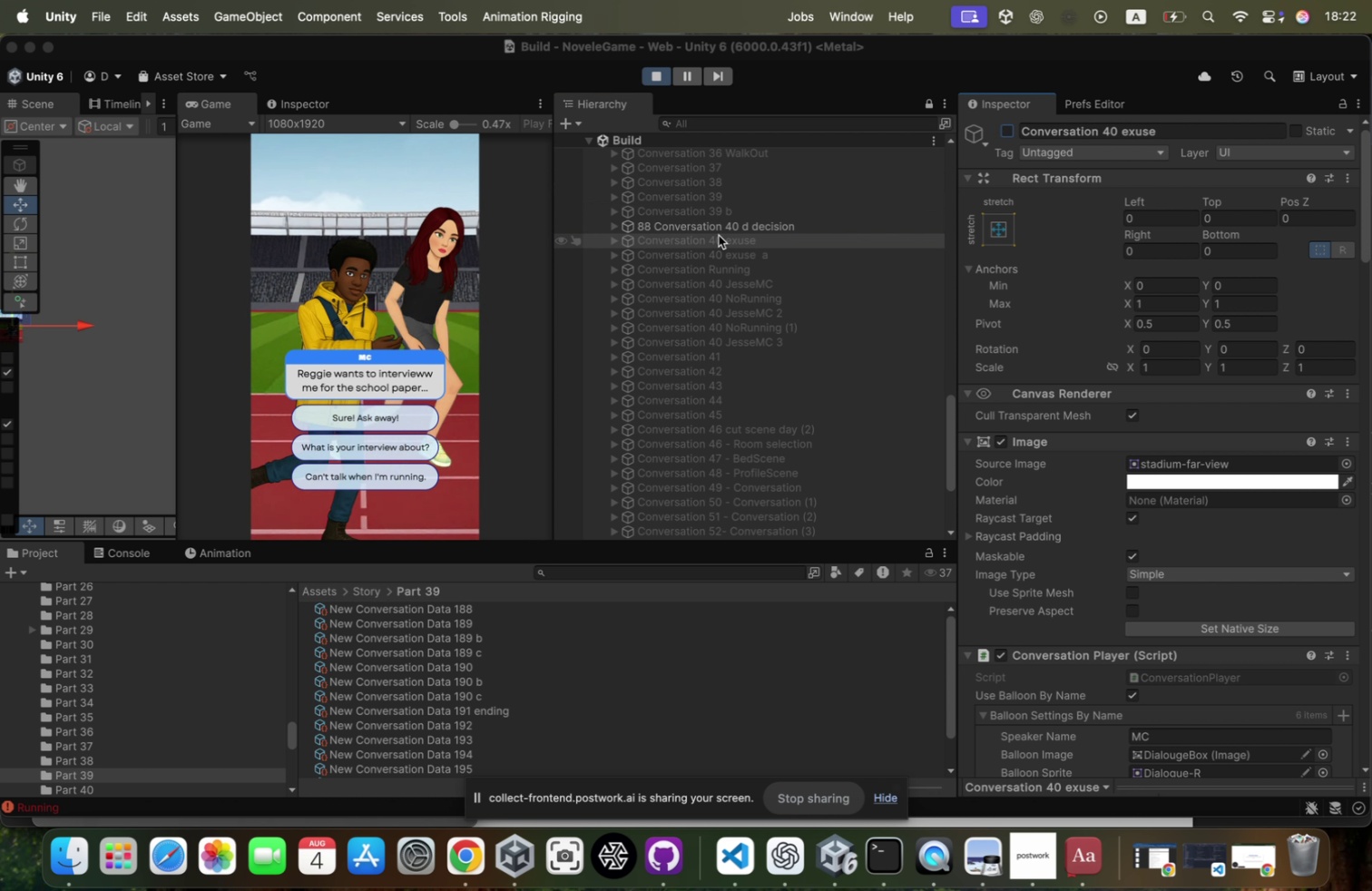 
key(ArrowRight)
 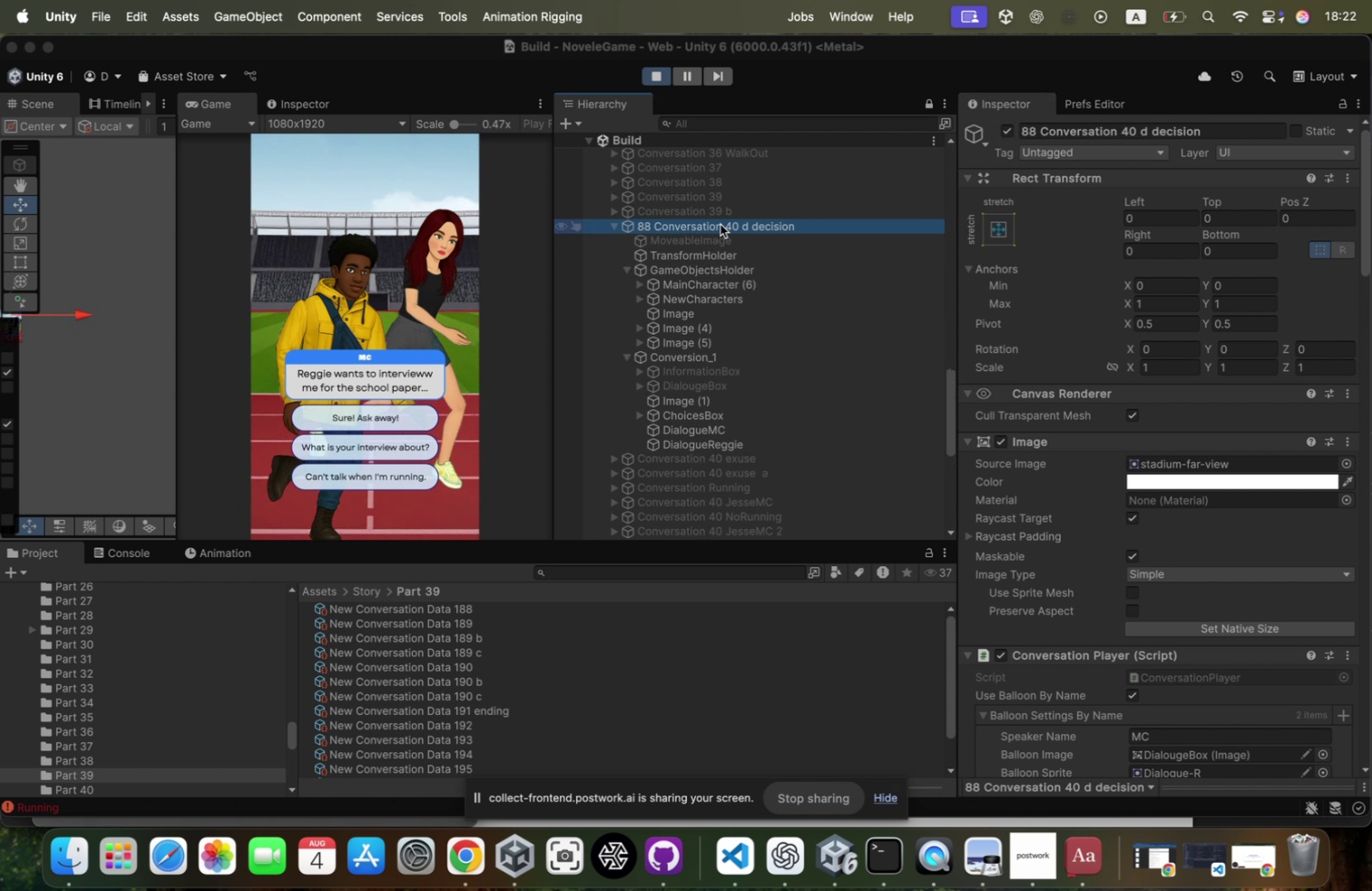 
key(ArrowDown)
 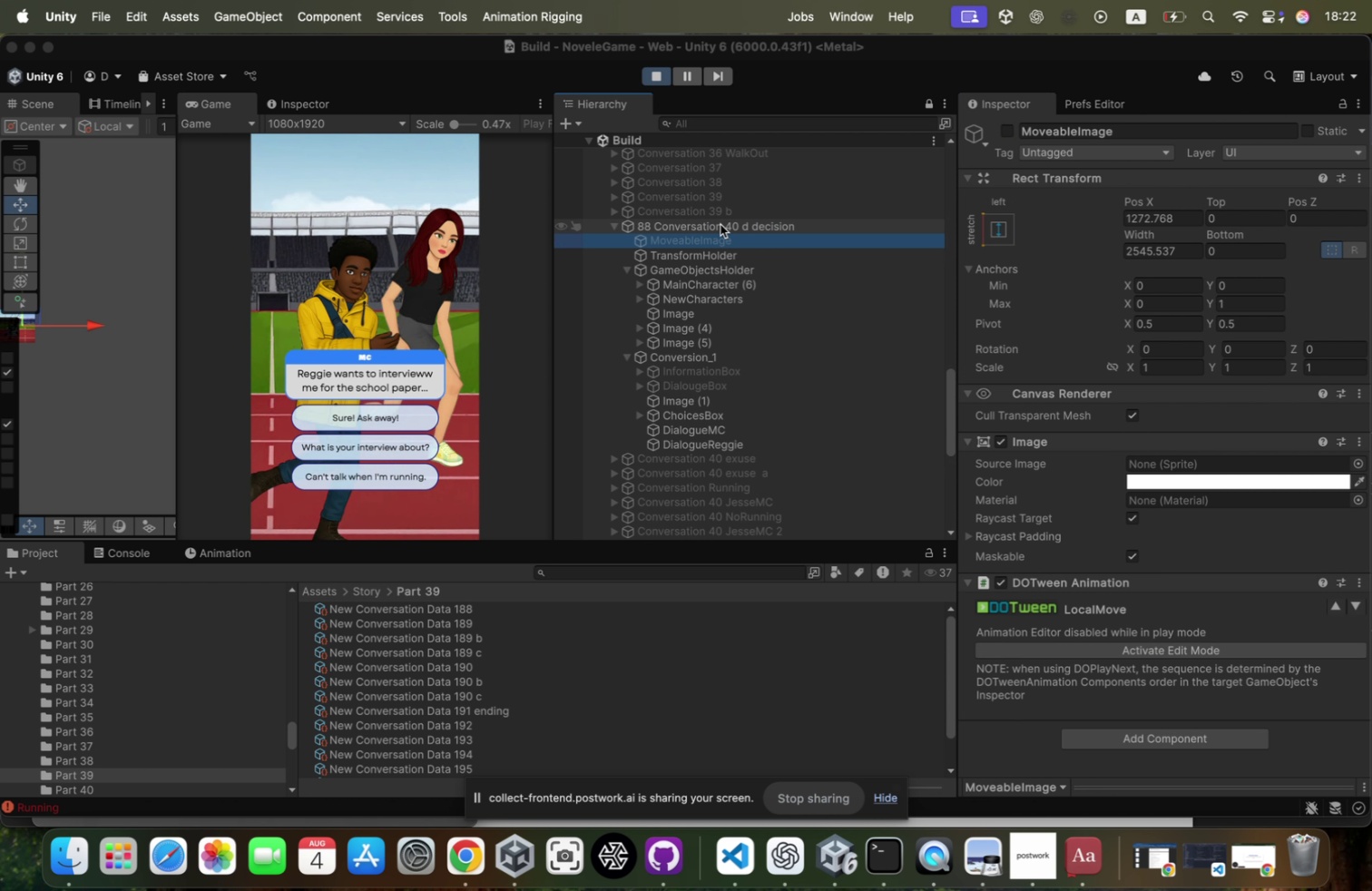 
key(ArrowDown)
 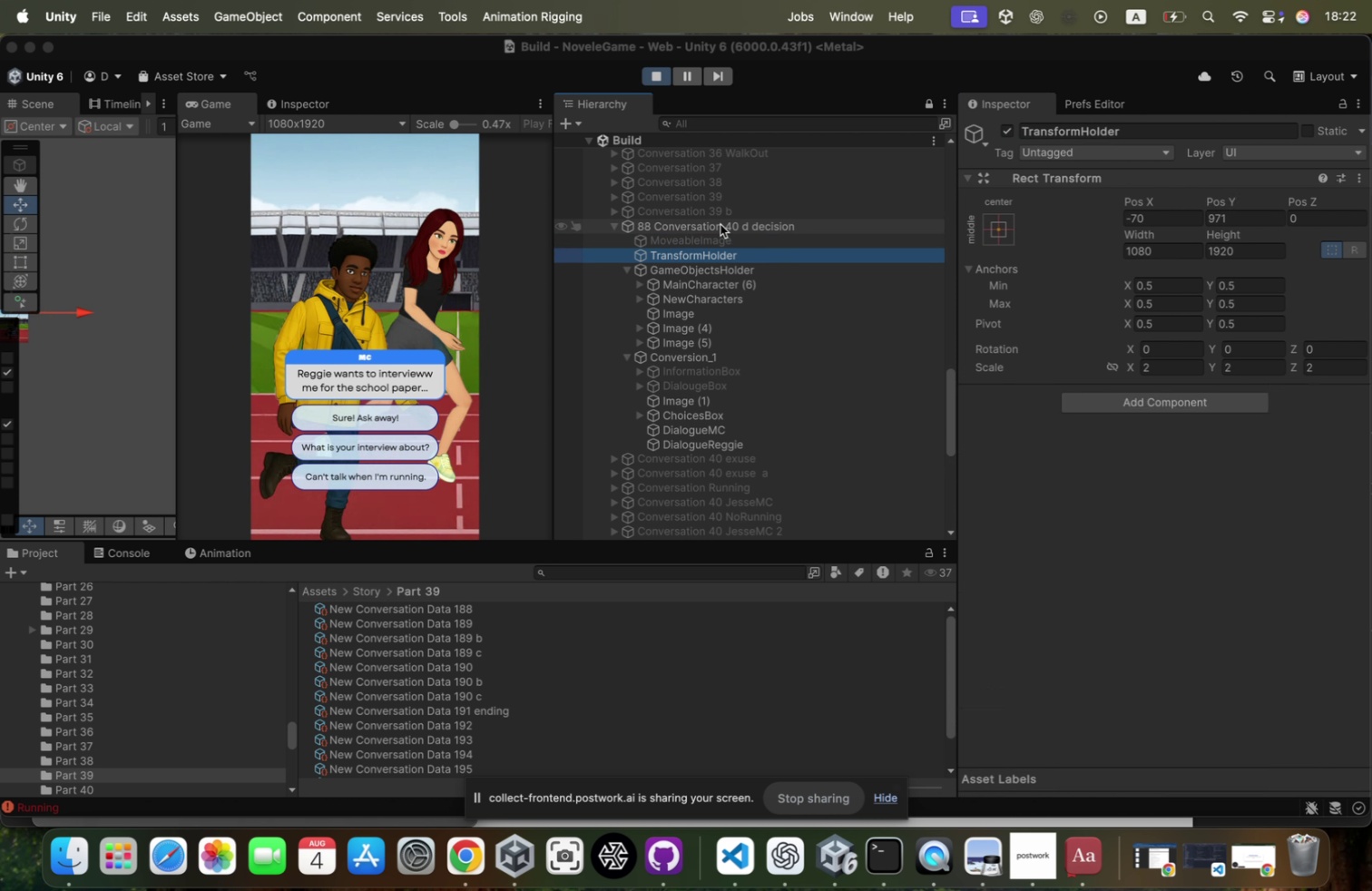 
key(ArrowUp)
 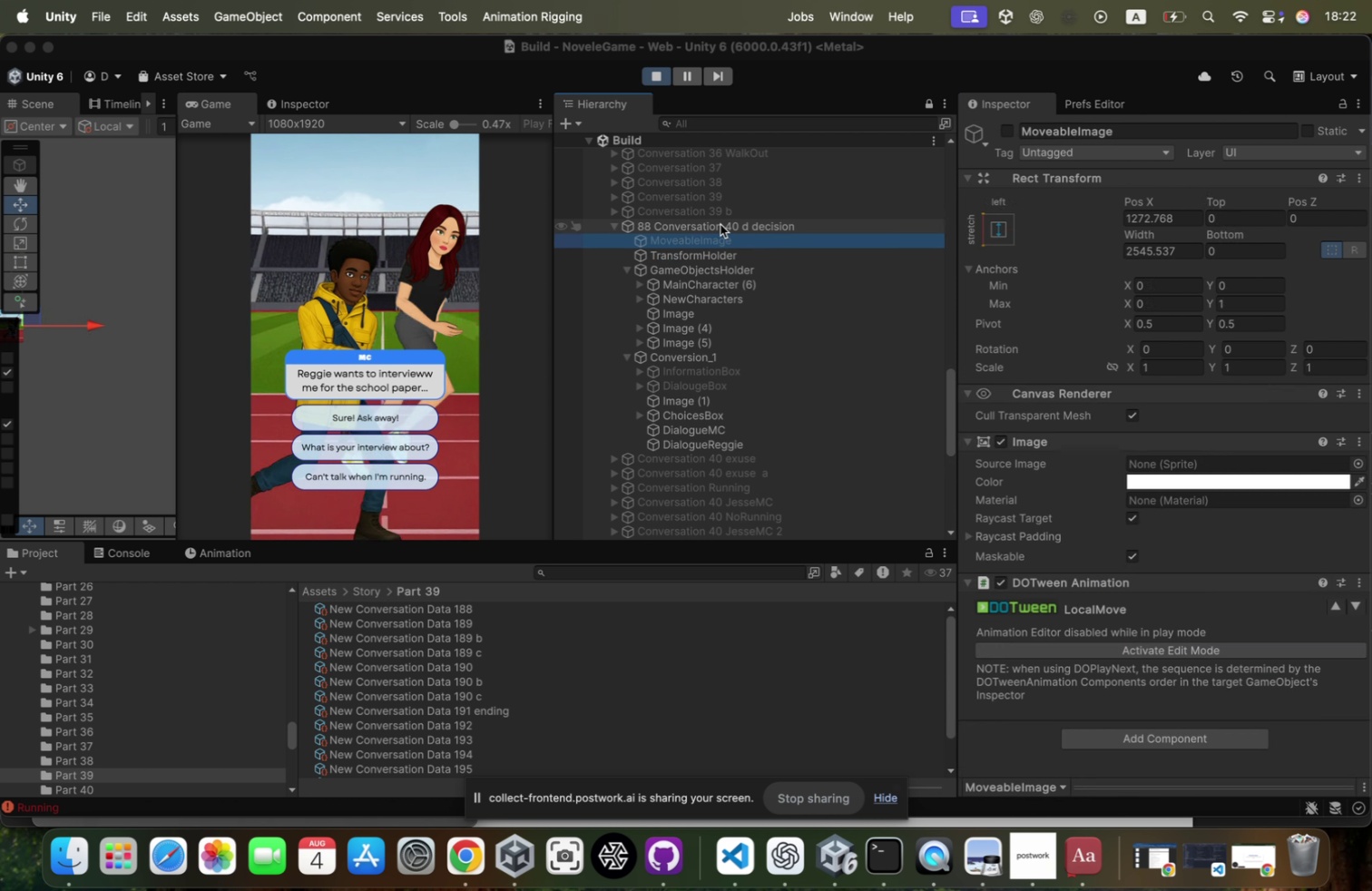 
key(ArrowUp)
 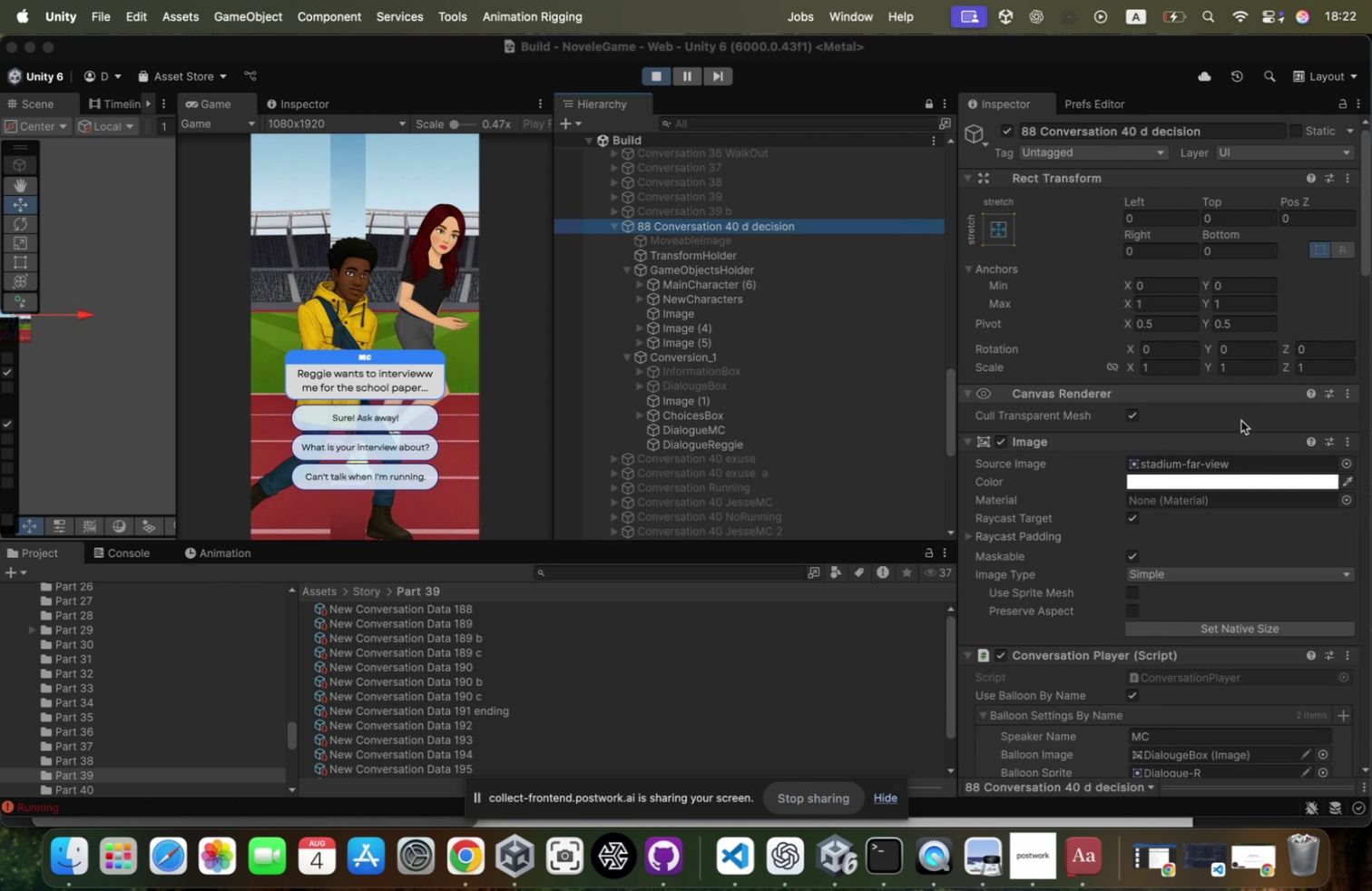 
scroll: coordinate [1265, 458], scroll_direction: down, amount: 47.0
 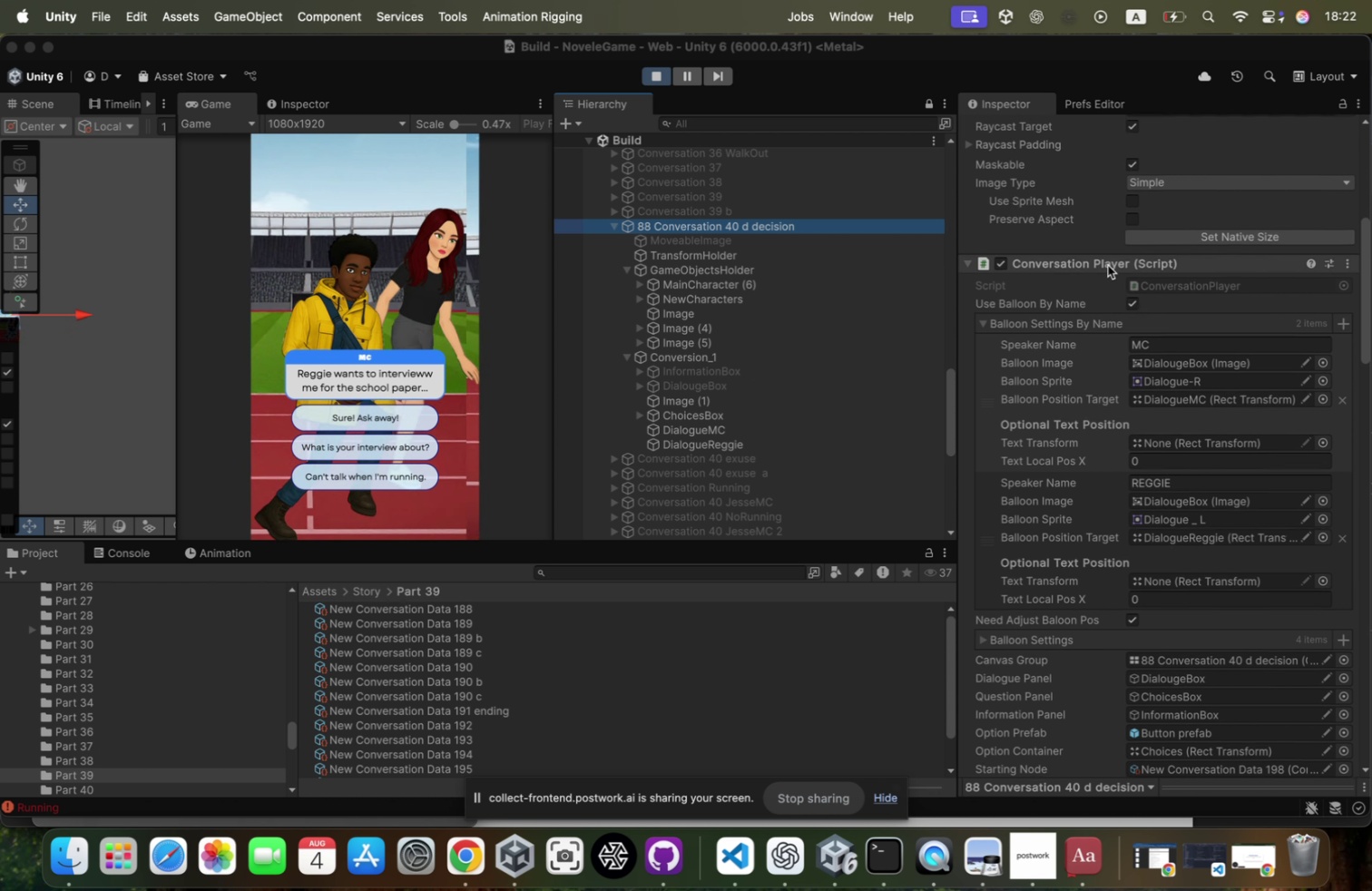 
left_click([1108, 265])
 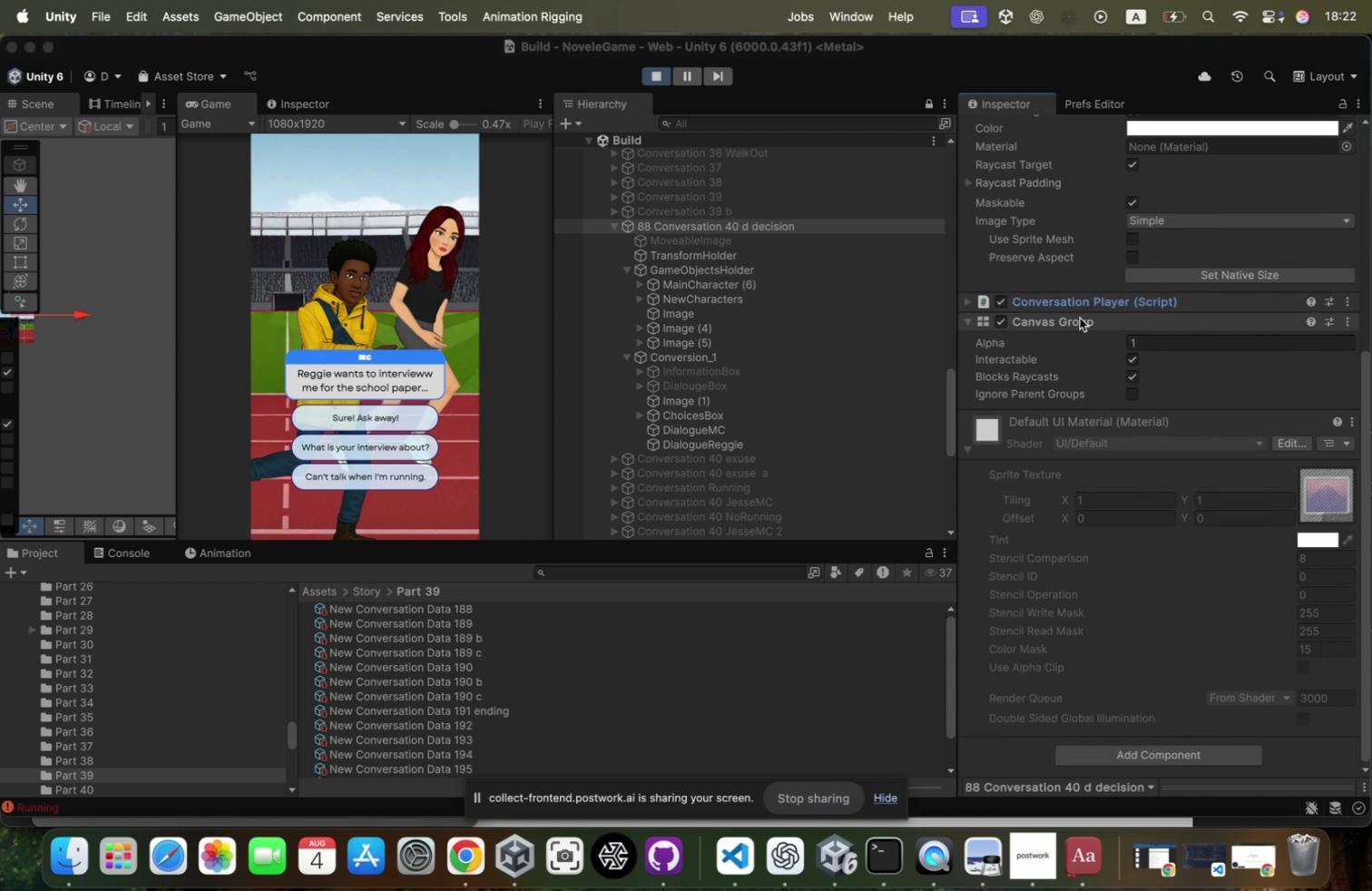 
left_click([1080, 317])
 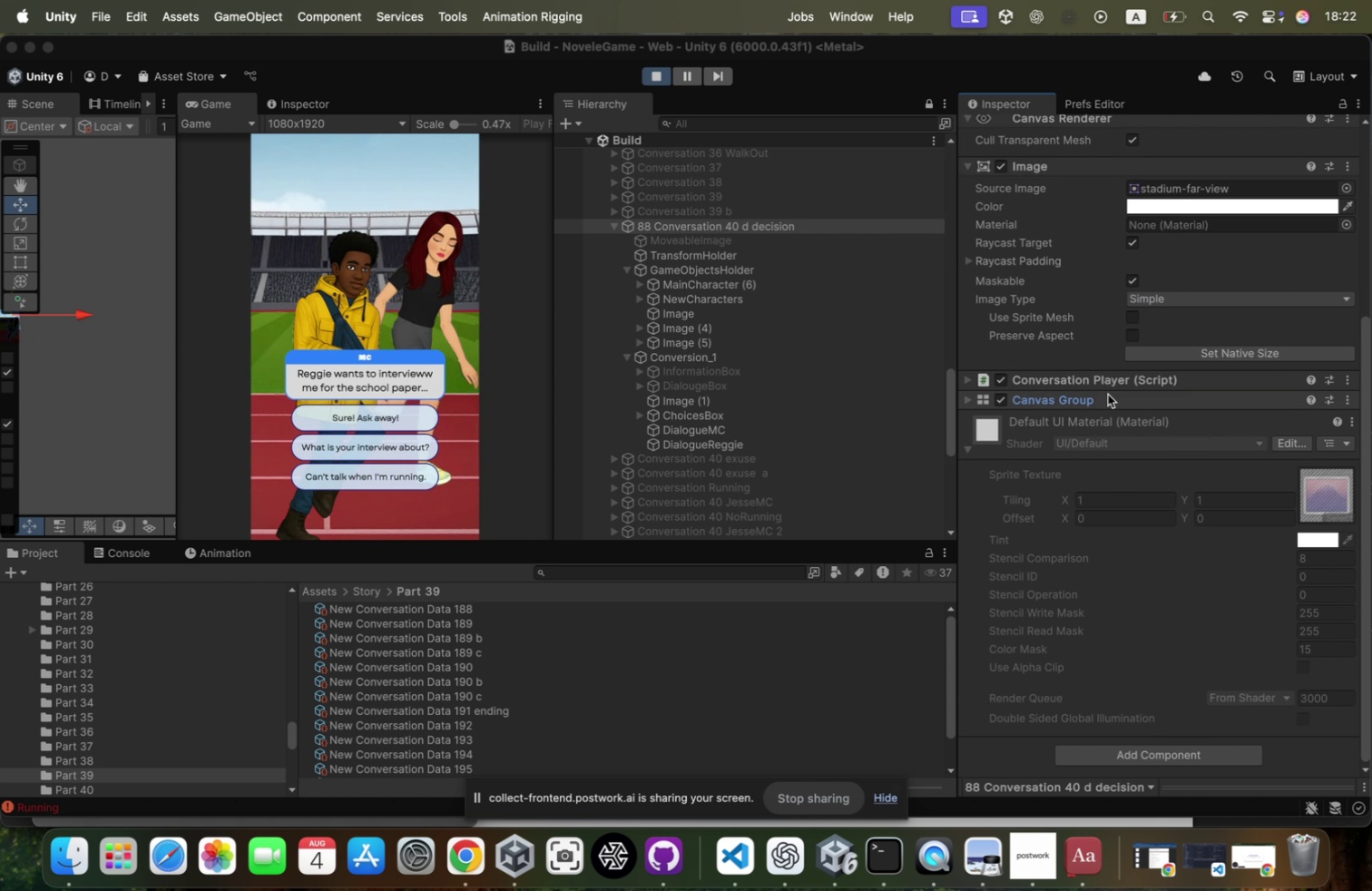 
scroll: coordinate [1166, 298], scroll_direction: down, amount: 59.0
 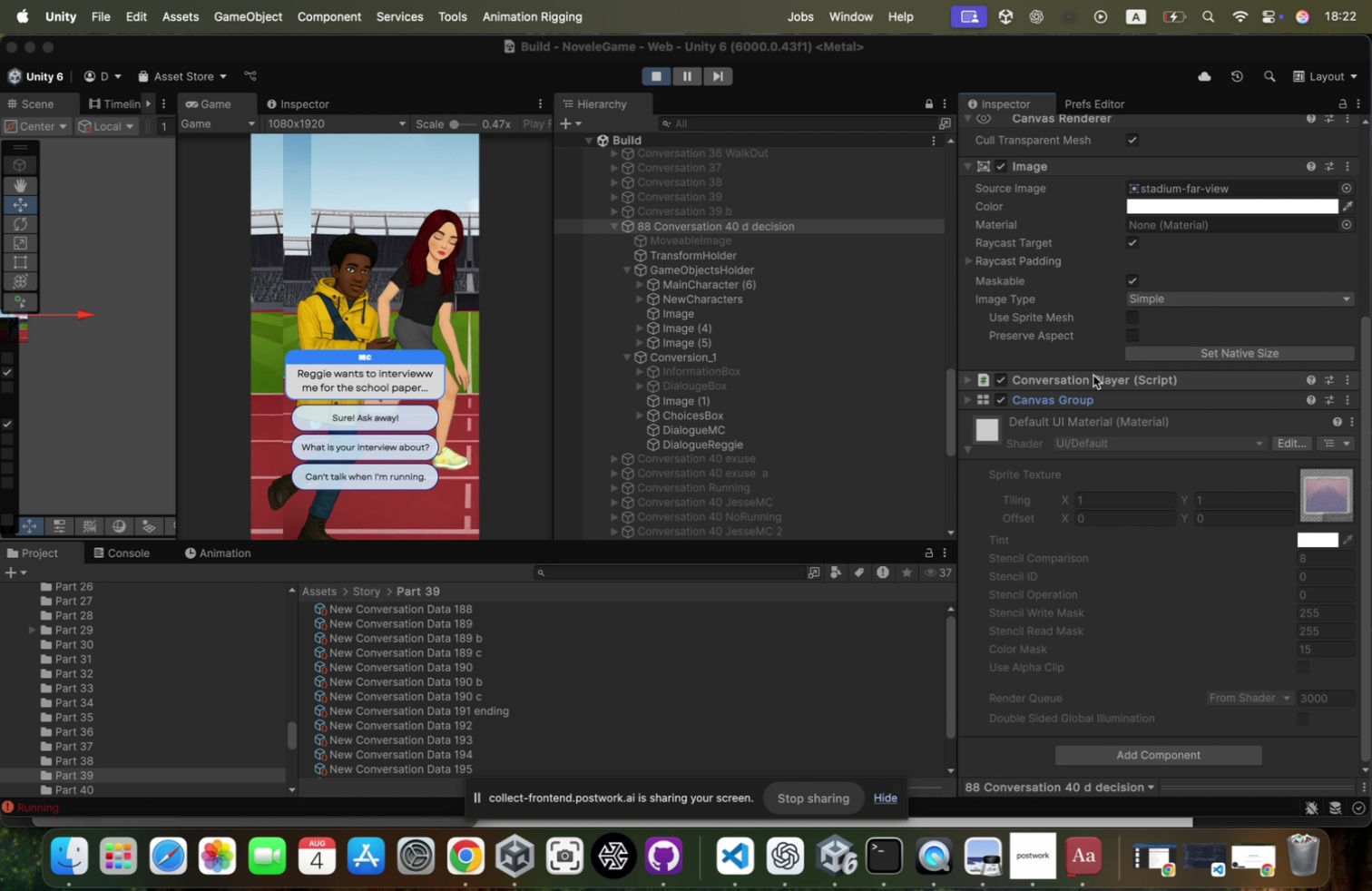 
left_click([1093, 375])
 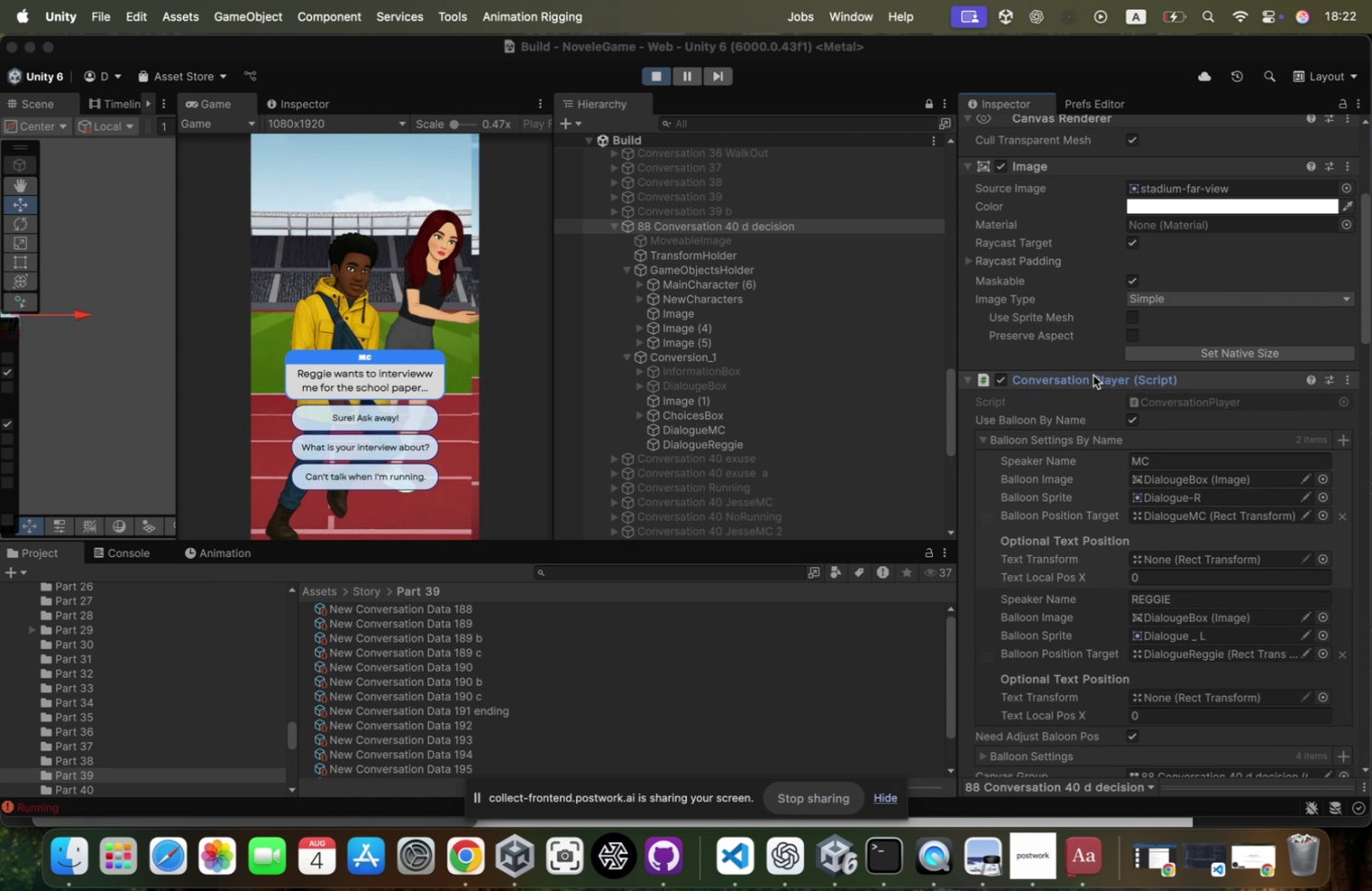 
scroll: coordinate [1093, 375], scroll_direction: down, amount: 29.0
 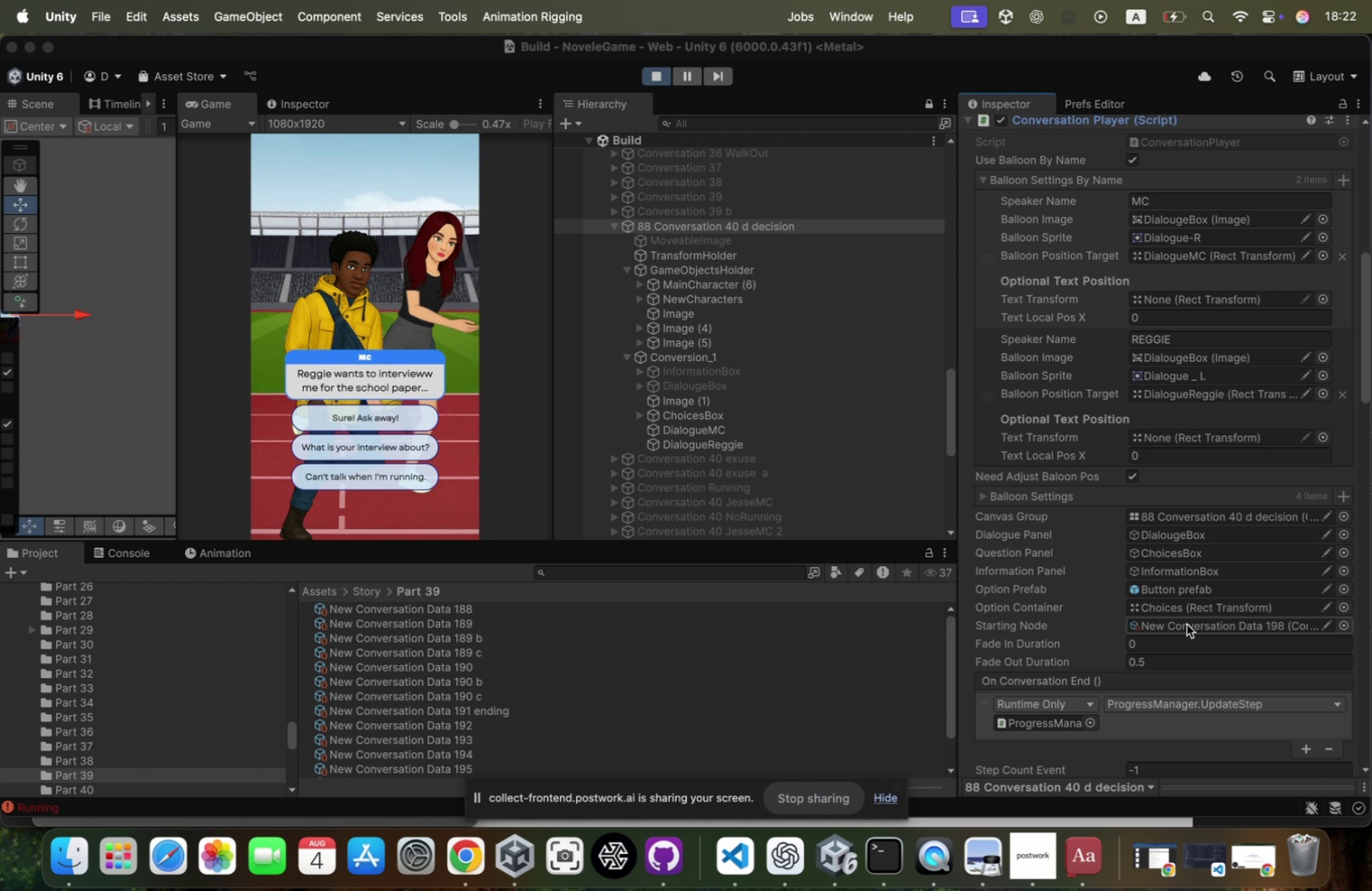 
left_click([1187, 622])
 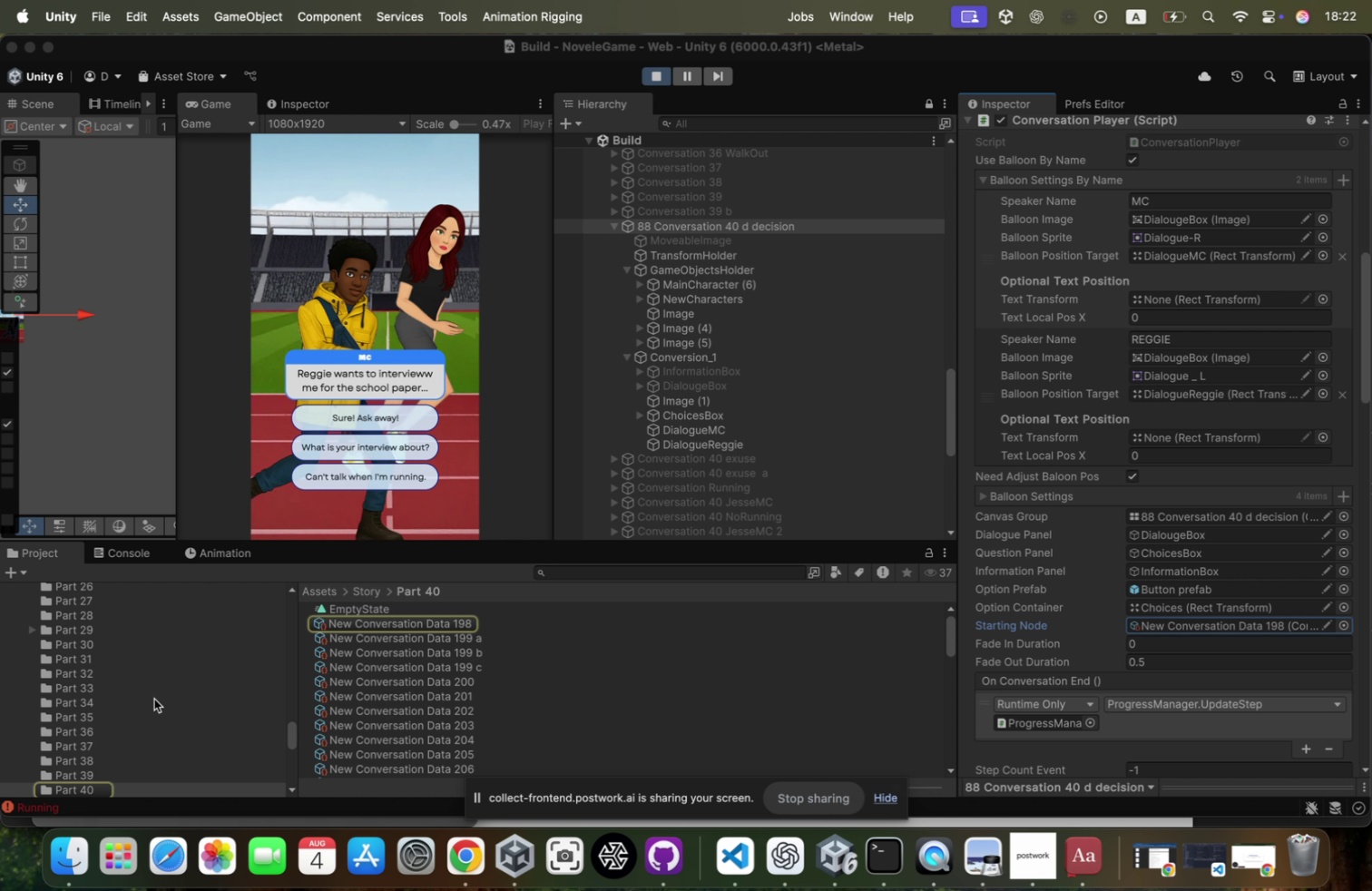 
left_click([93, 765])
 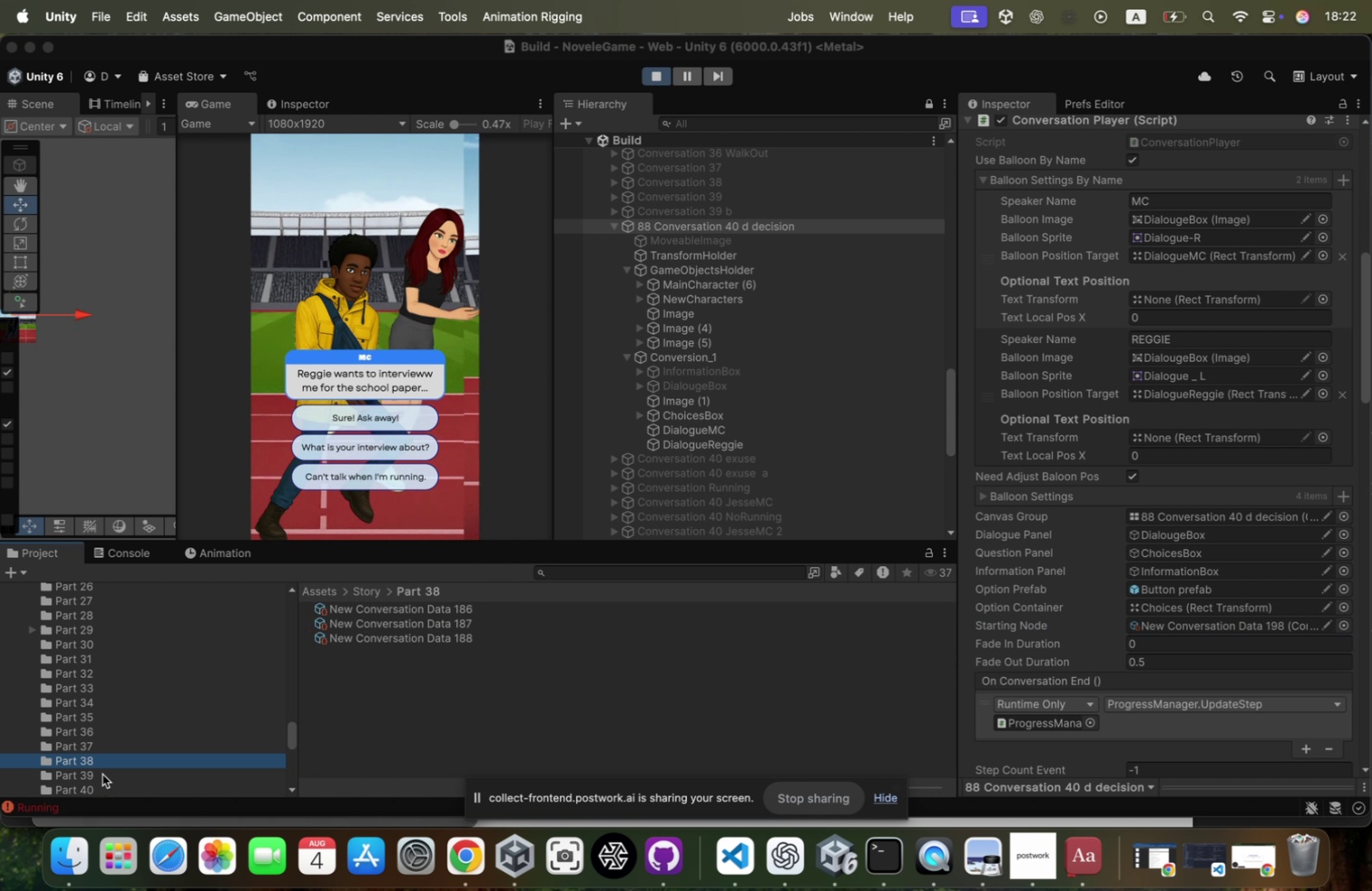 
left_click([103, 773])
 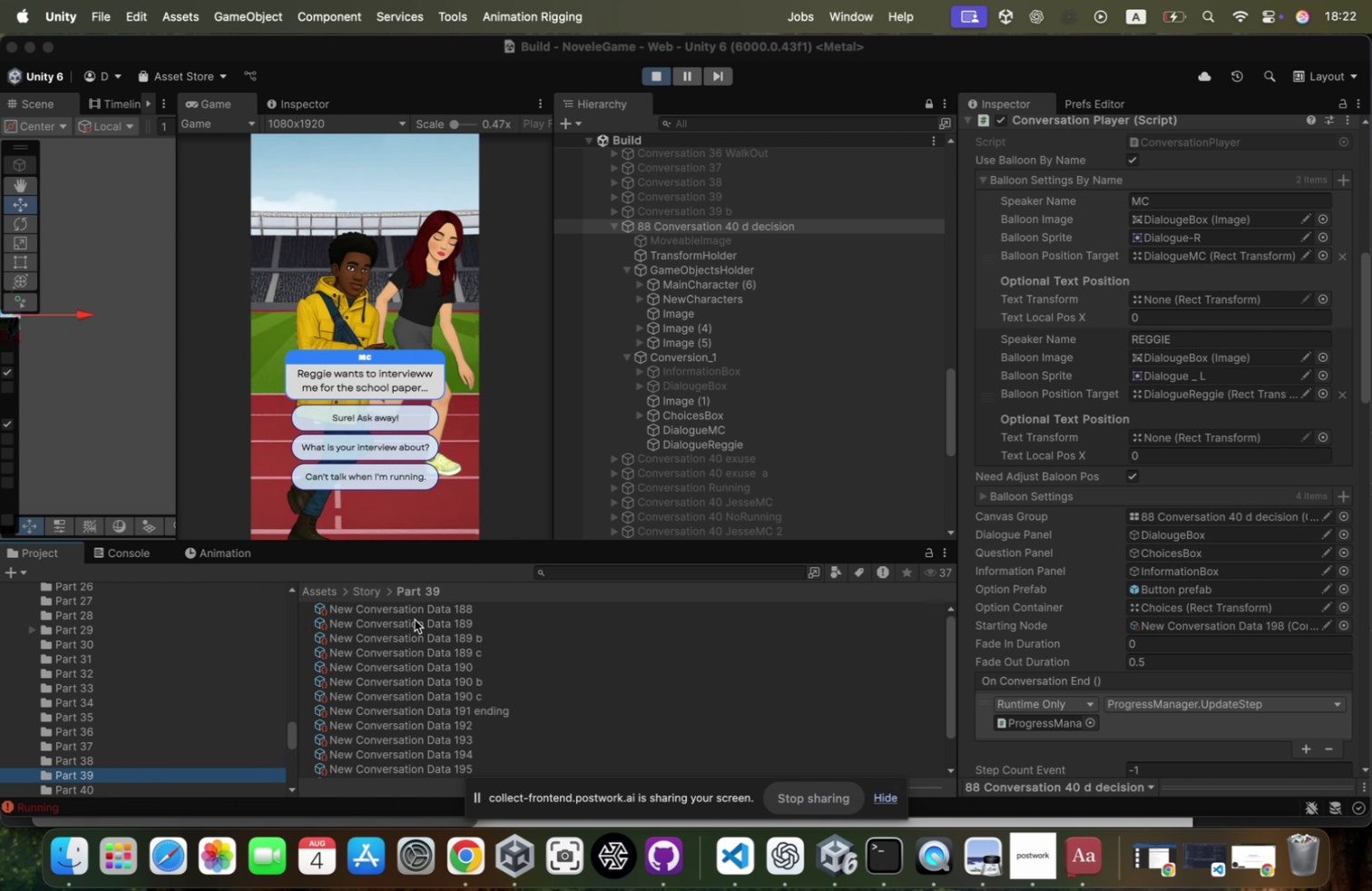 
scroll: coordinate [416, 617], scroll_direction: up, amount: 4.0
 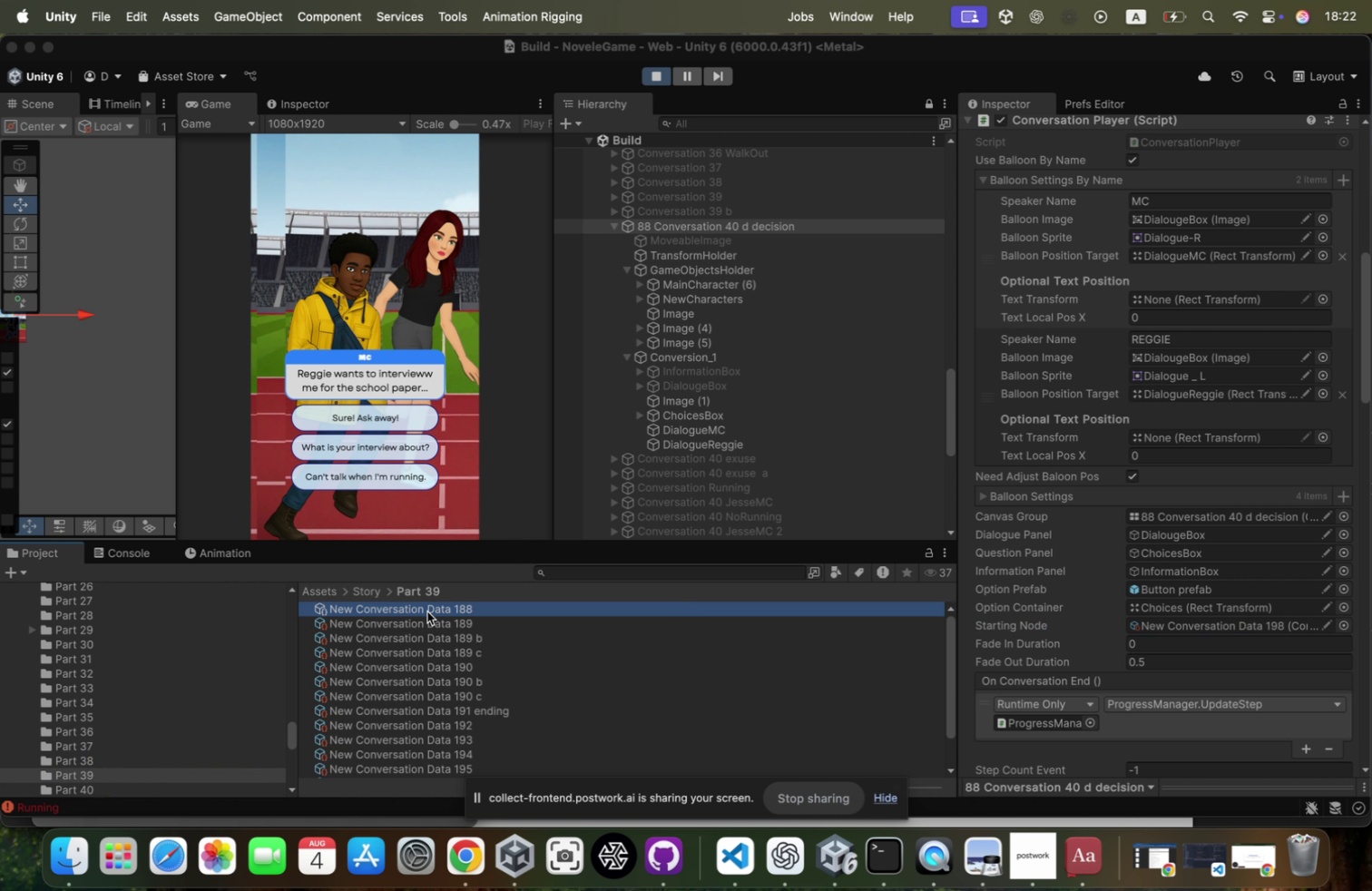 
left_click([427, 611])
 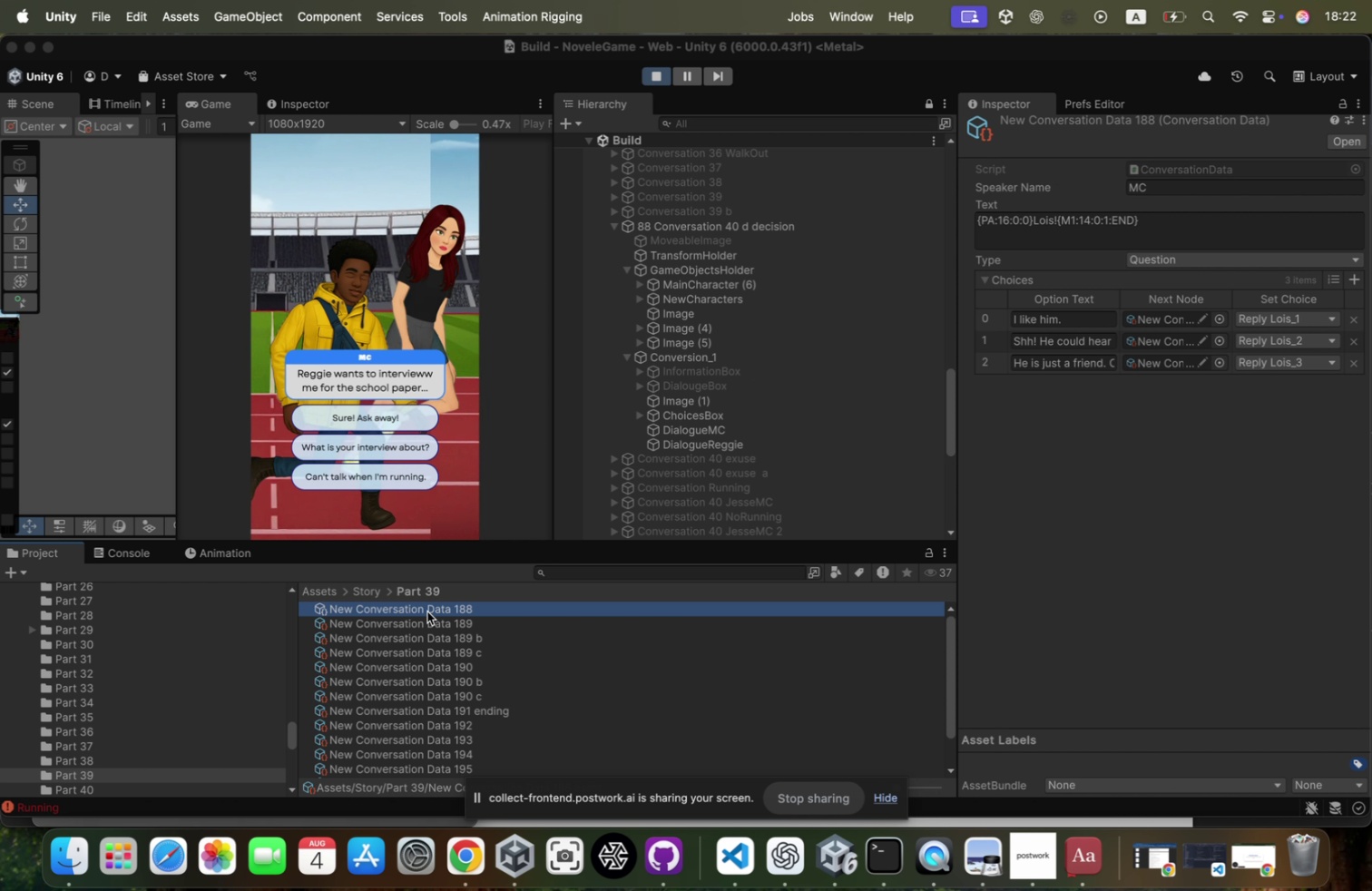 
key(ArrowDown)
 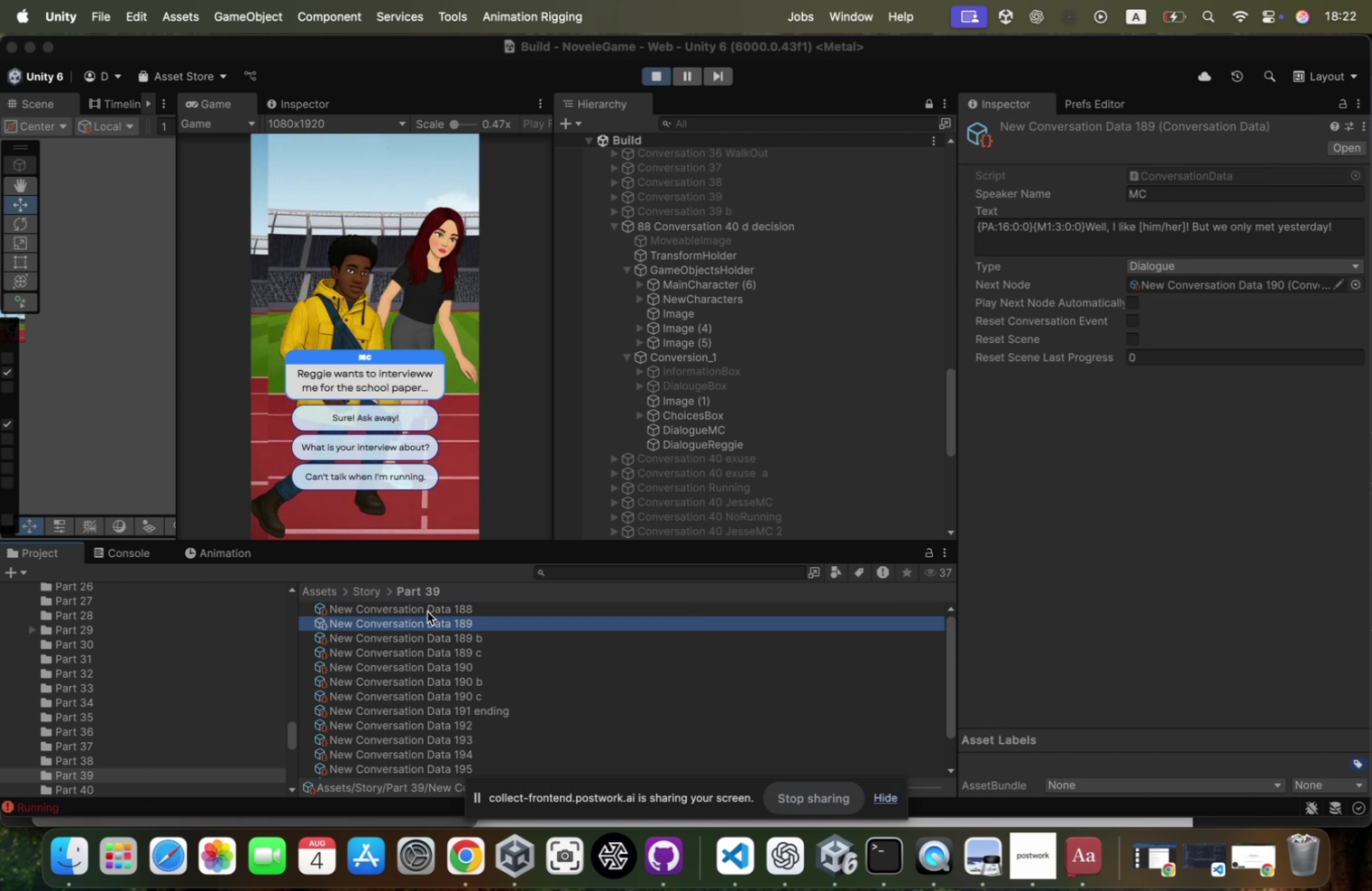 
key(ArrowDown)
 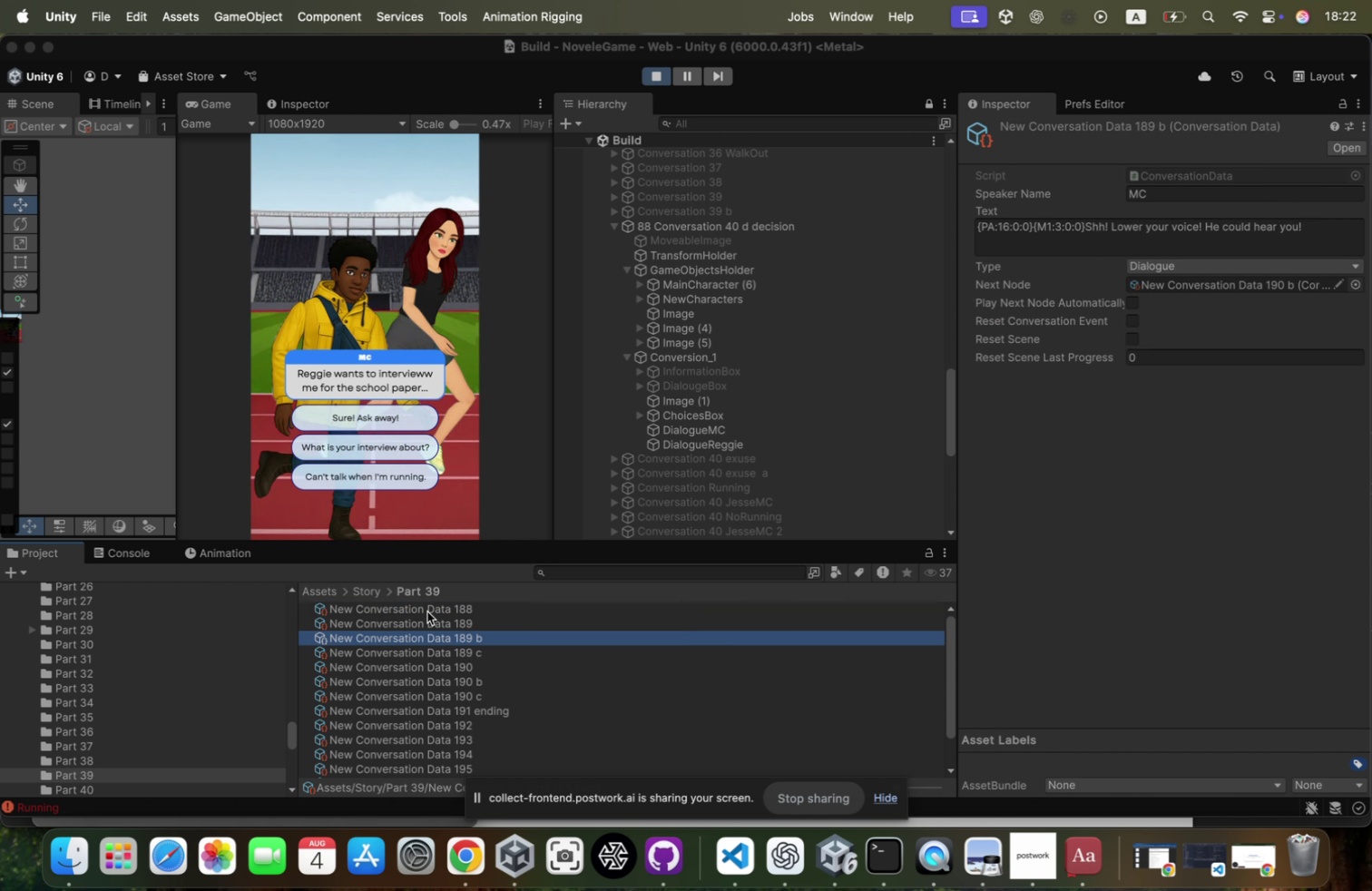 
key(ArrowDown)
 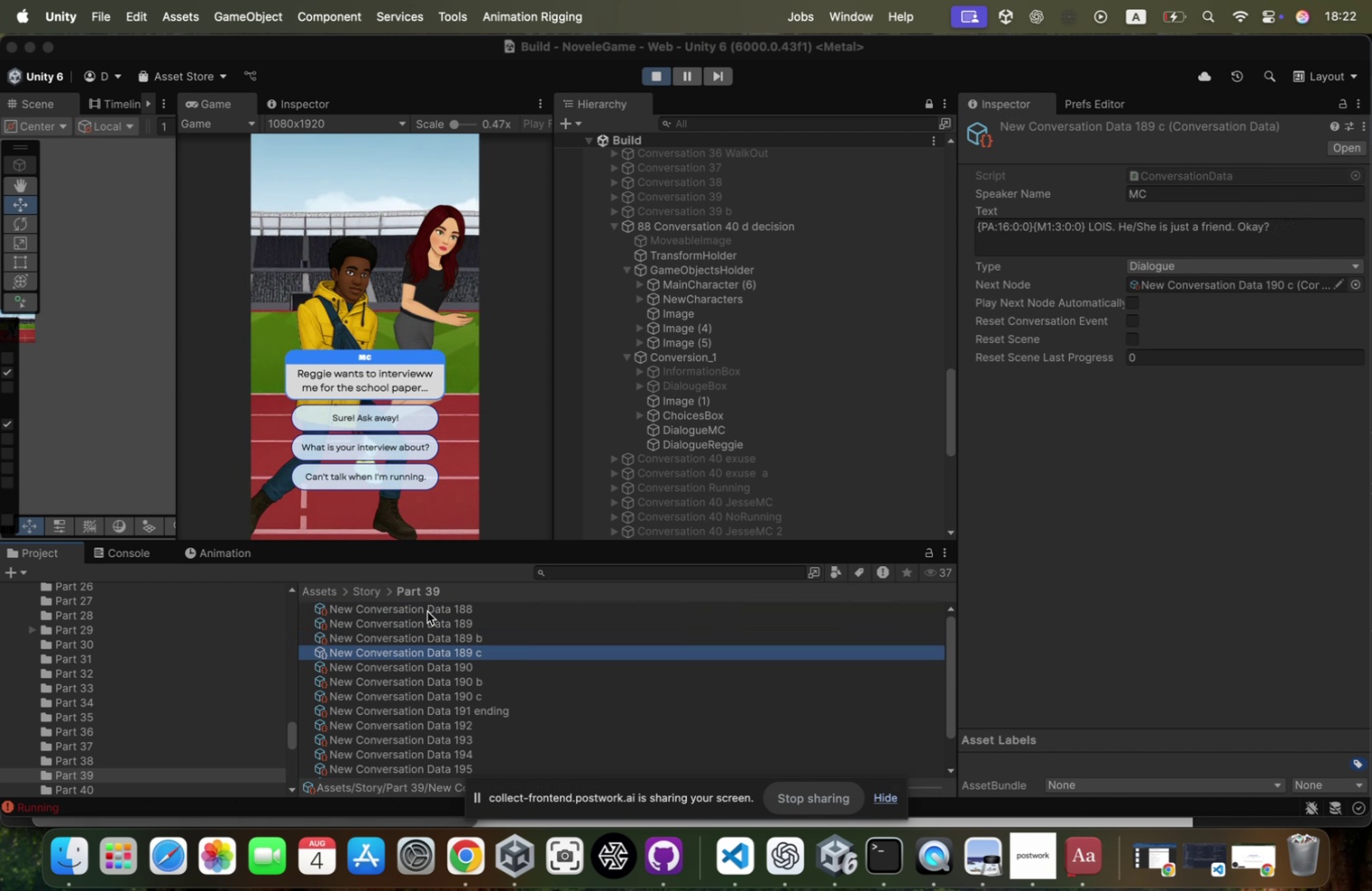 
key(ArrowDown)
 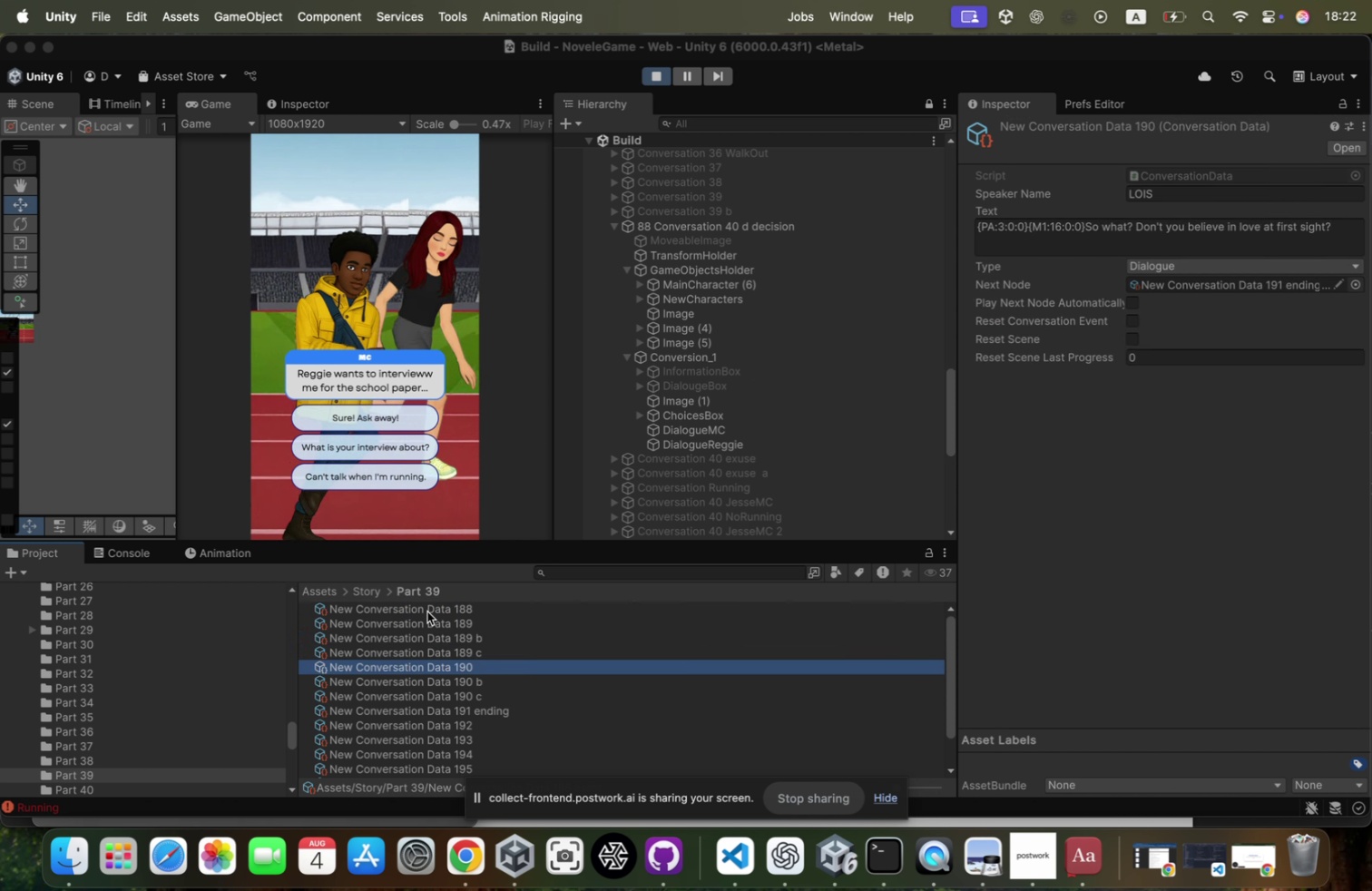 
key(ArrowDown)
 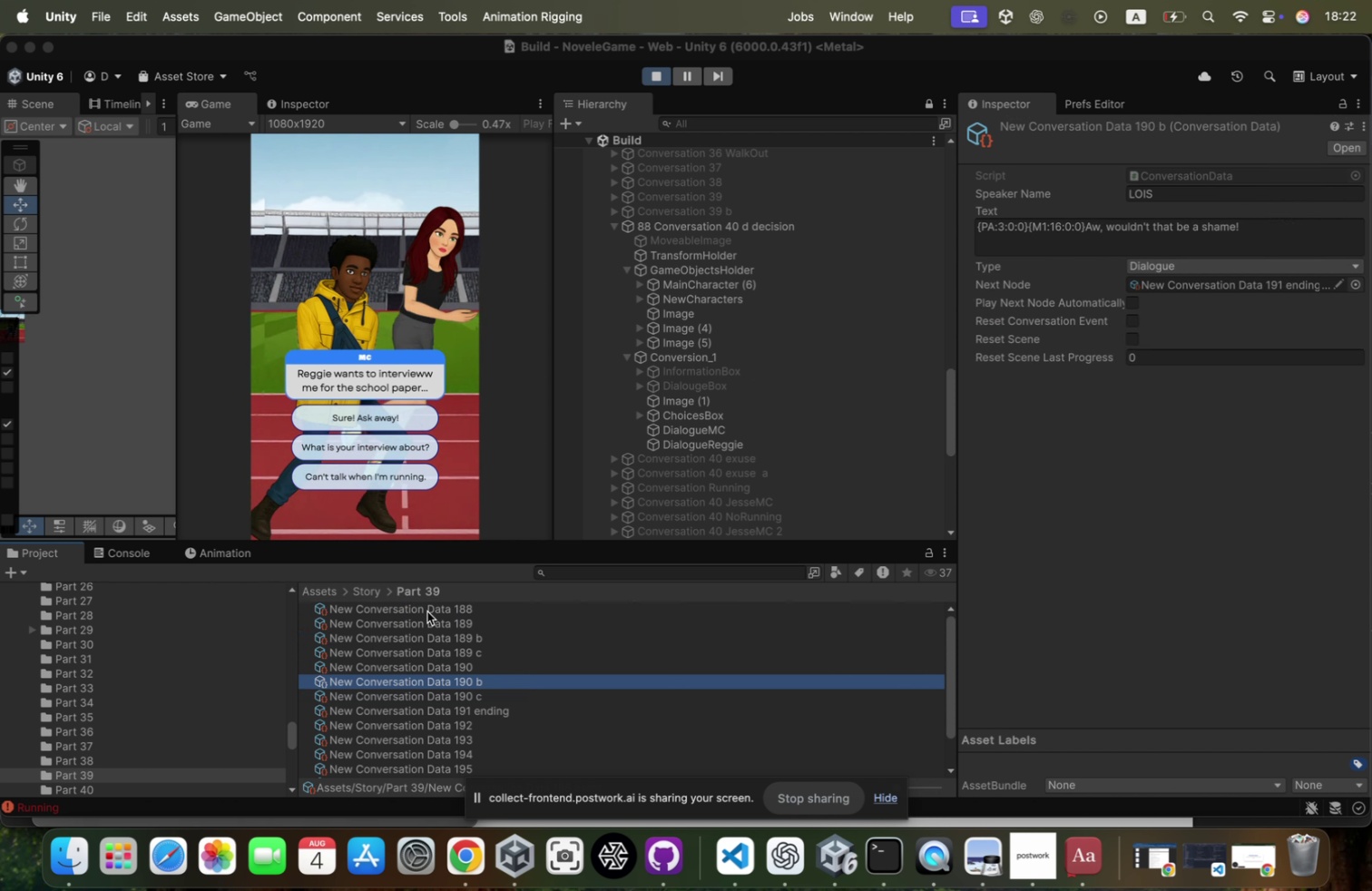 
key(ArrowDown)
 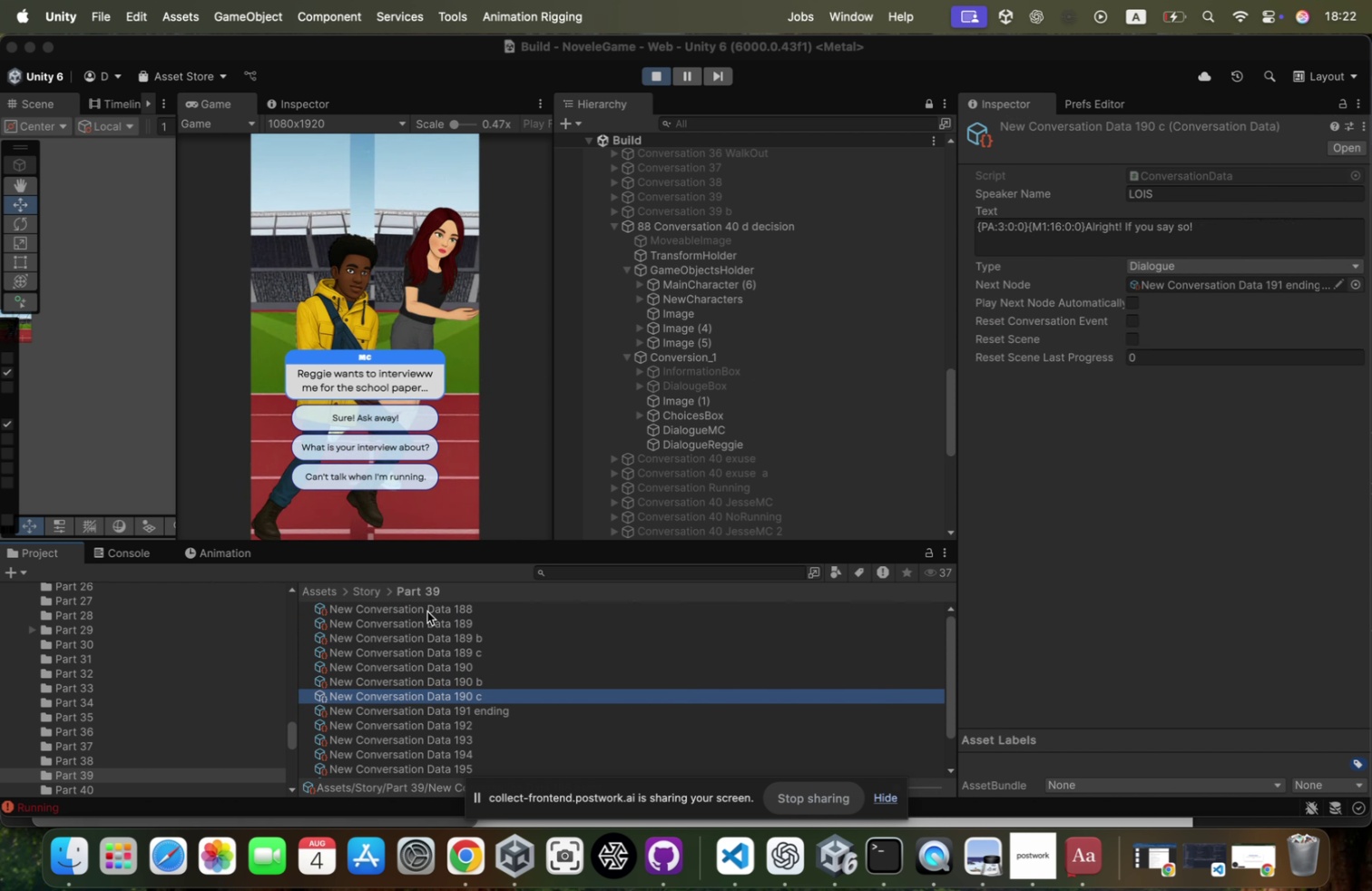 
key(ArrowDown)
 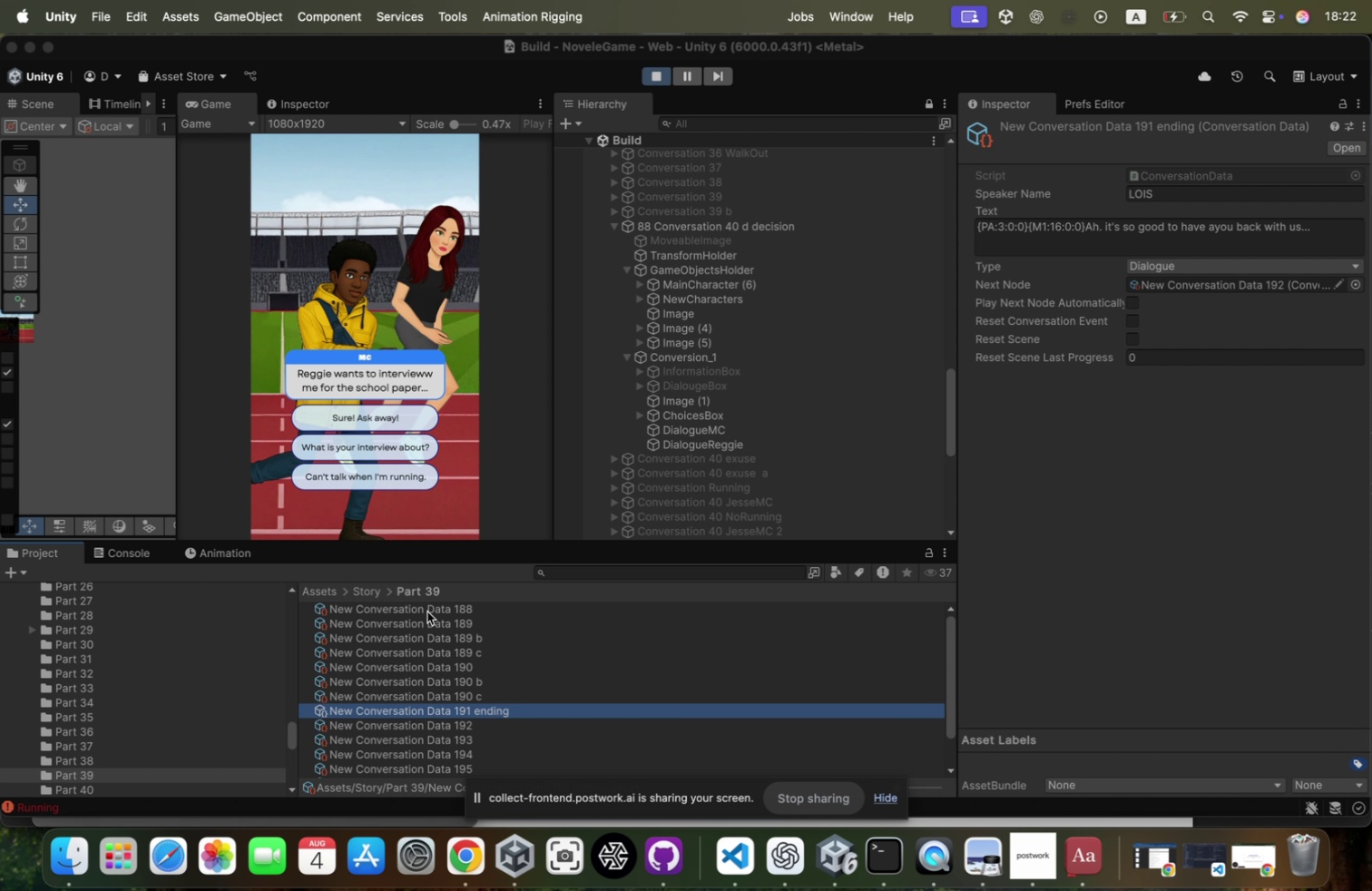 
key(ArrowDown)
 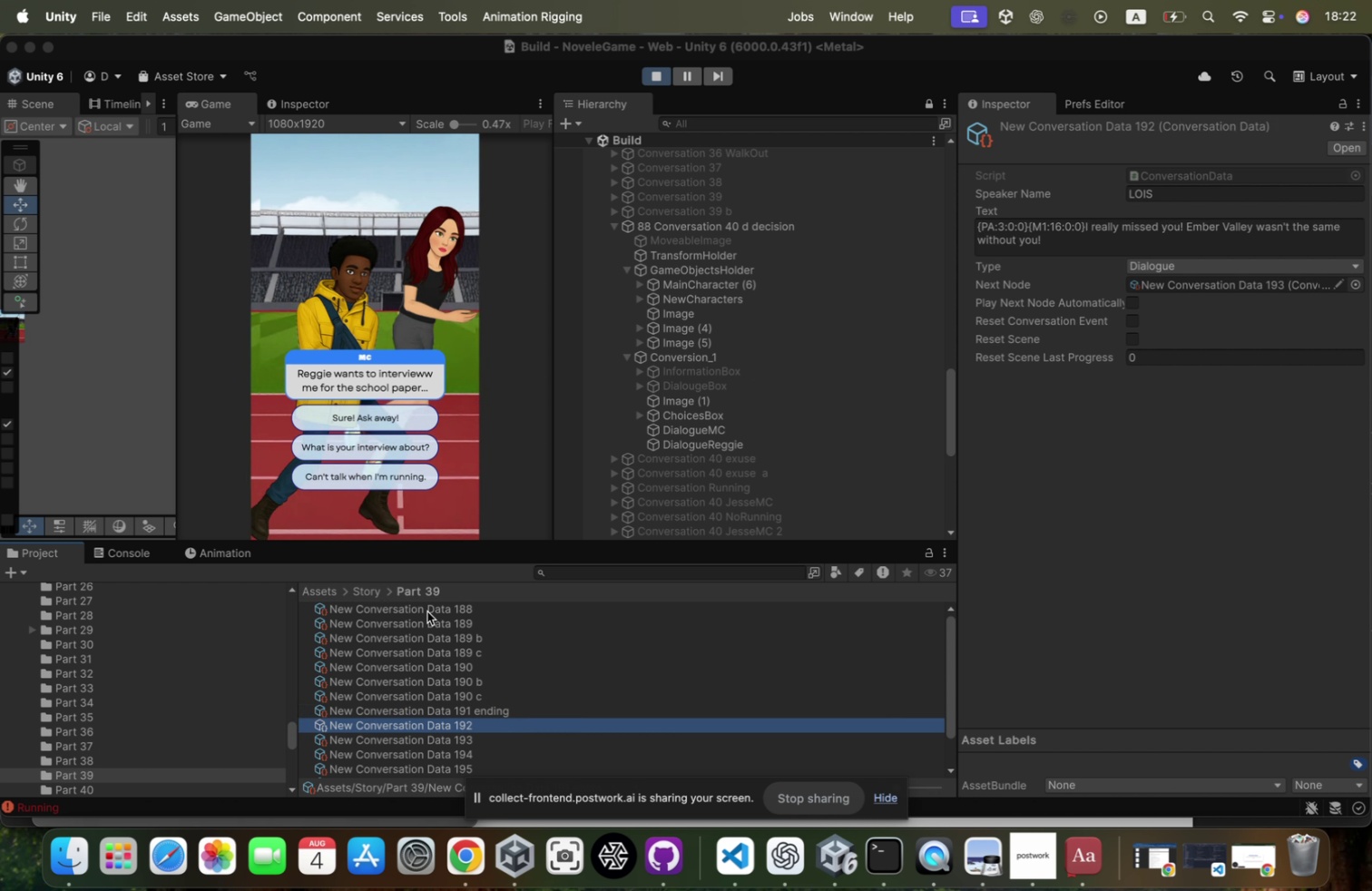 
key(ArrowDown)
 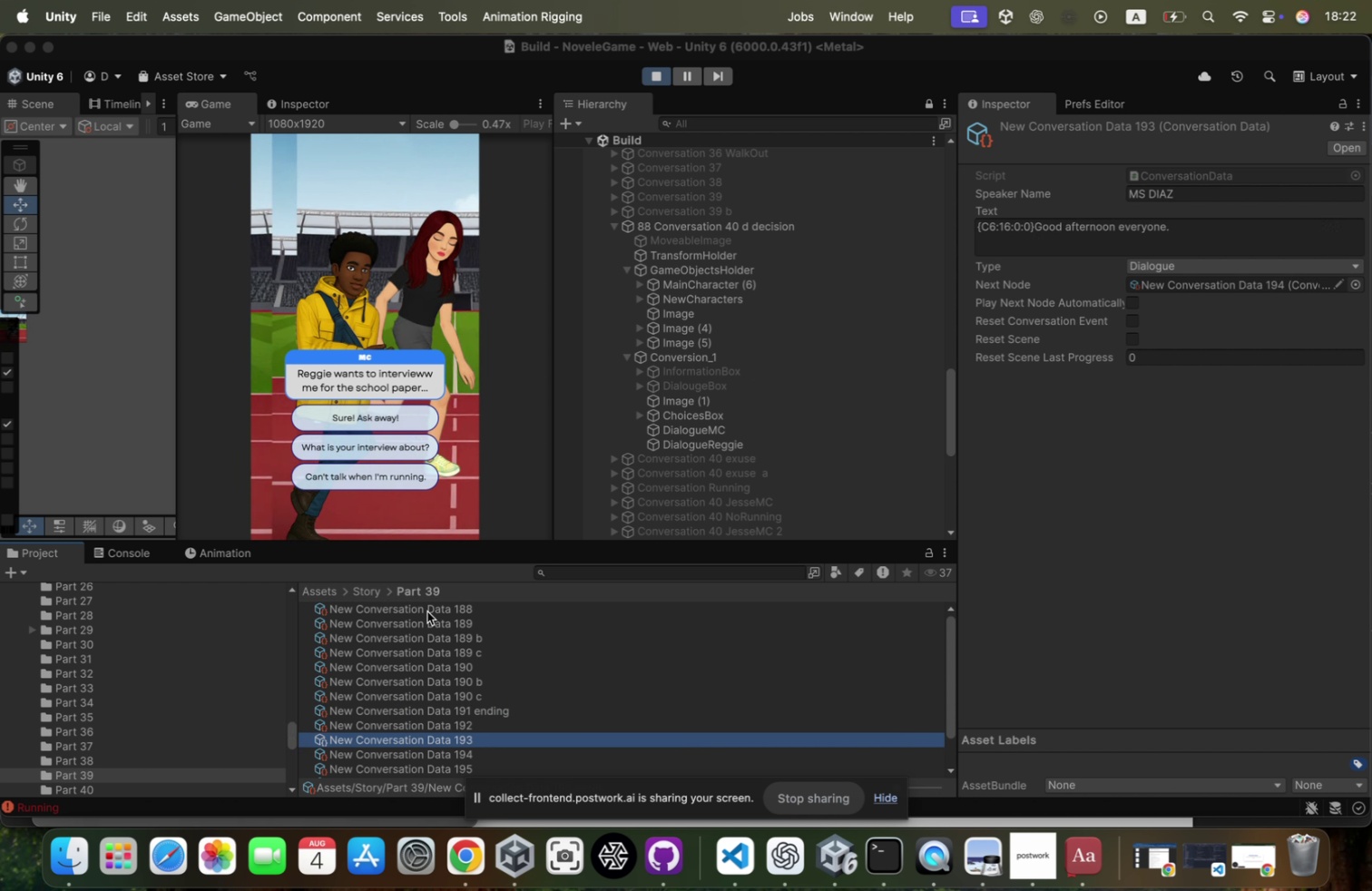 
key(ArrowDown)
 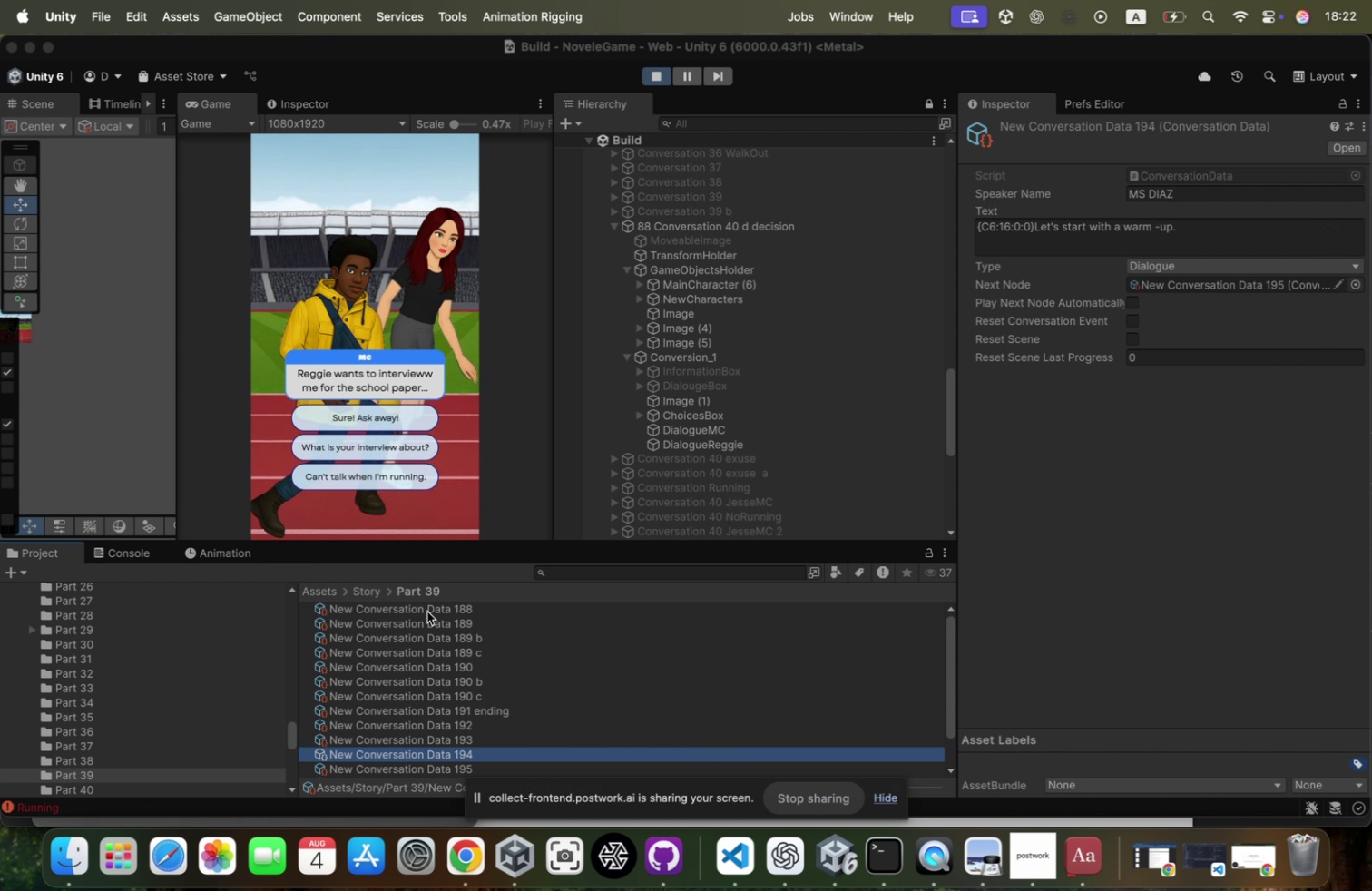 
key(ArrowDown)
 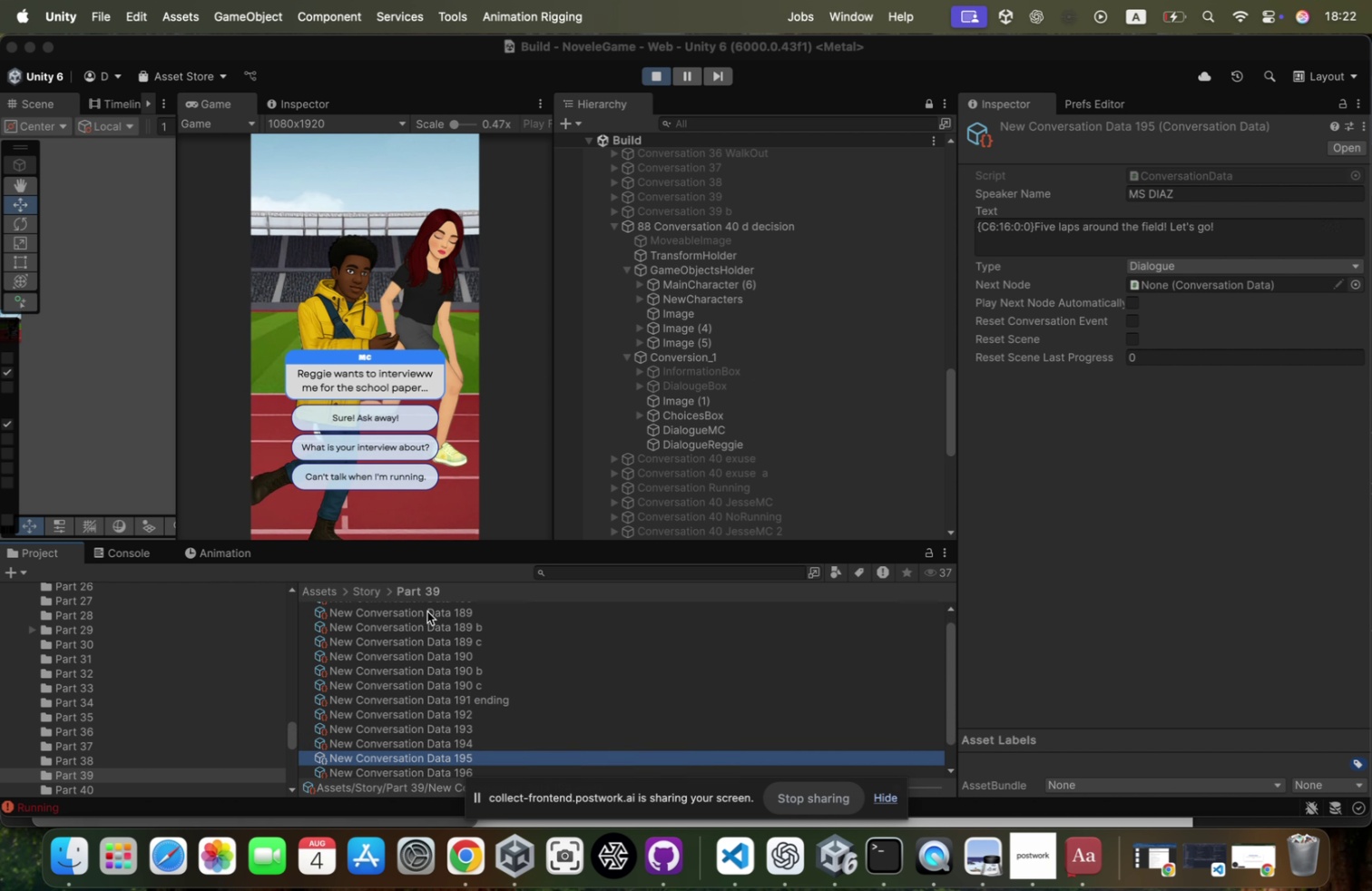 
key(ArrowDown)
 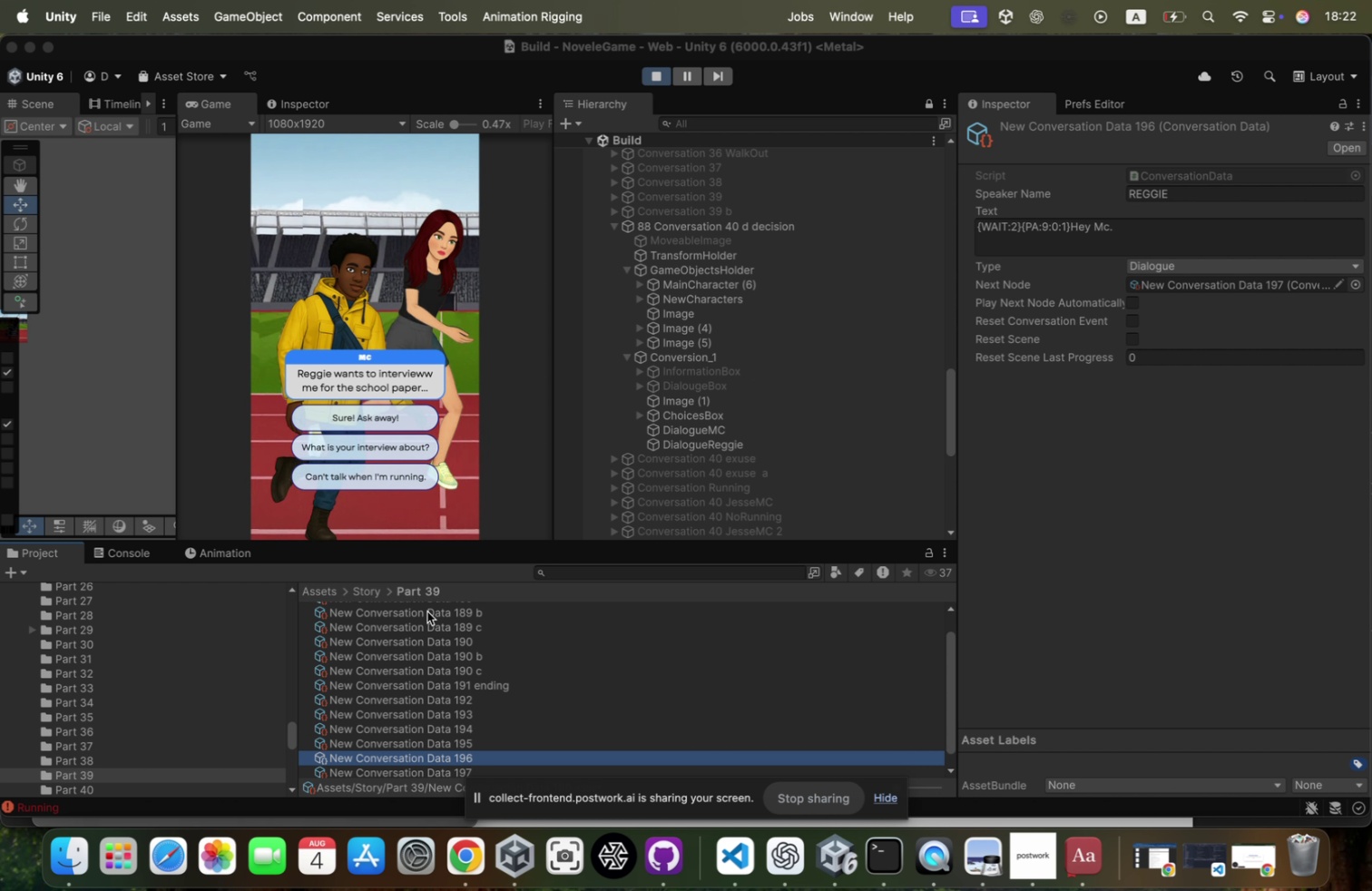 
key(ArrowDown)
 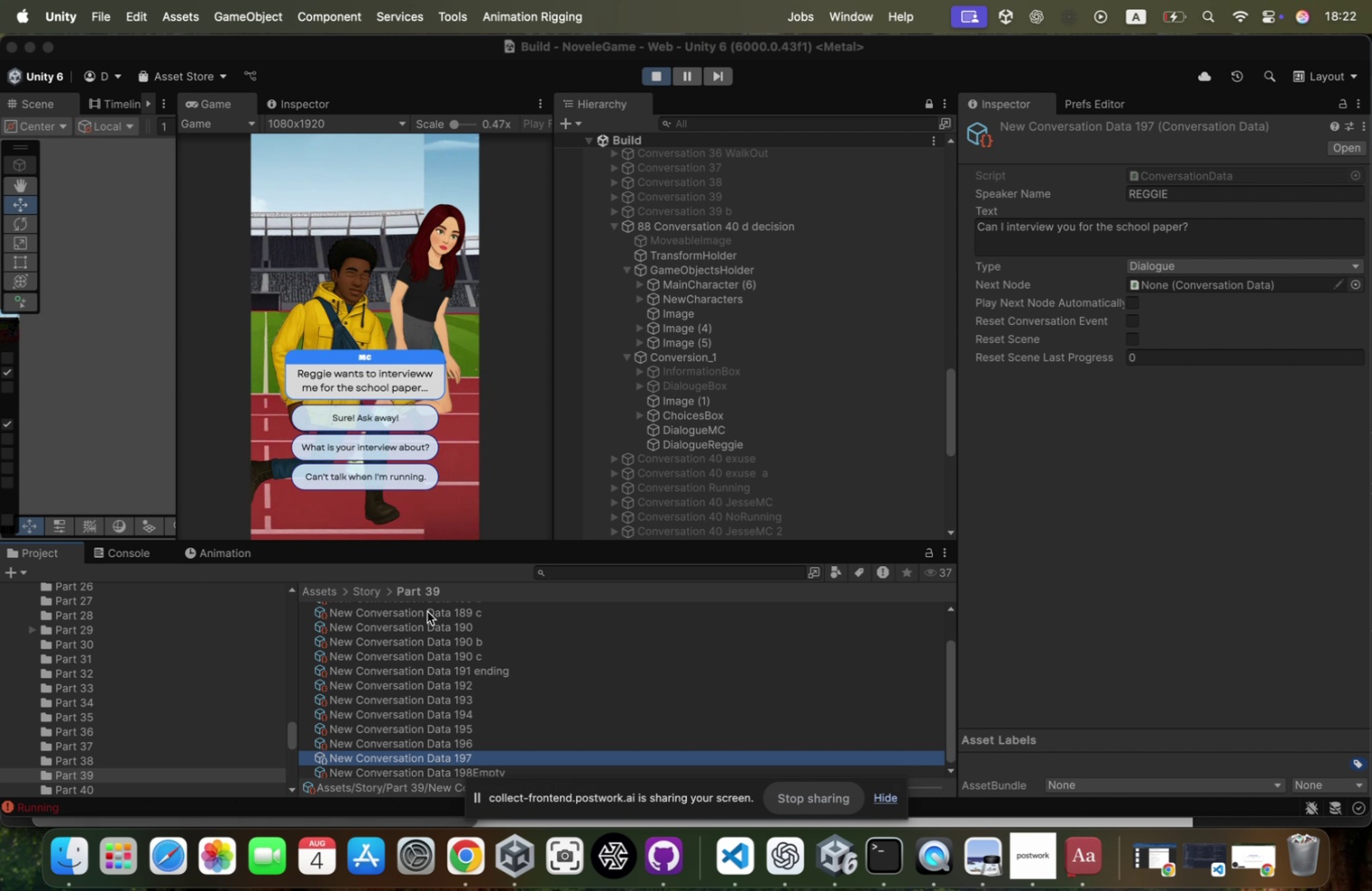 
key(ArrowUp)
 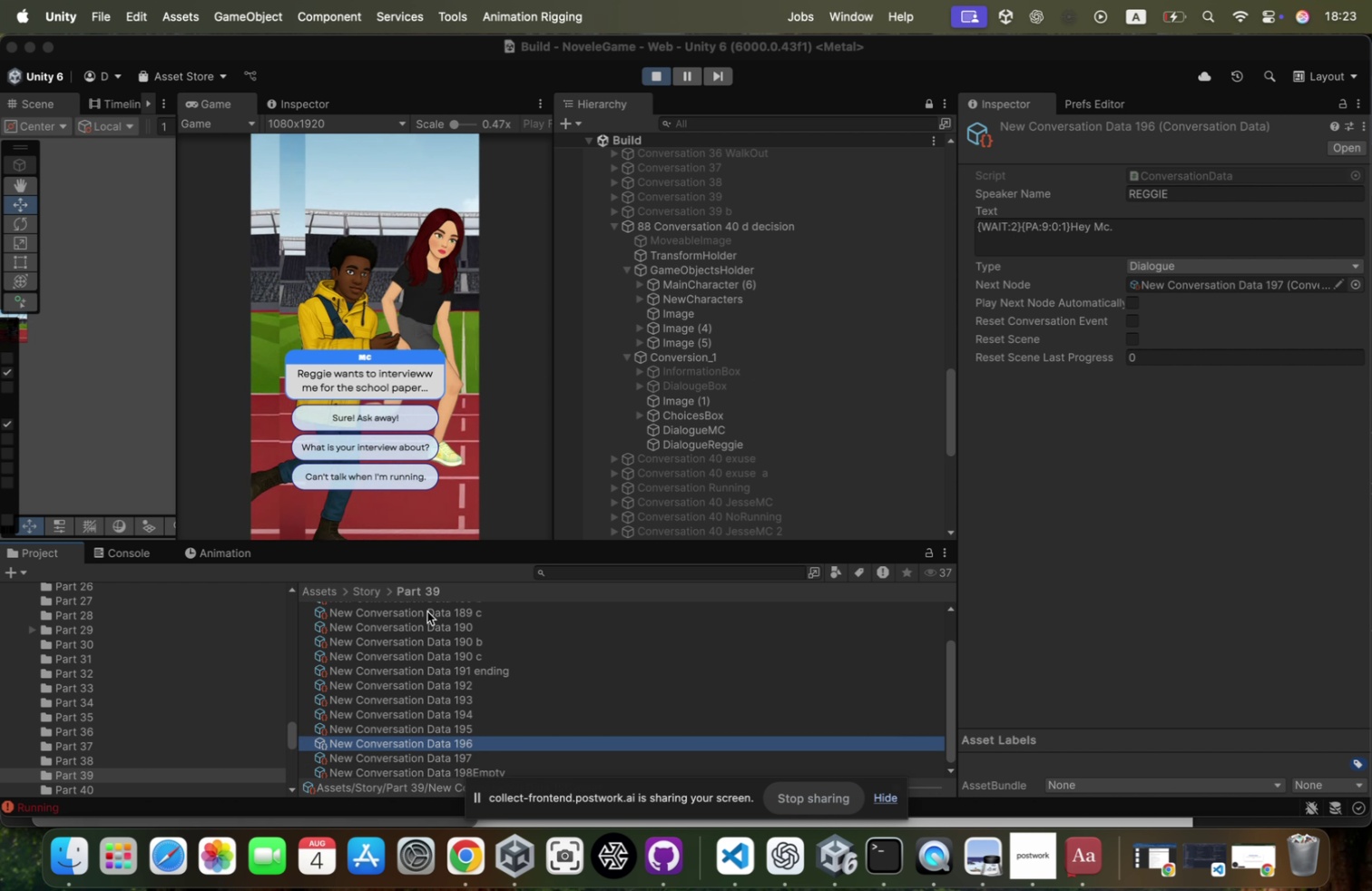 
key(ArrowDown)
 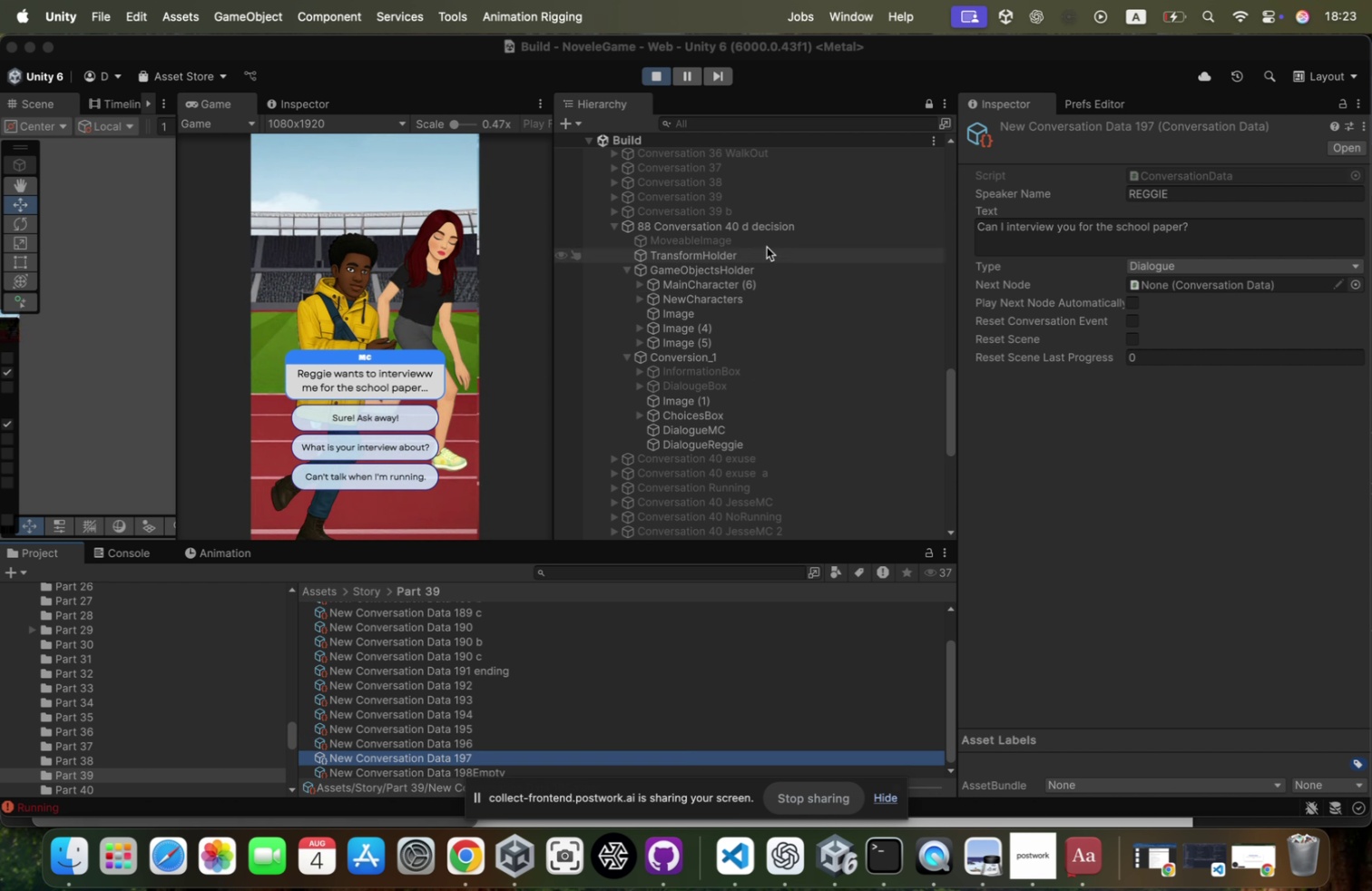 
left_click([764, 207])
 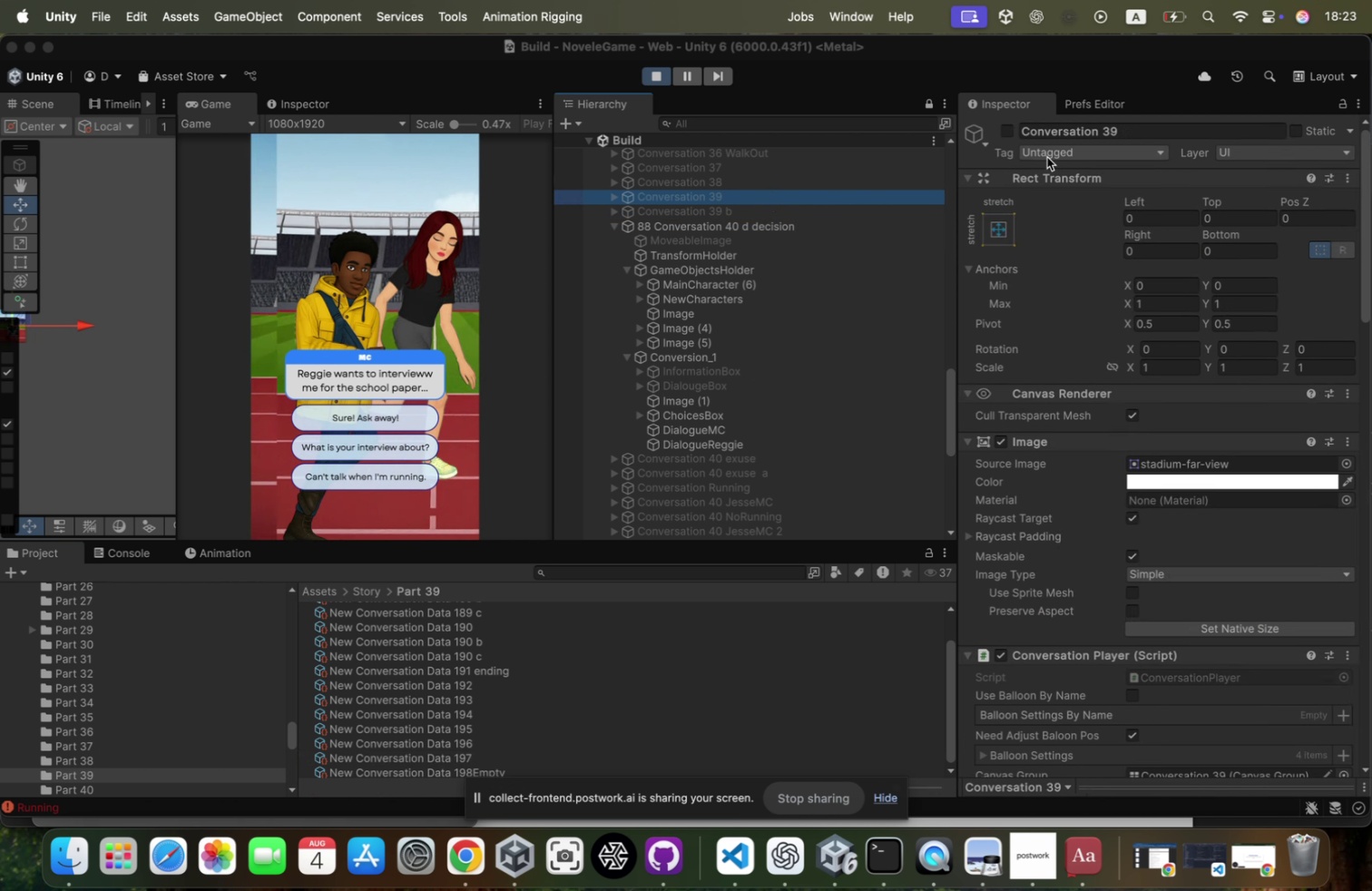 
left_click([1011, 129])
 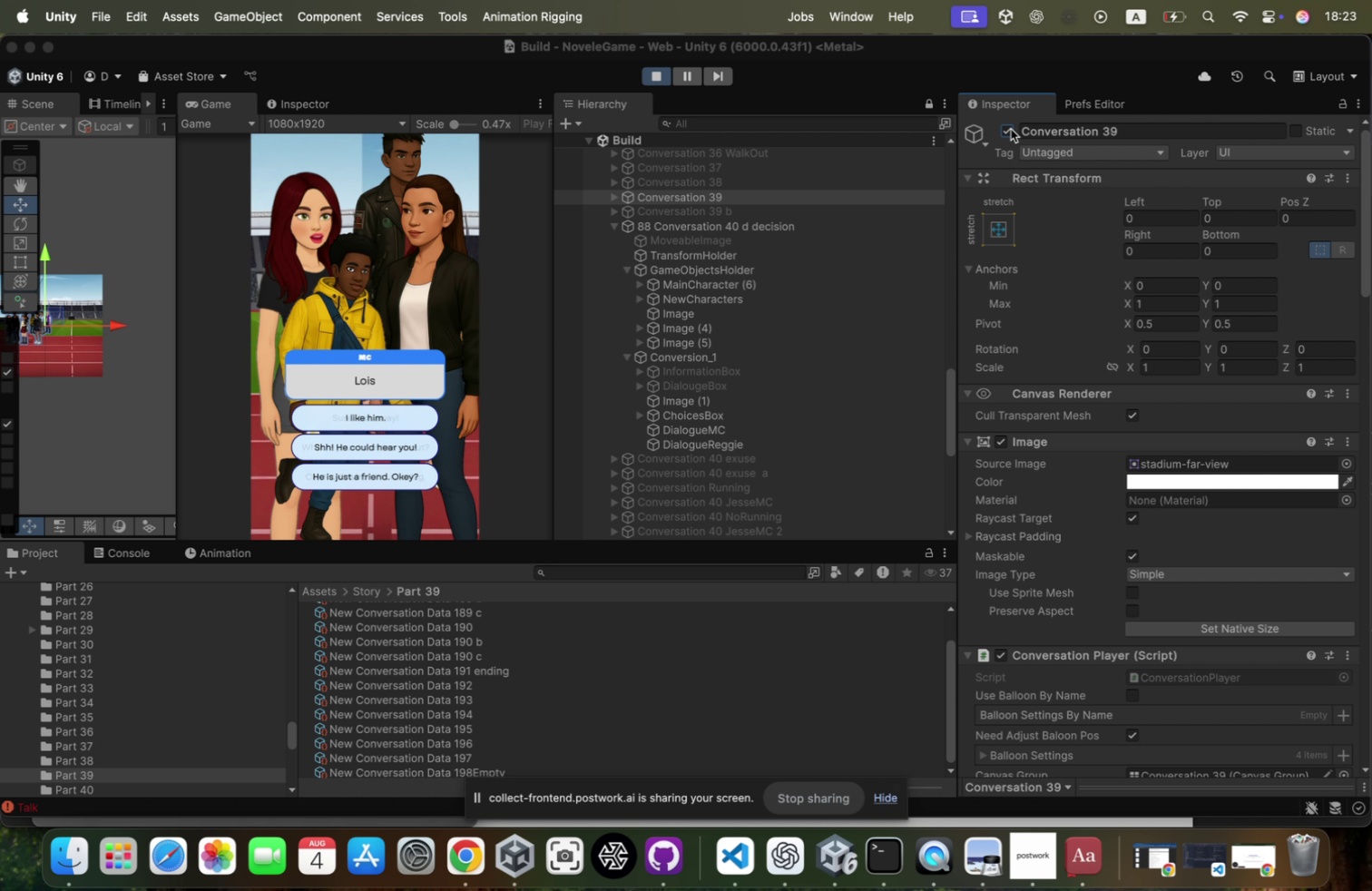 
left_click([1011, 129])
 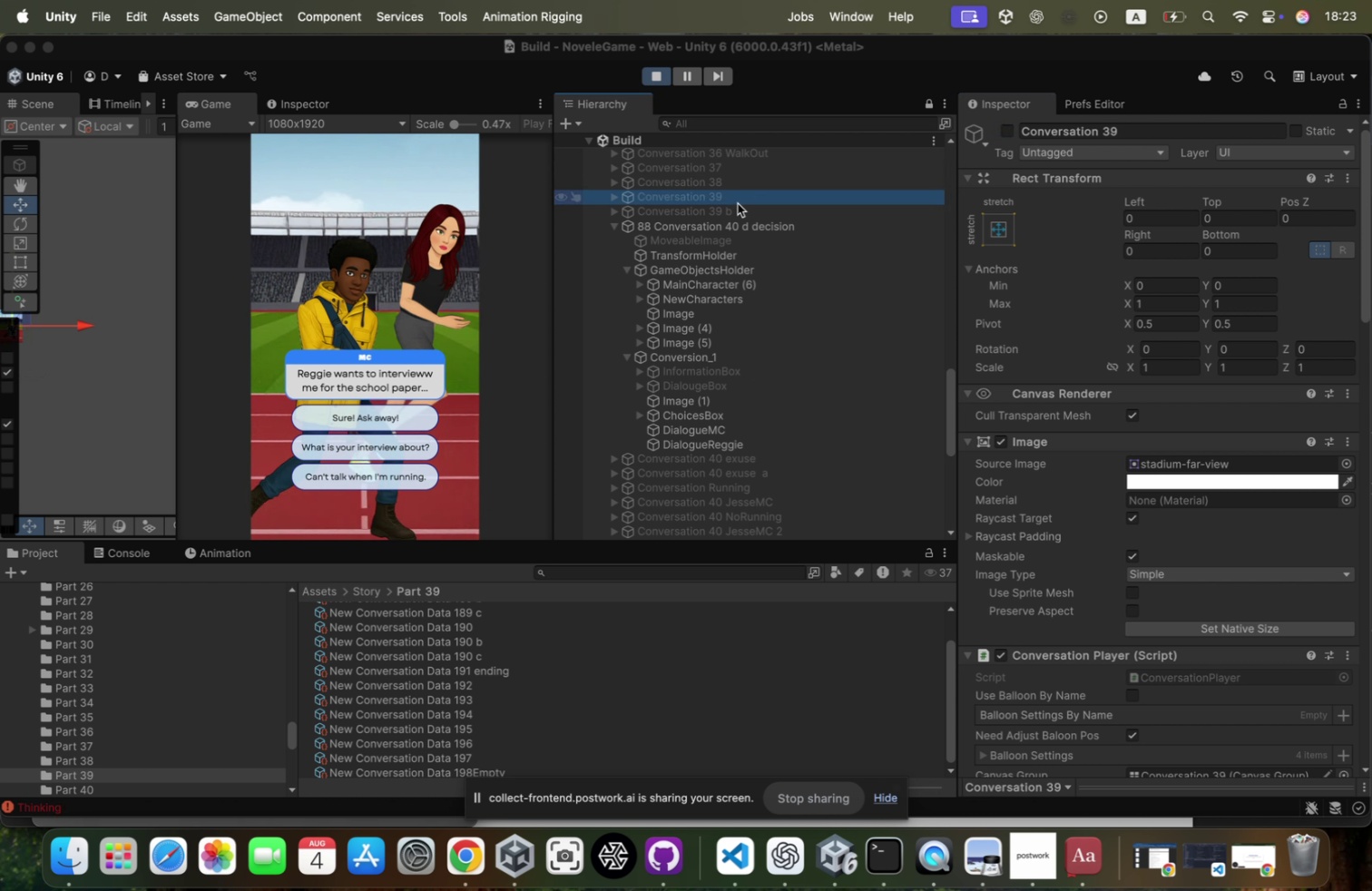 
left_click([738, 211])
 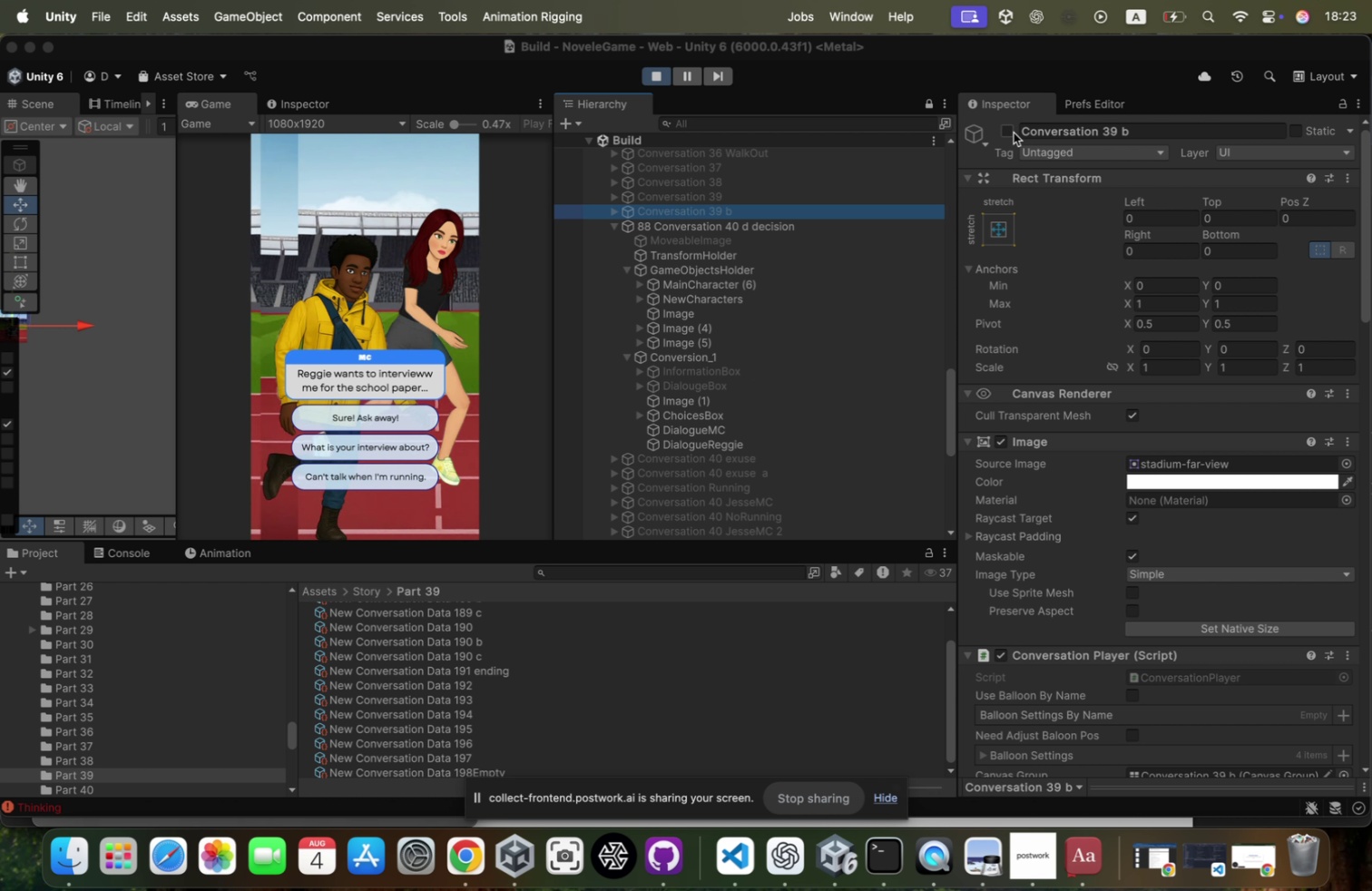 
left_click([1014, 132])
 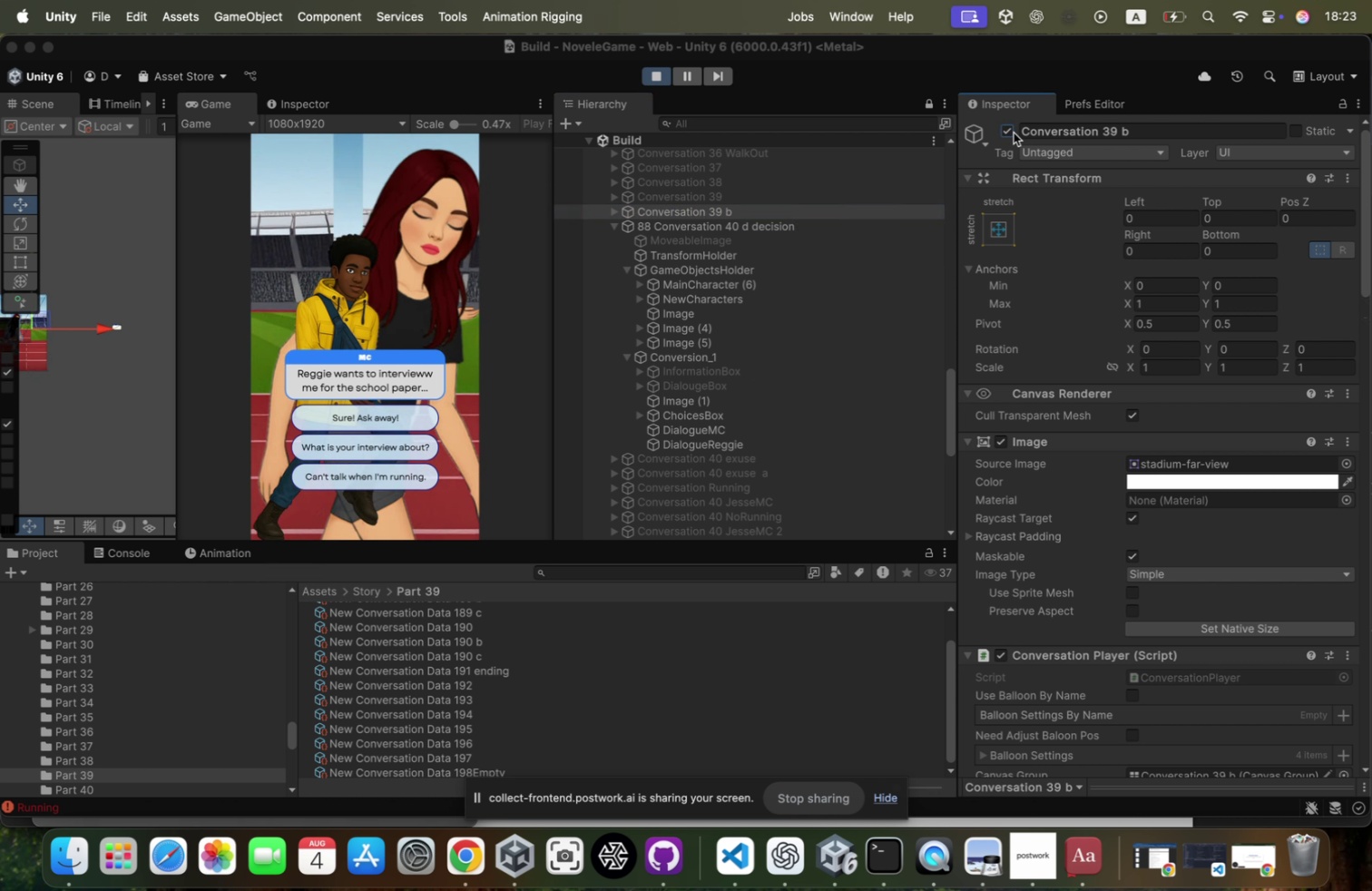 
left_click([1014, 132])
 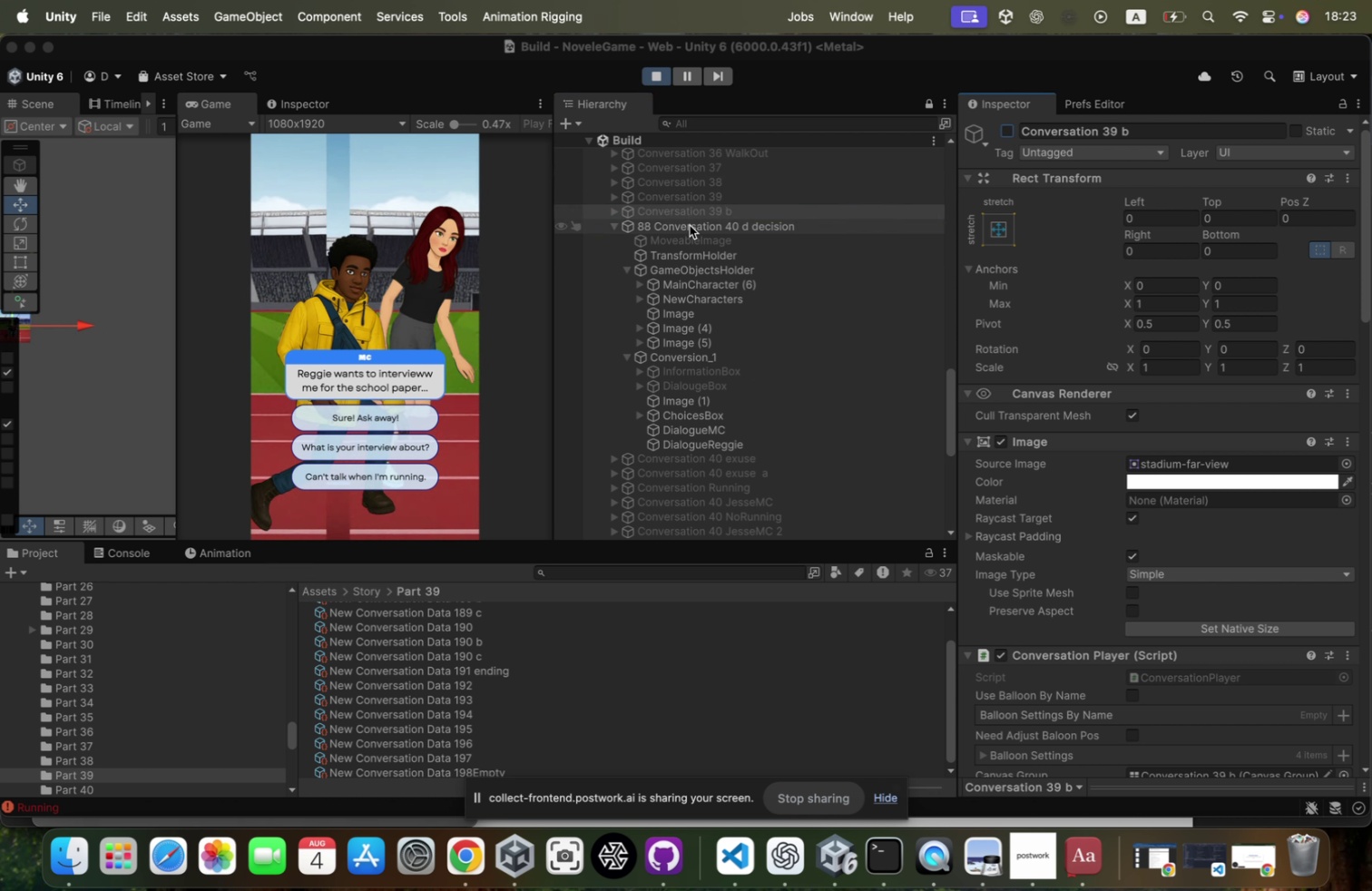 
left_click([690, 225])
 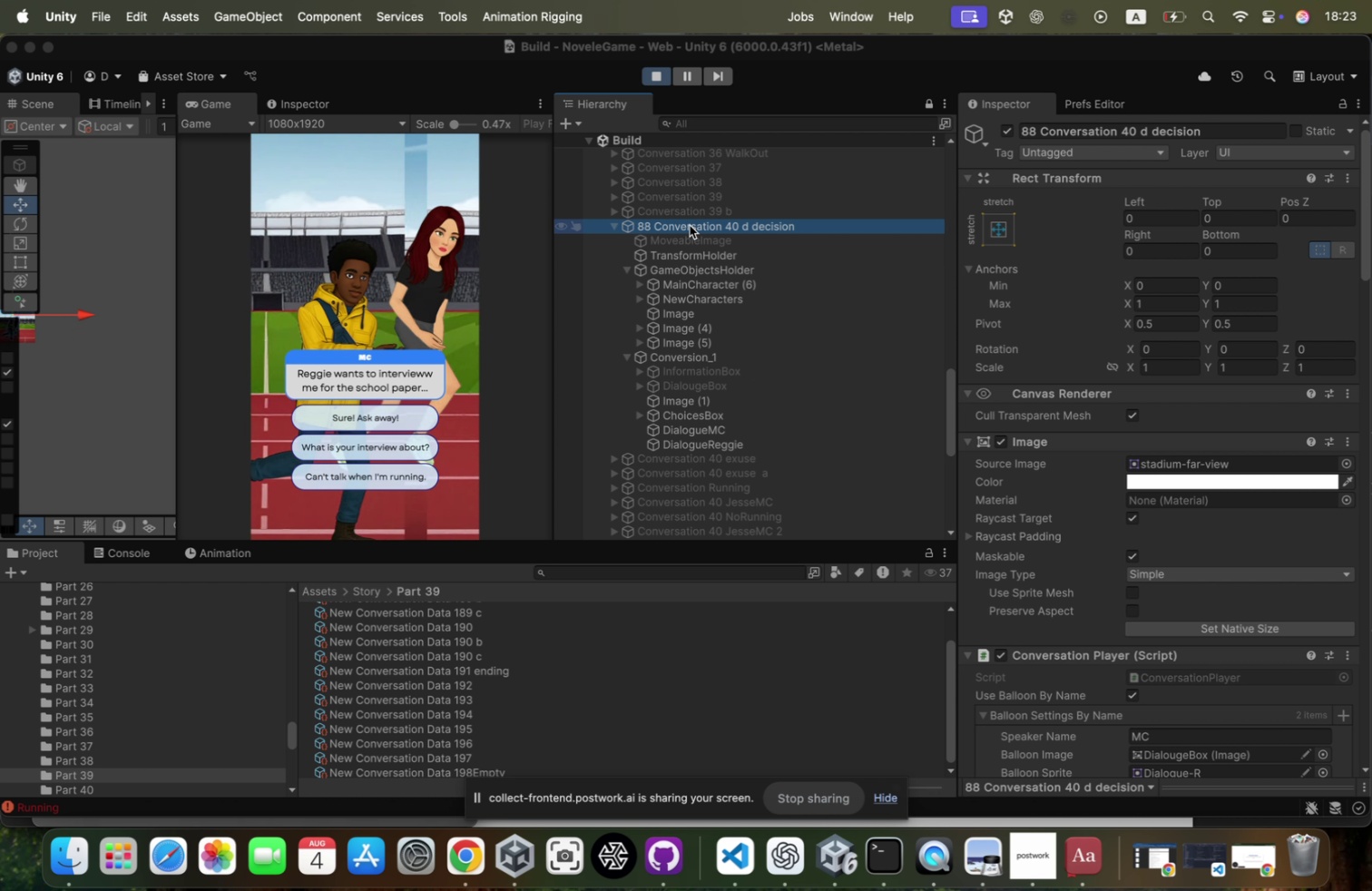 
key(ArrowLeft)
 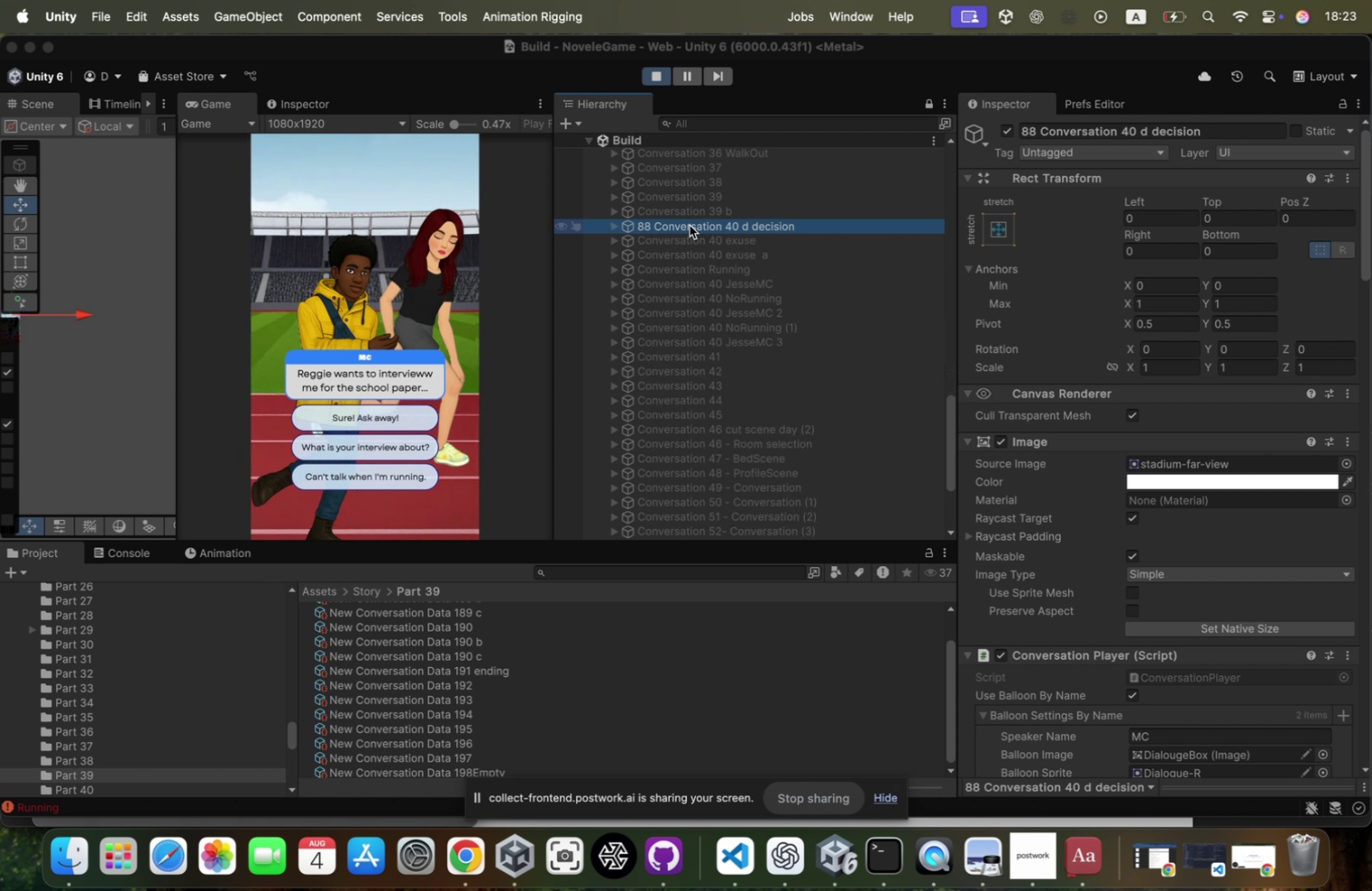 
key(ArrowUp)
 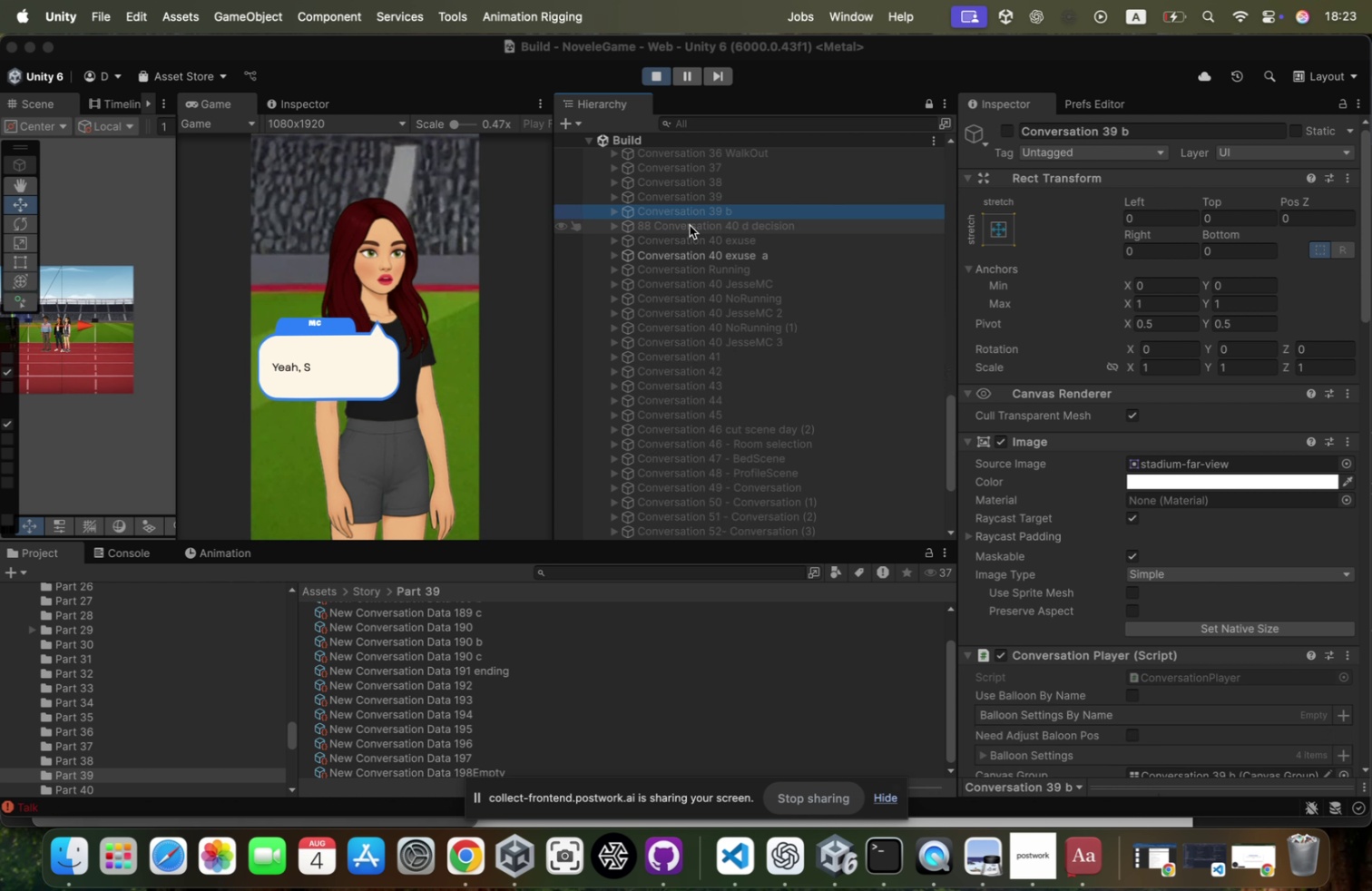 
key(ArrowDown)
 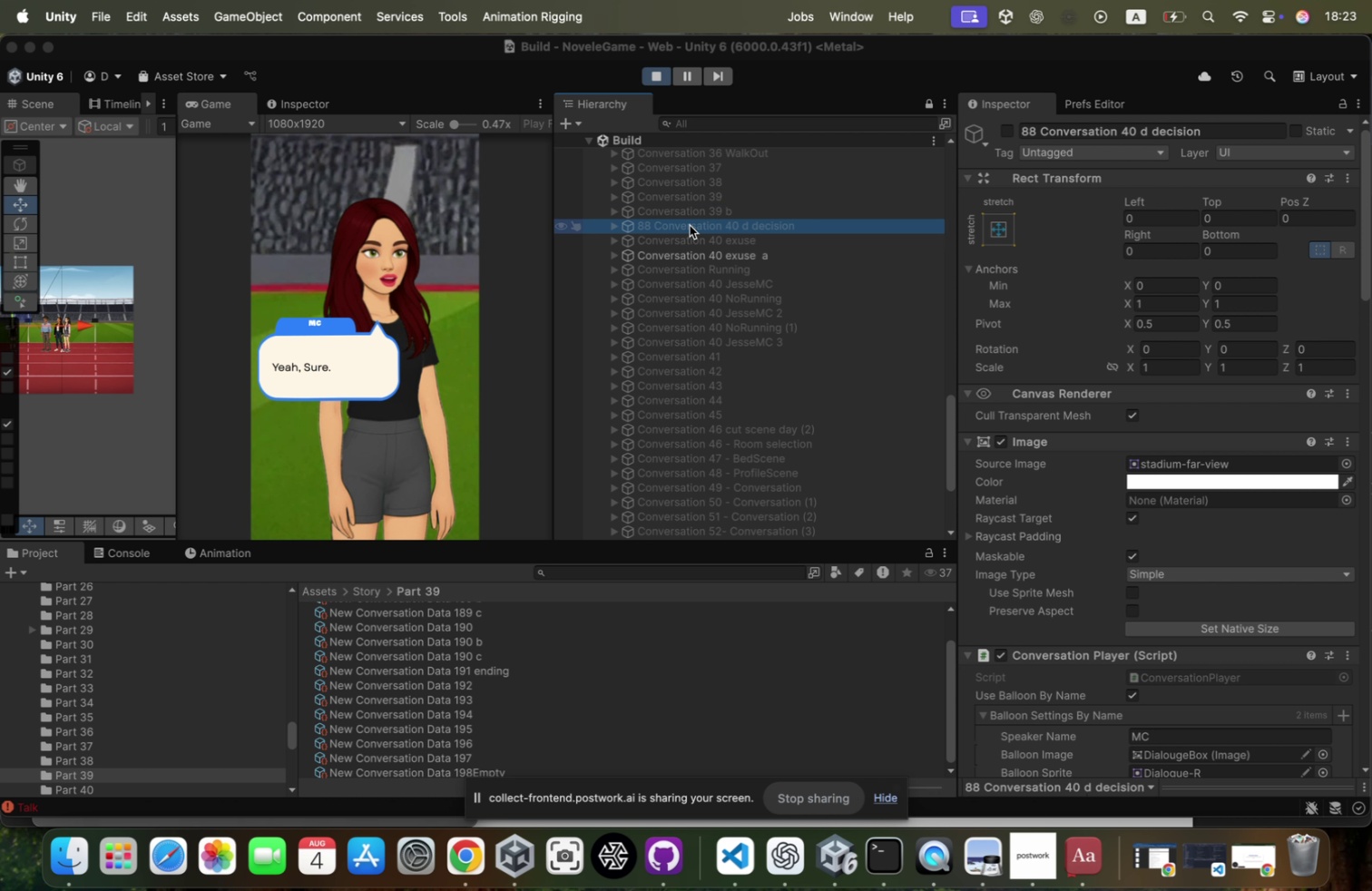 
key(ArrowDown)
 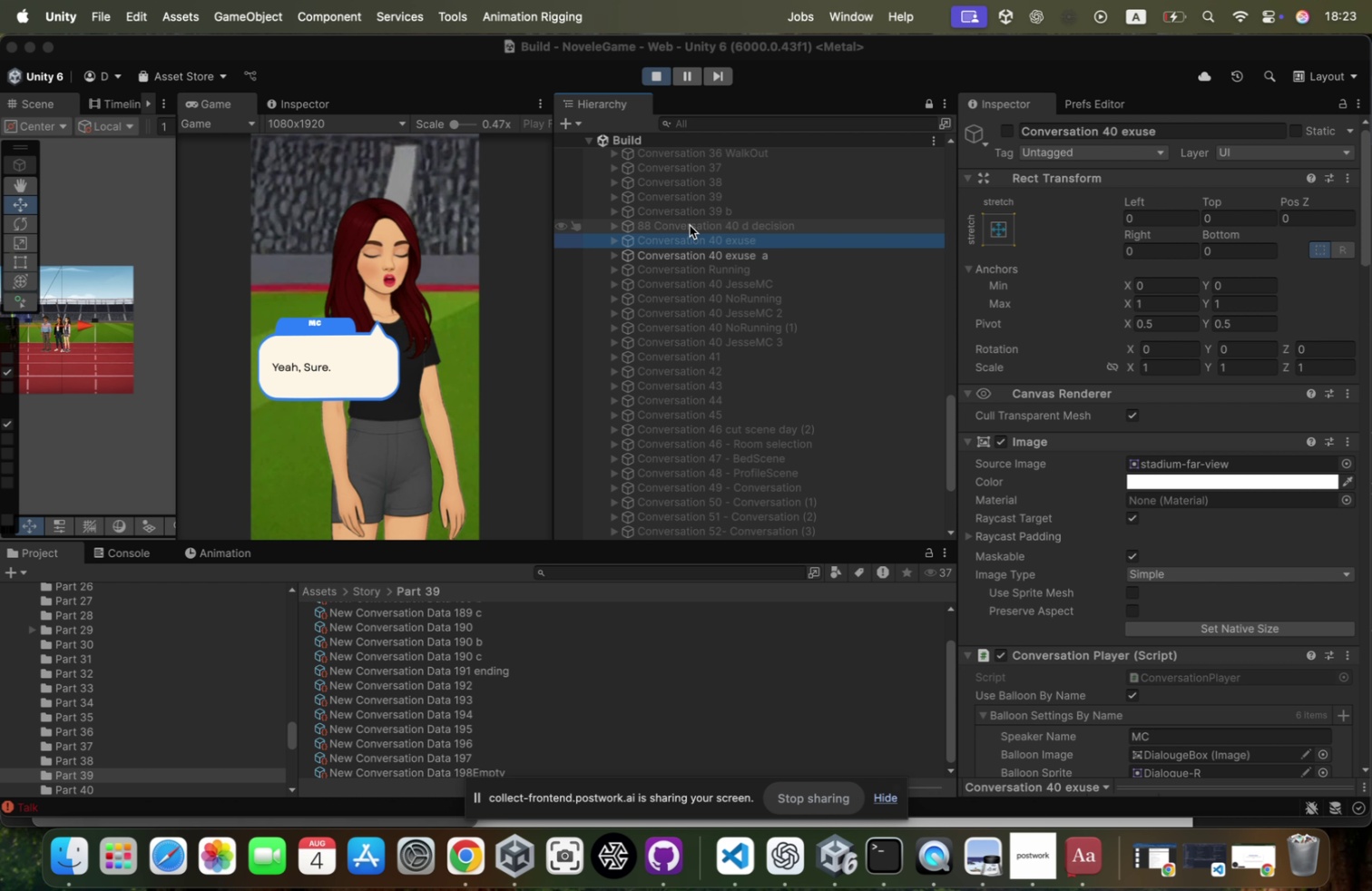 
key(ArrowDown)
 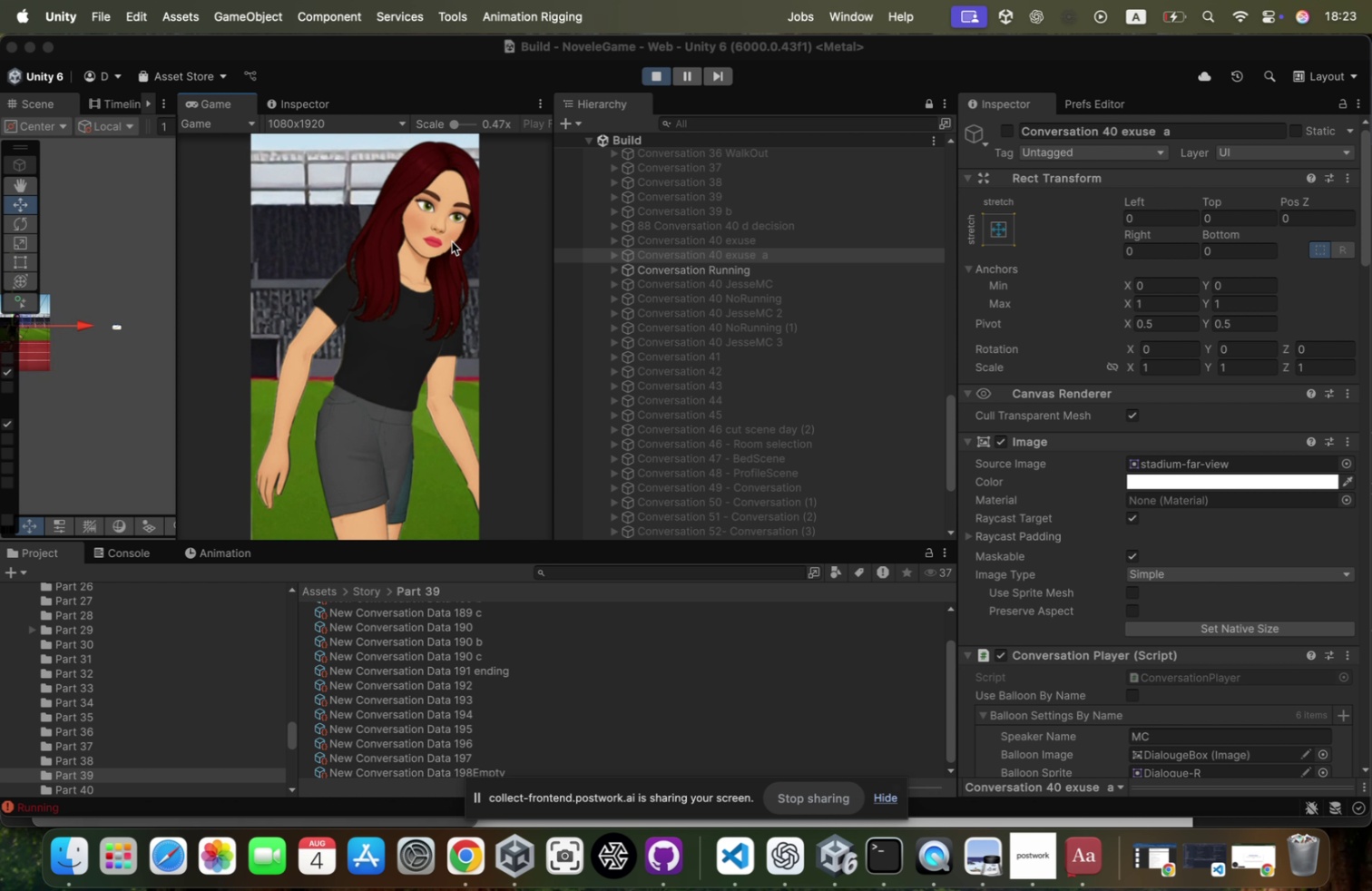 
left_click([467, 294])
 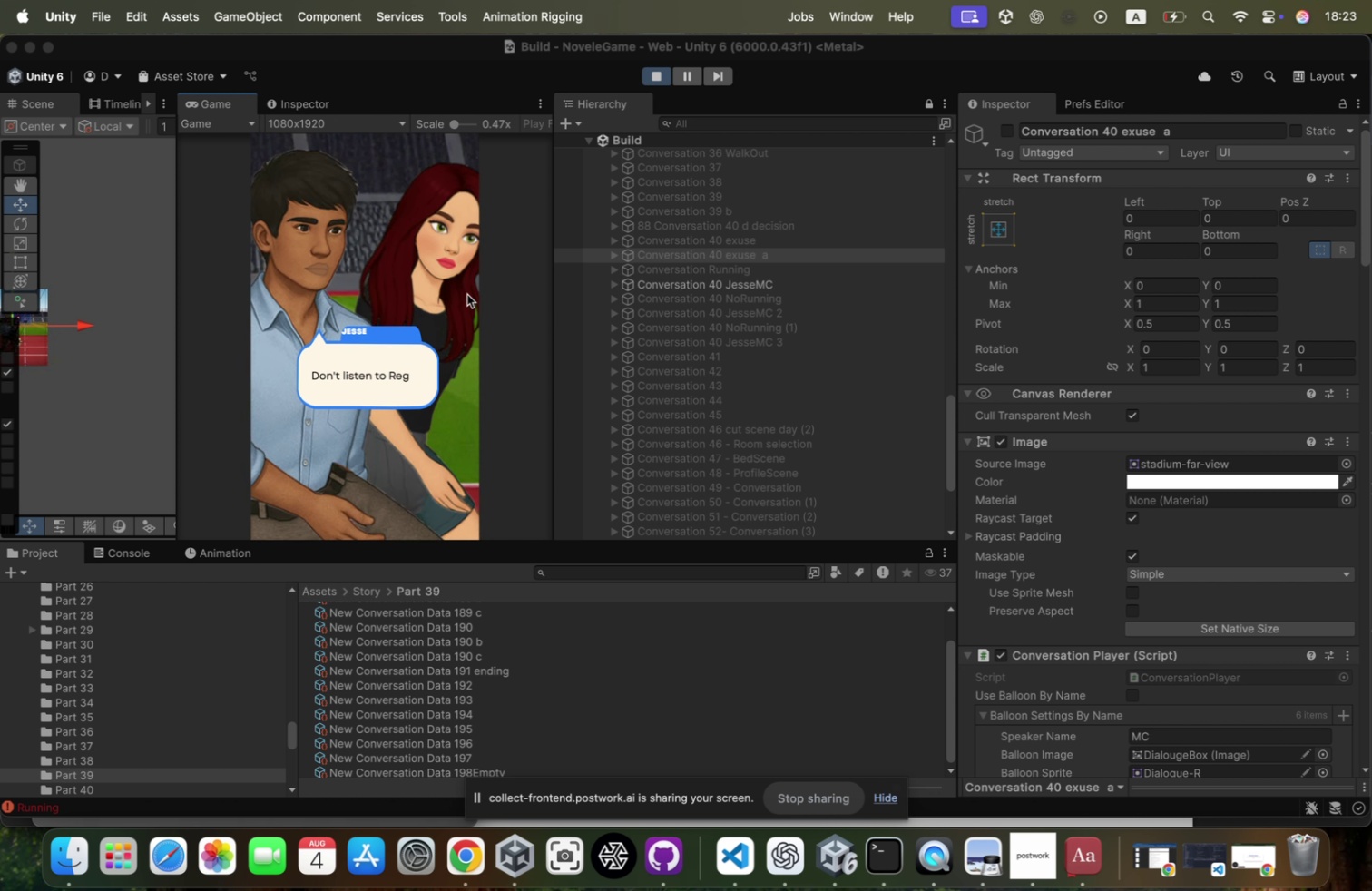 
left_click([466, 294])
 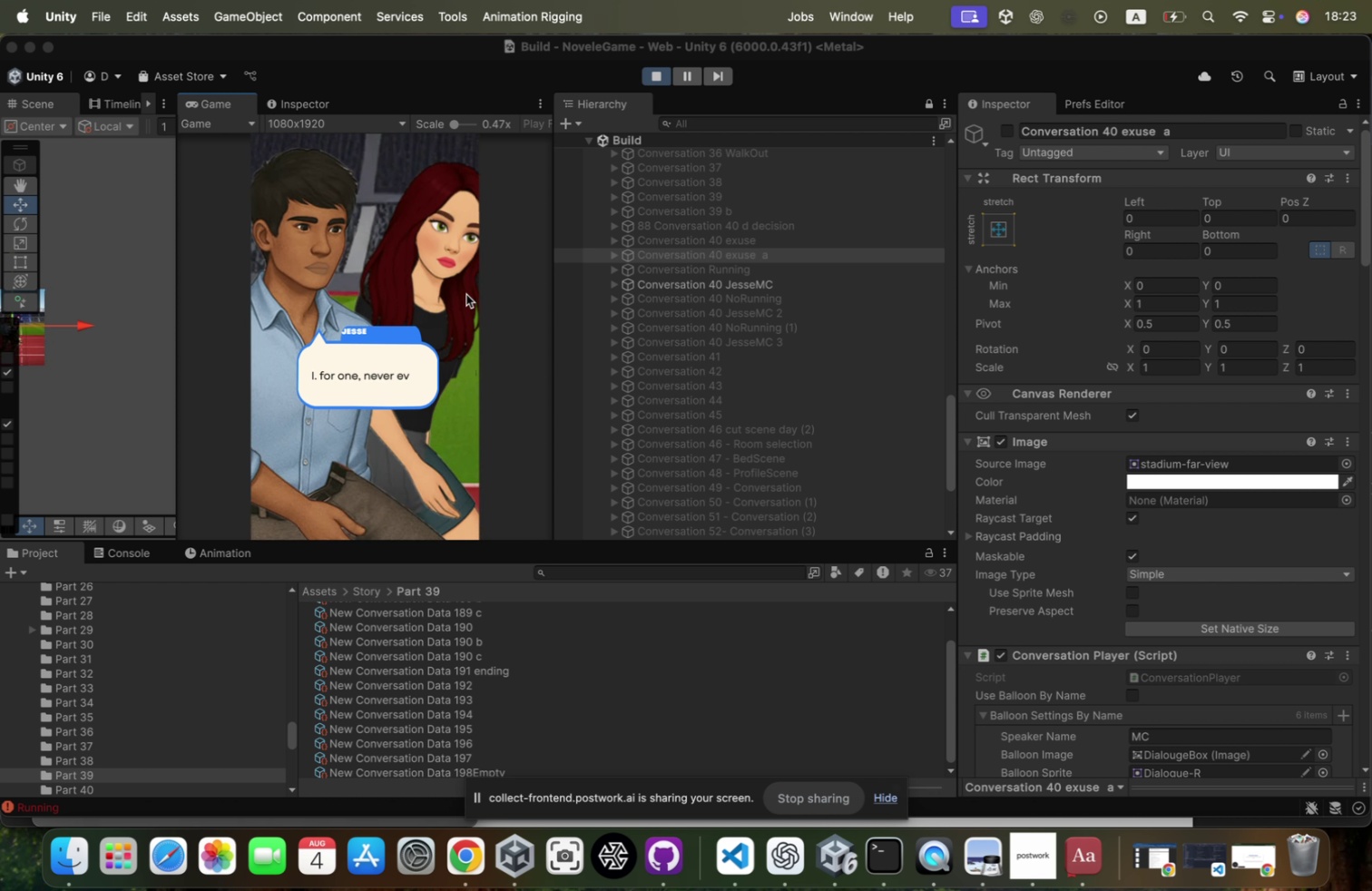 
left_click([466, 294])
 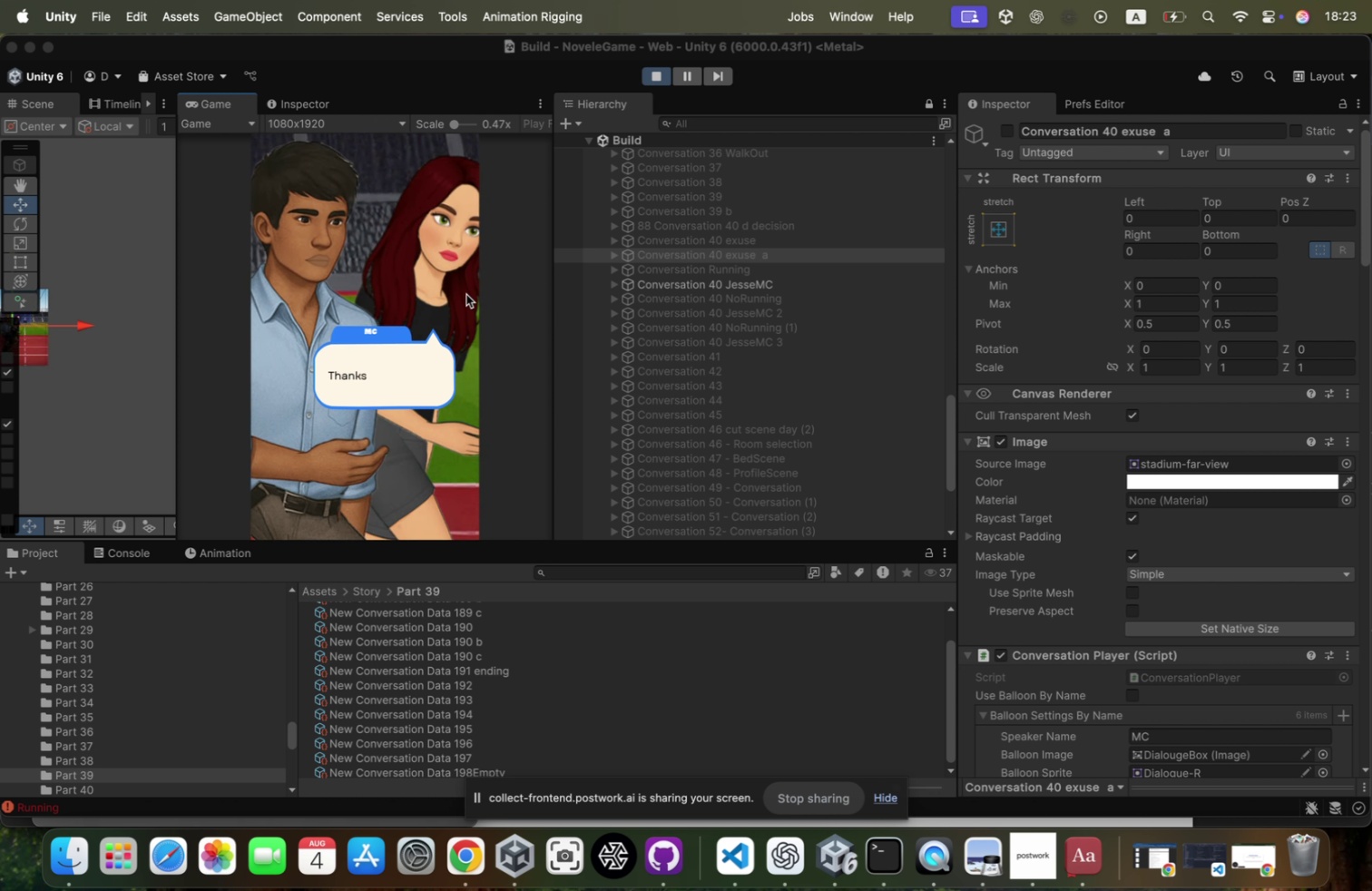 
left_click([466, 294])
 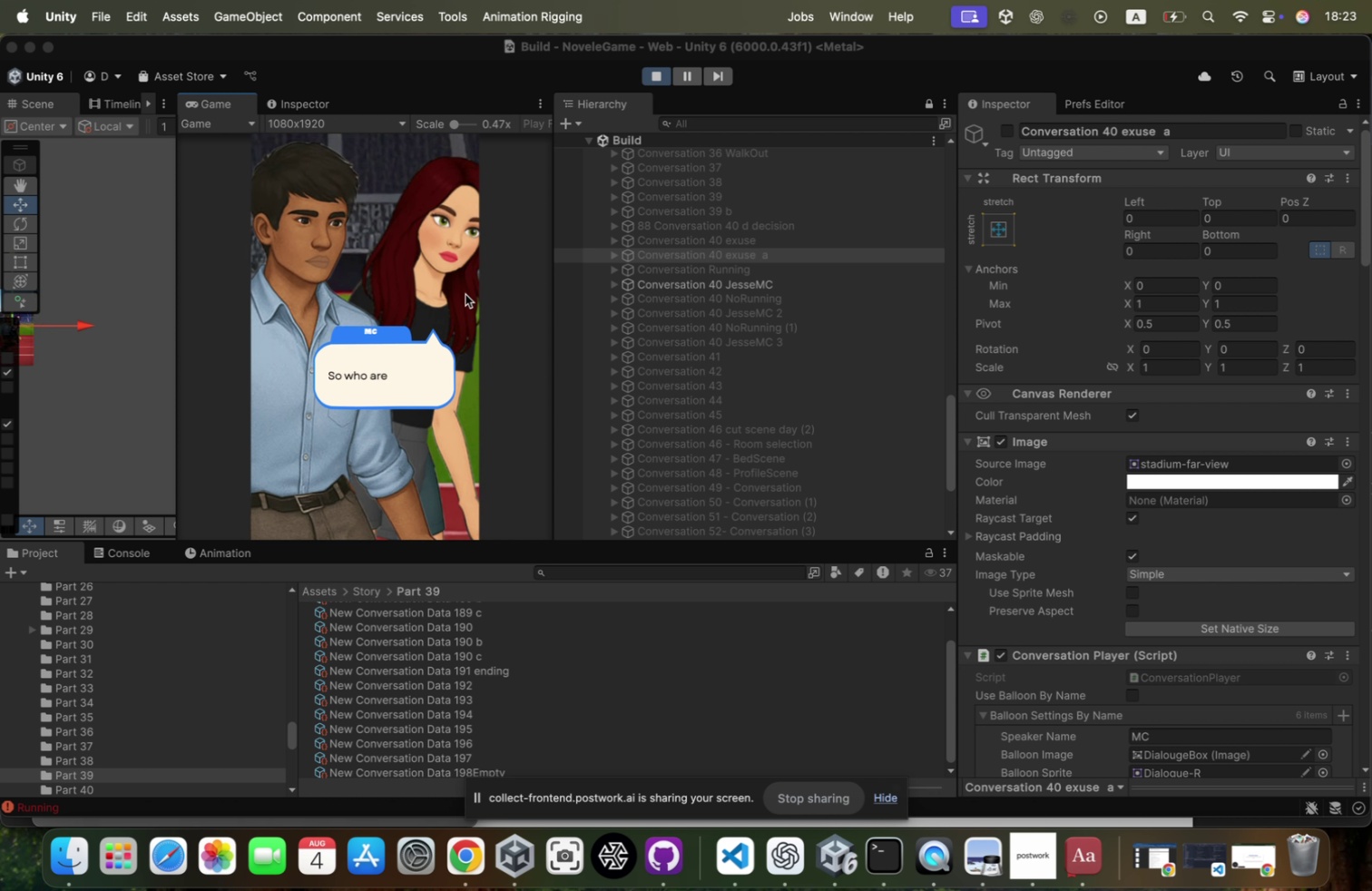 
left_click([466, 294])
 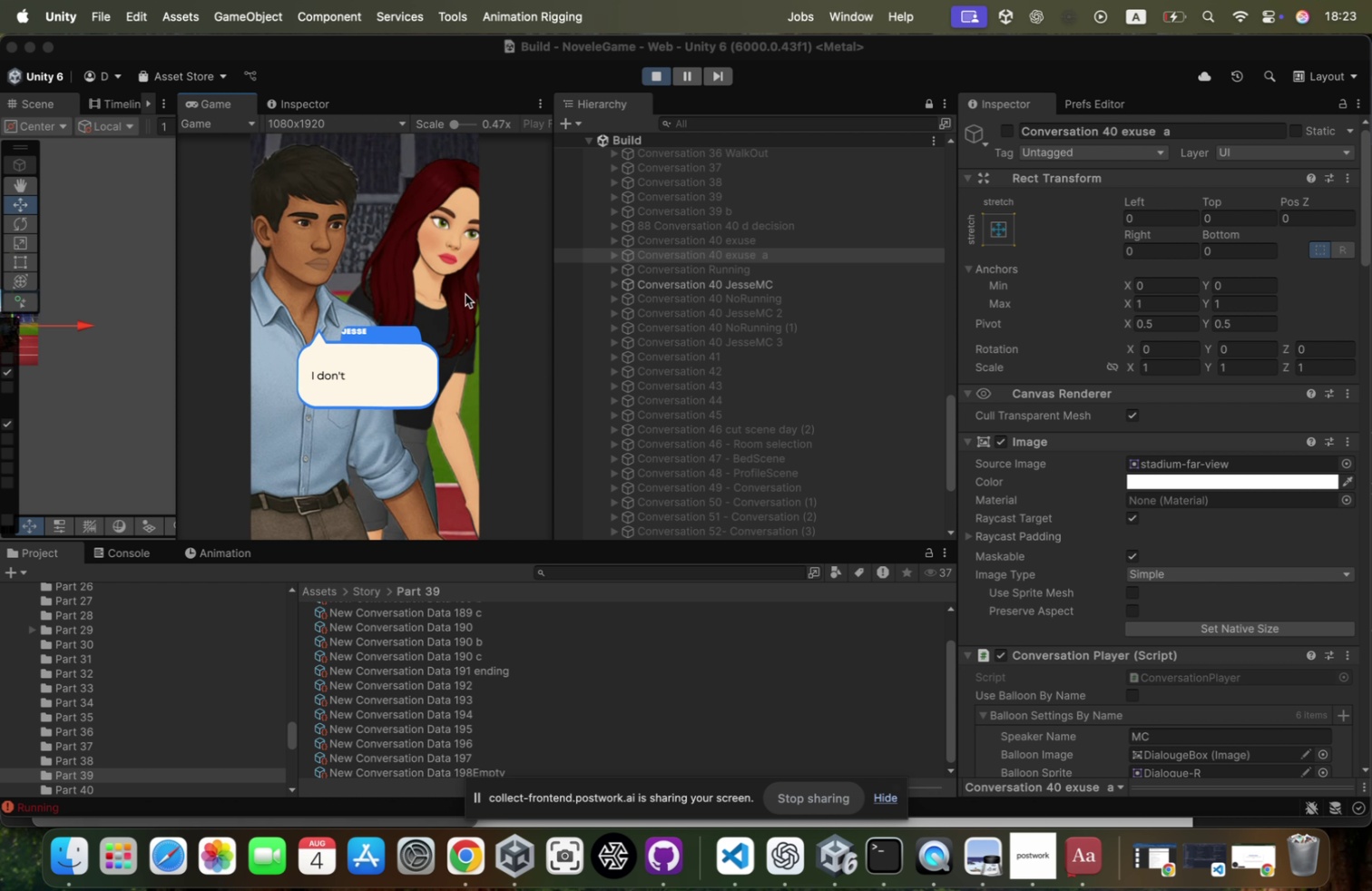 
left_click([466, 294])
 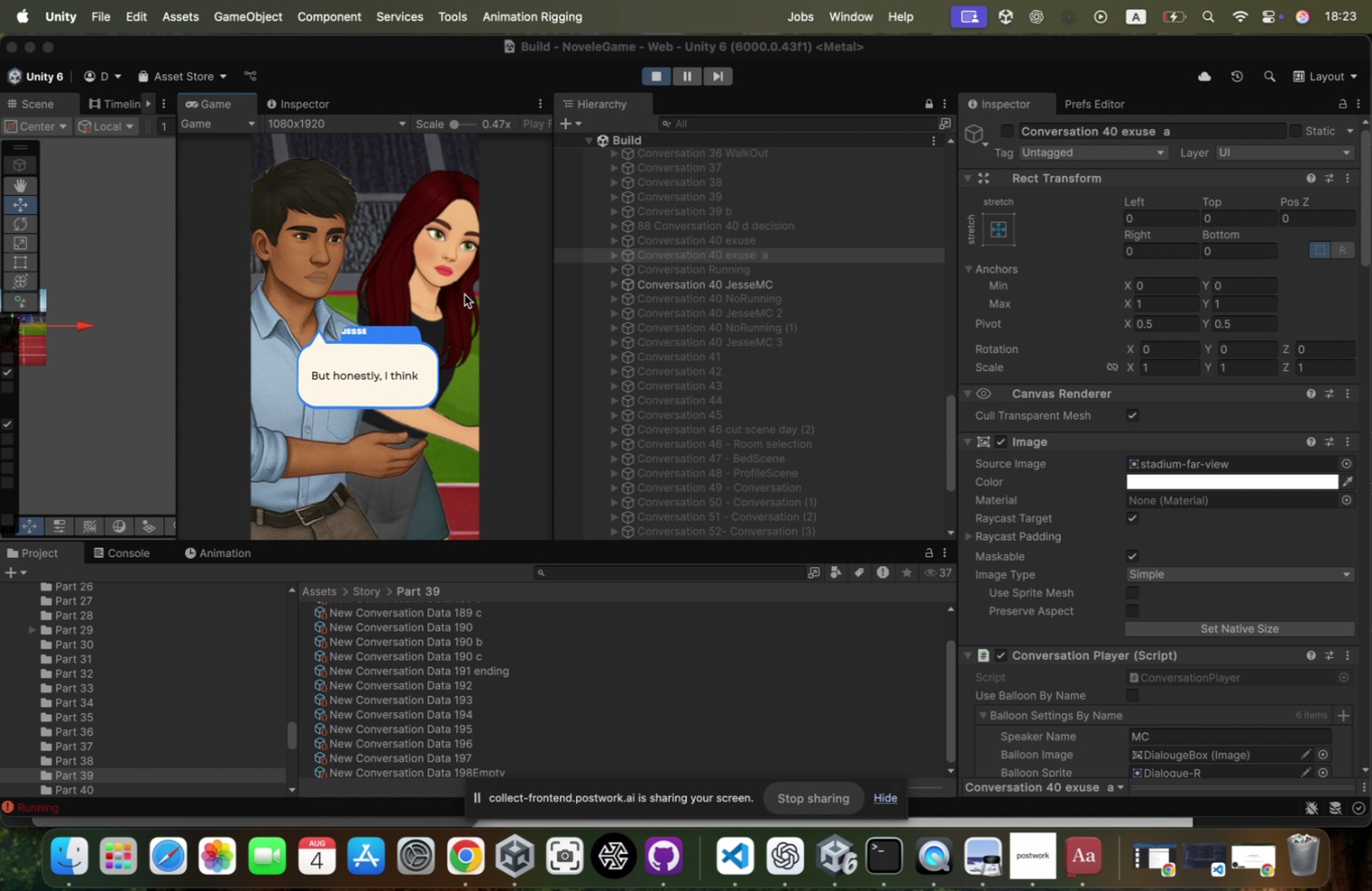 
left_click([465, 294])
 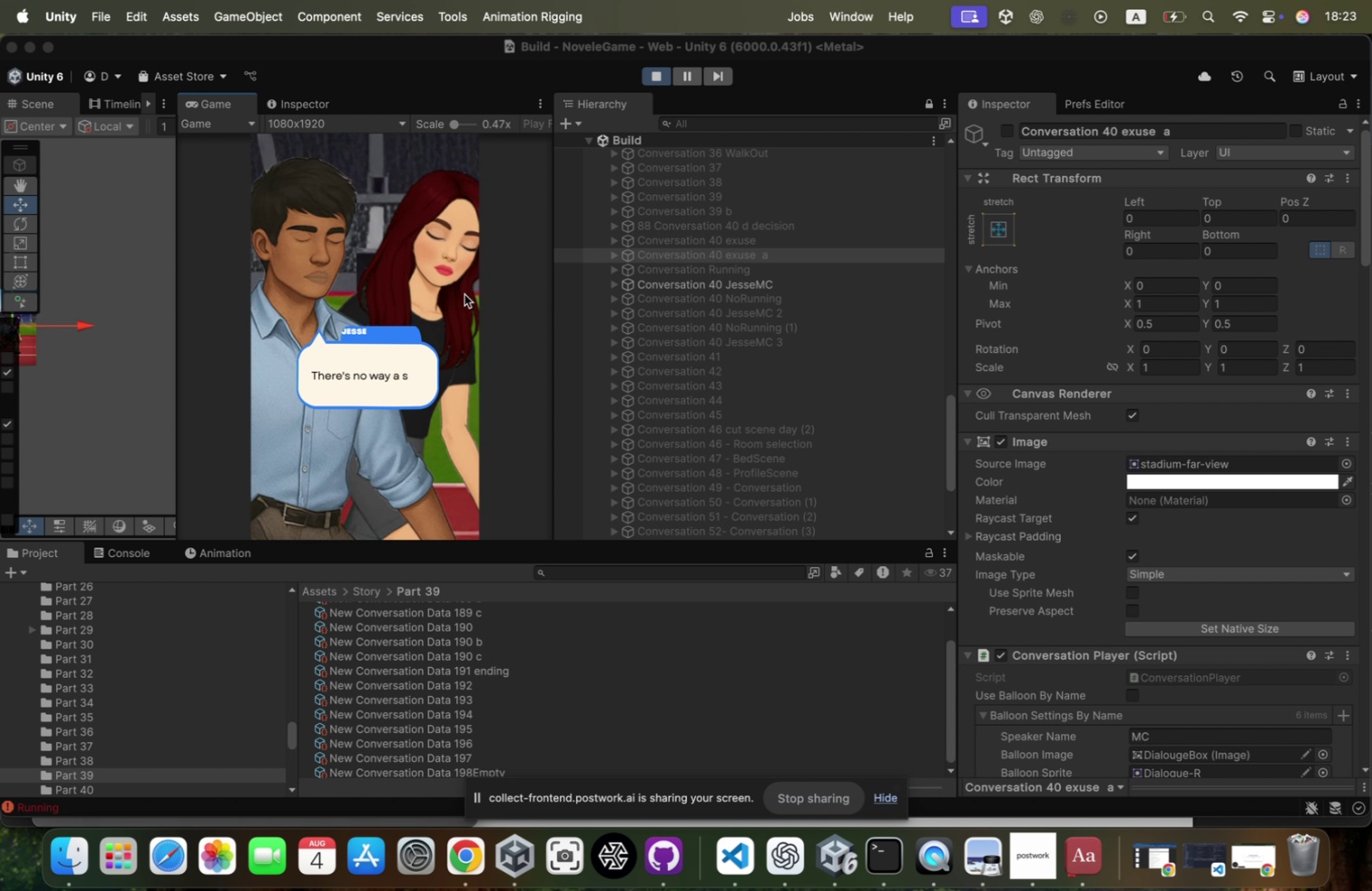 
left_click([465, 294])
 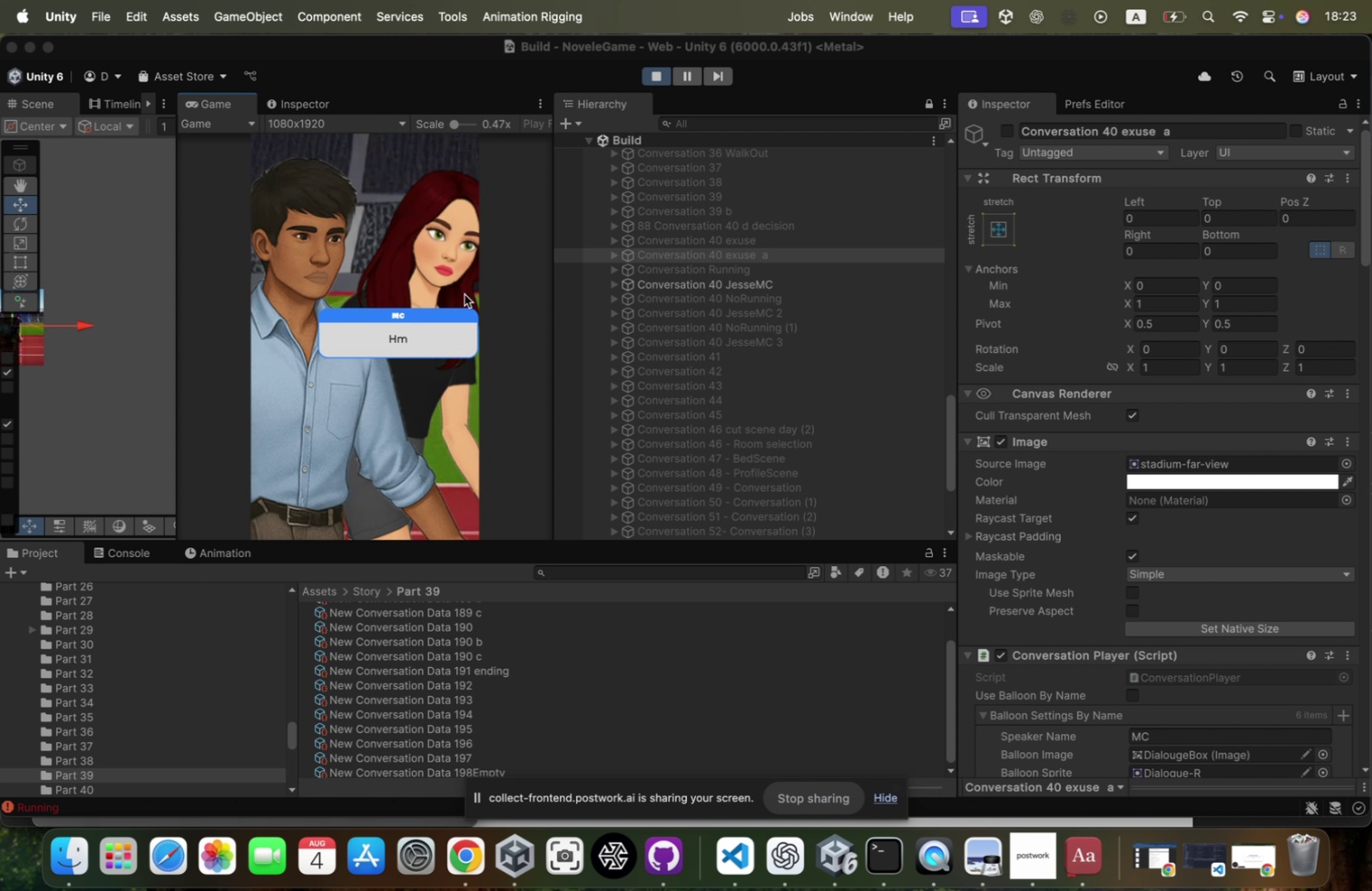 
left_click([465, 294])
 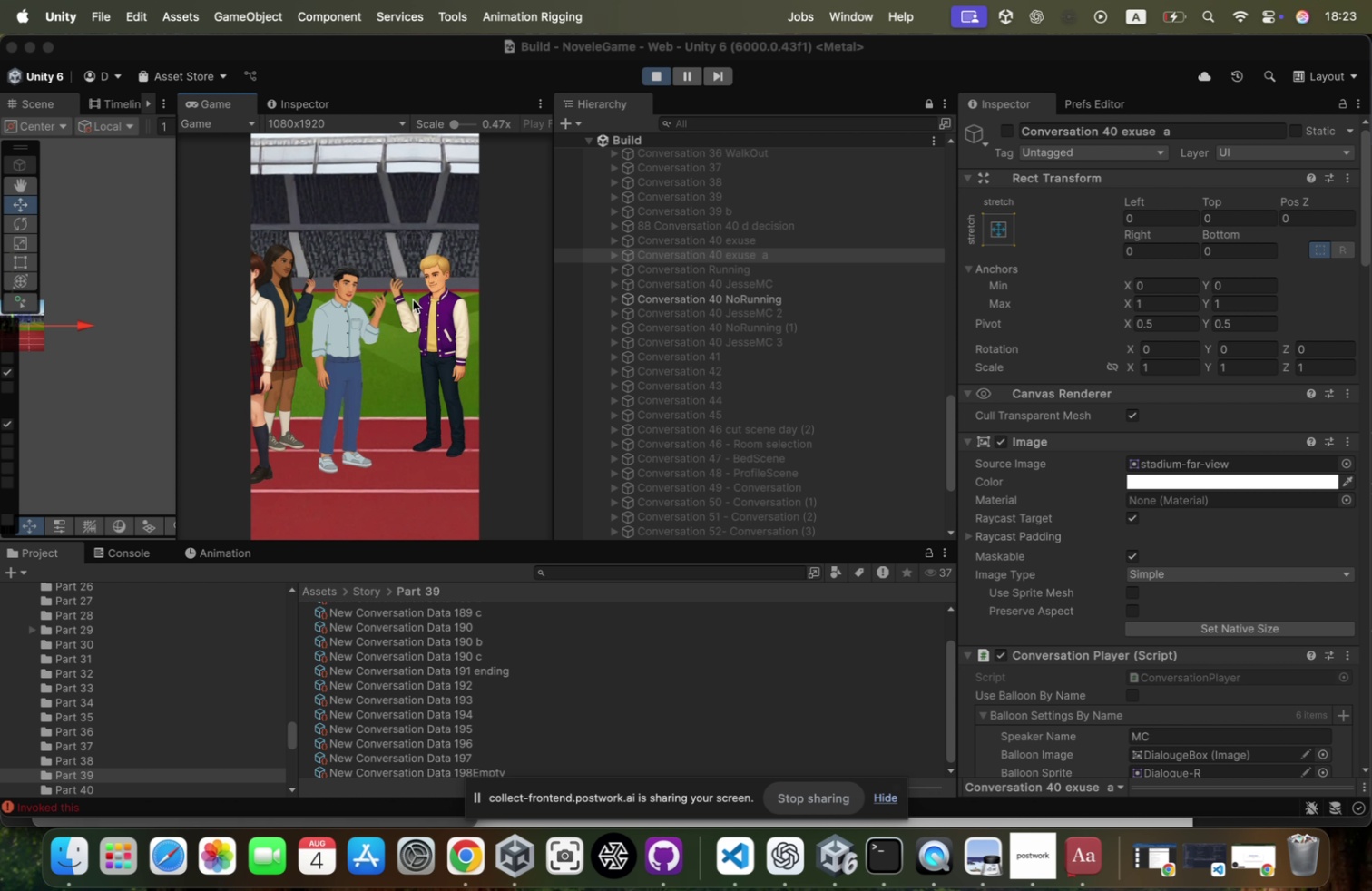 
left_click([413, 299])
 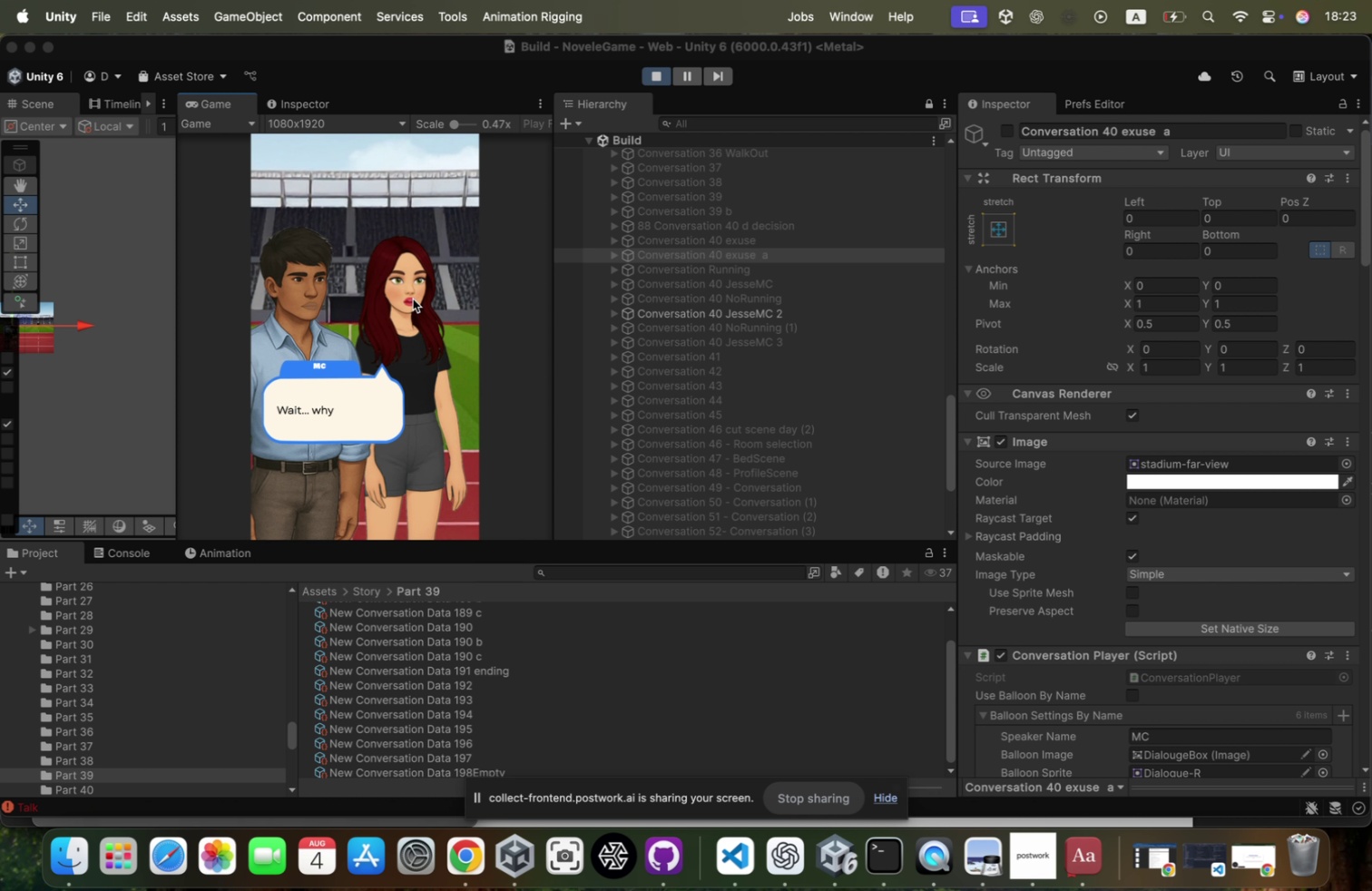 
left_click([413, 299])
 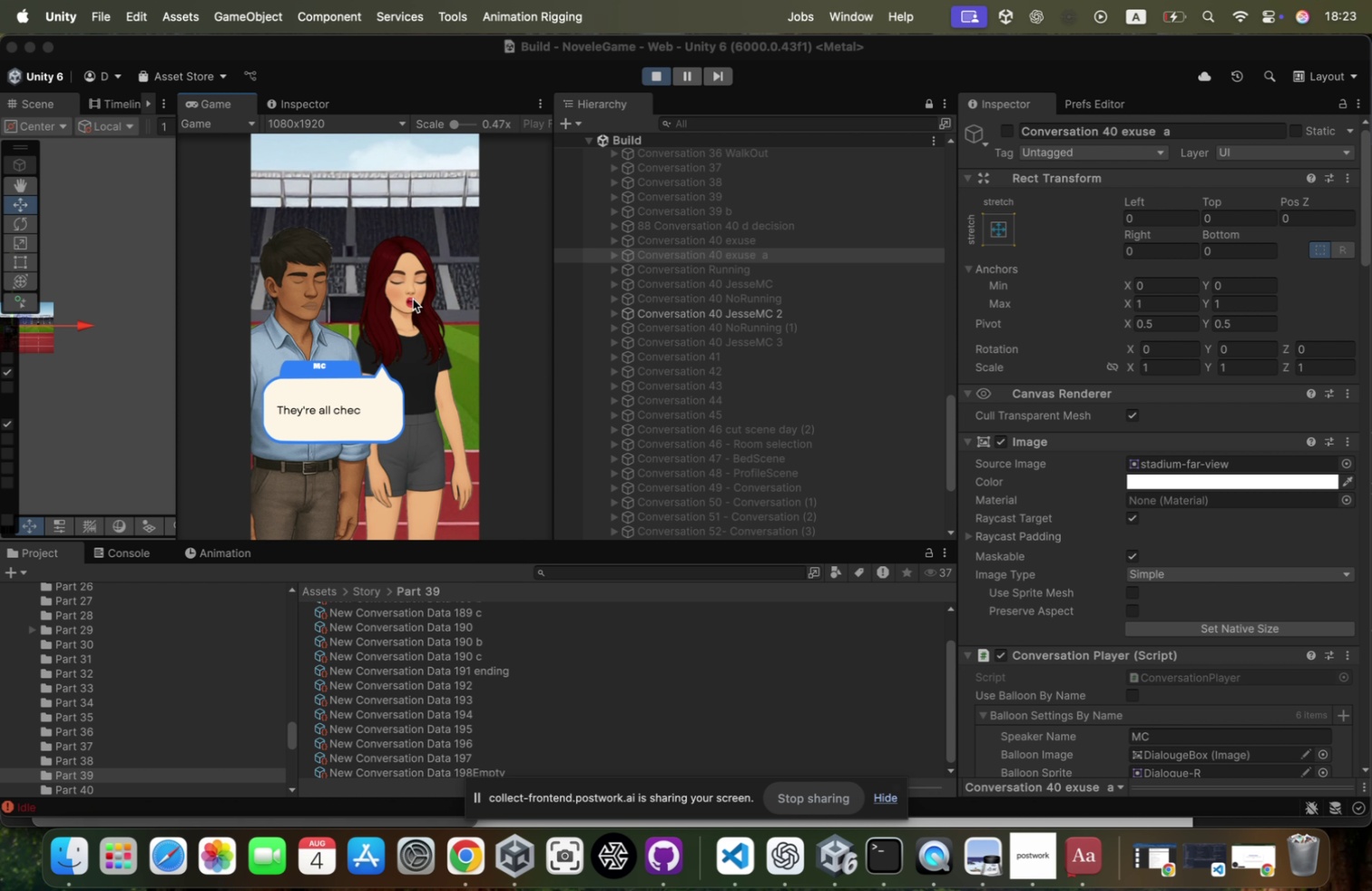 
left_click([413, 299])
 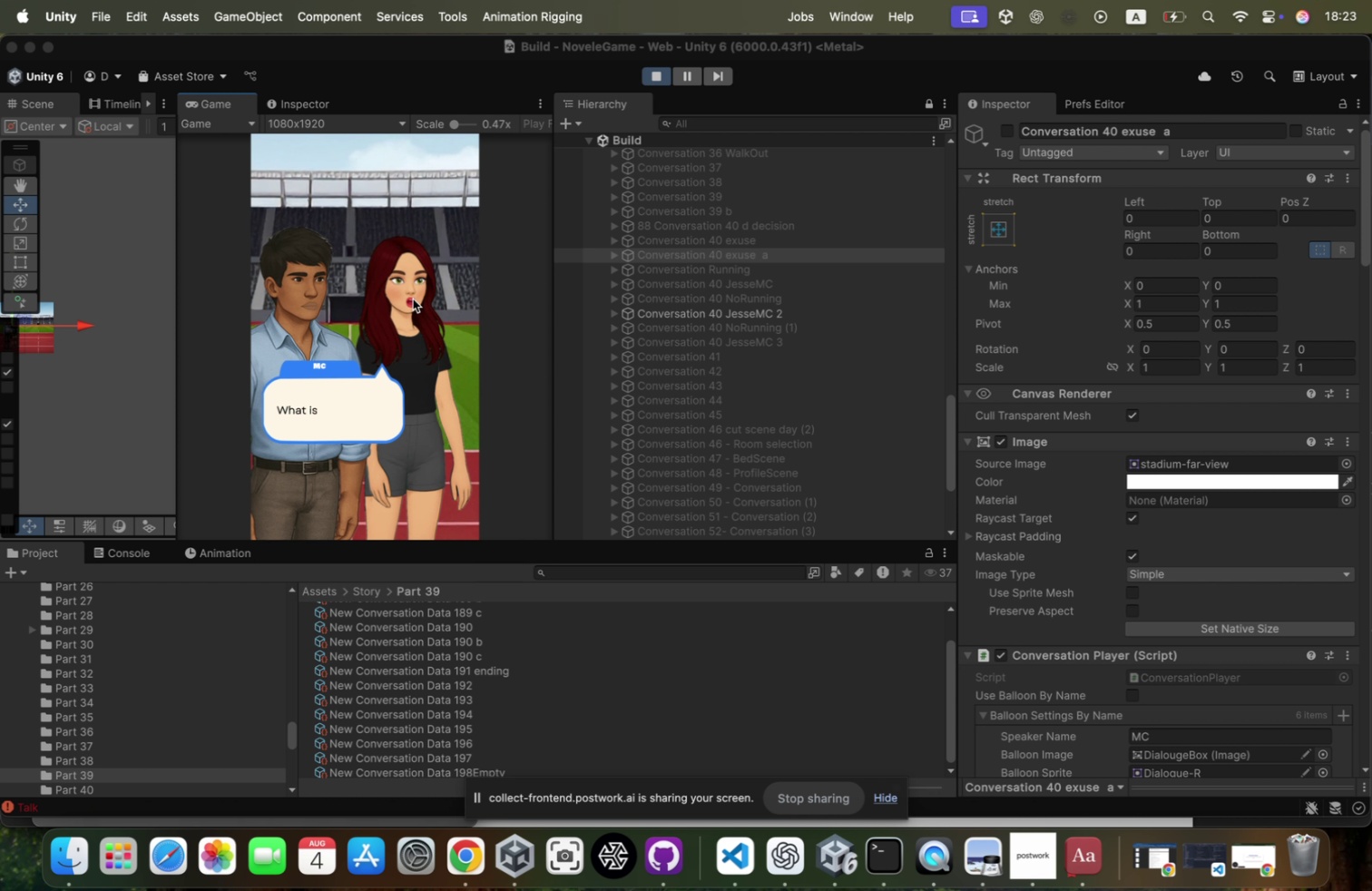 
left_click([413, 299])
 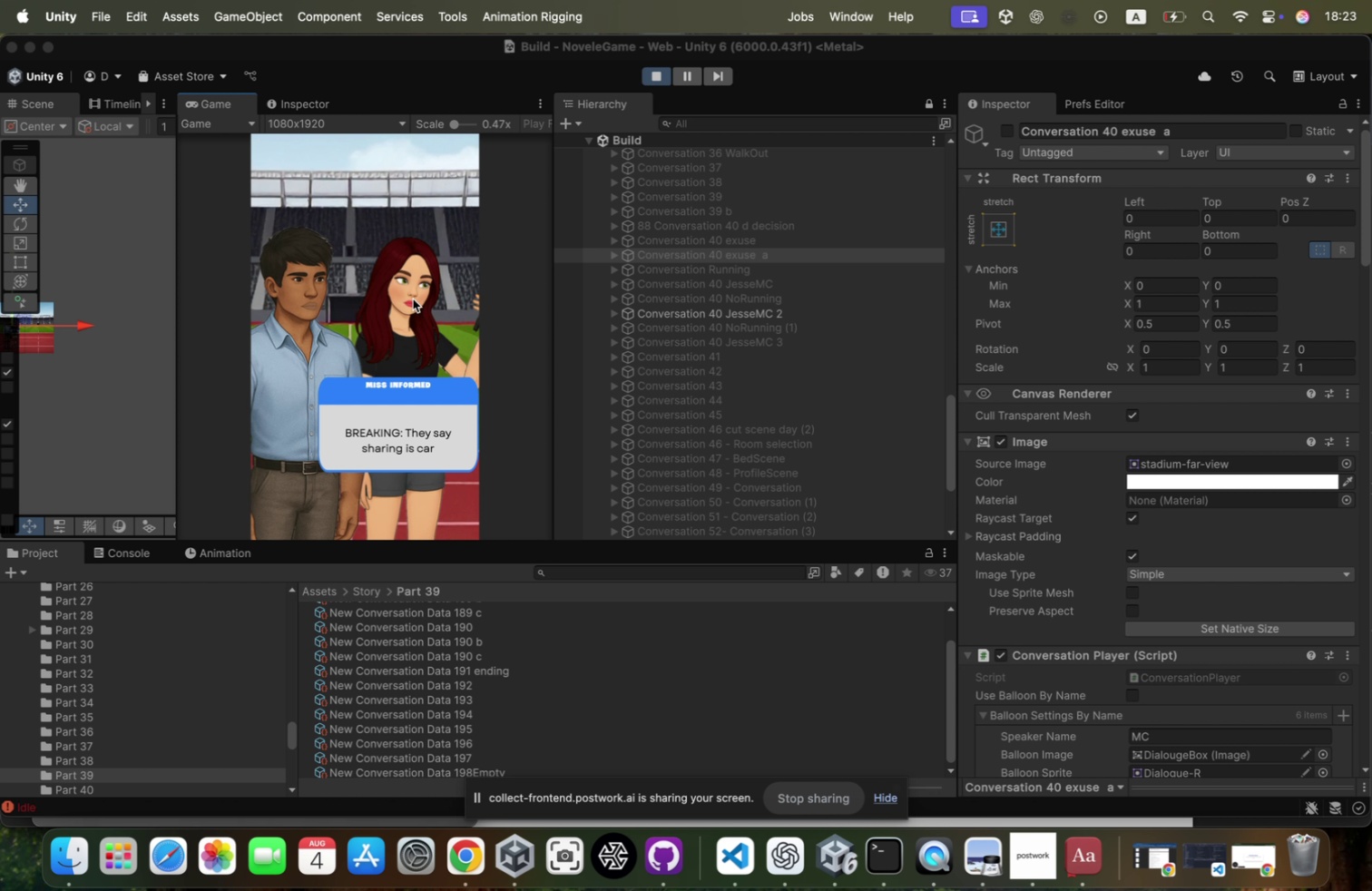 
left_click([413, 299])
 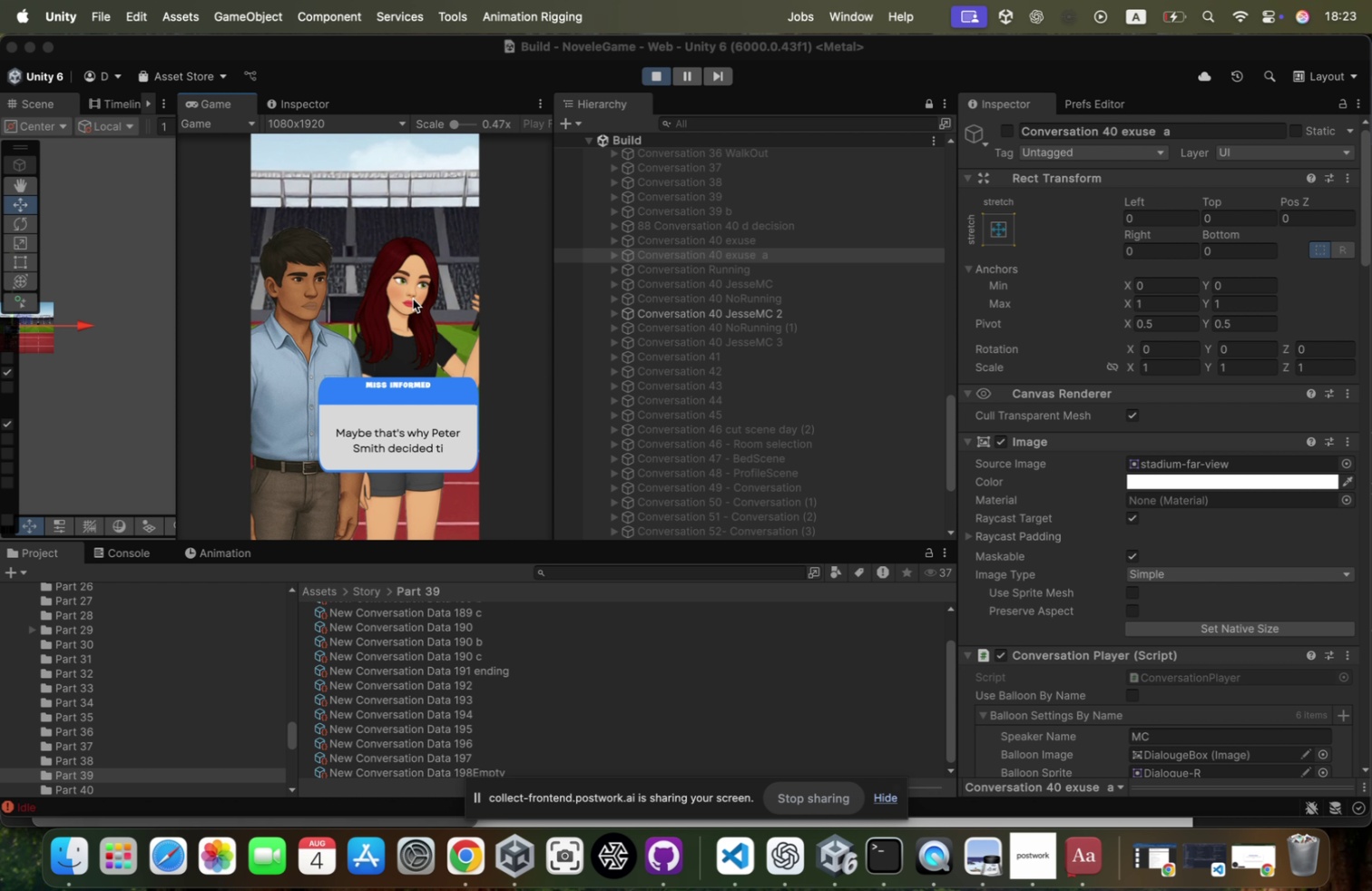 
left_click([413, 299])
 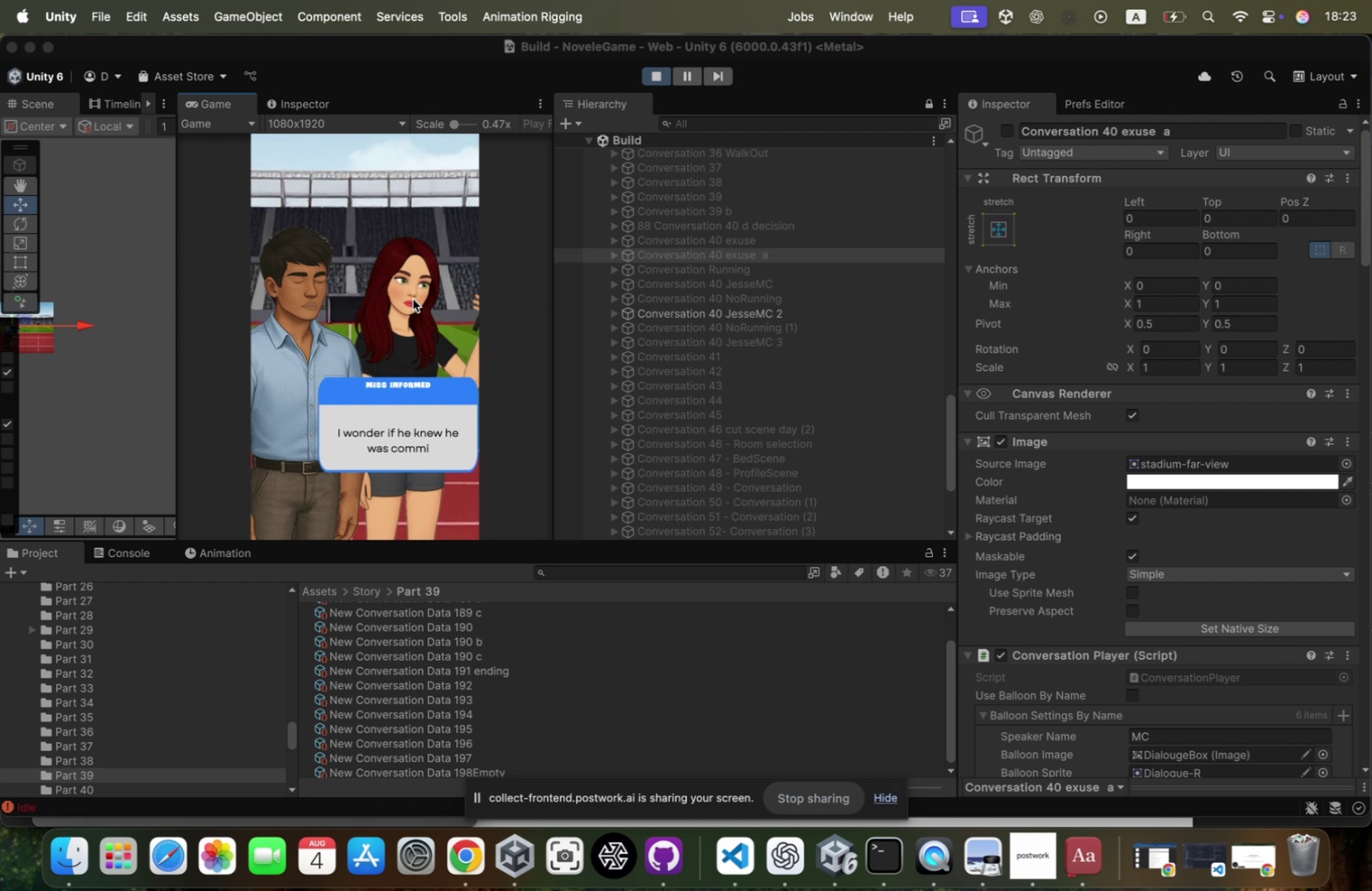 
left_click([413, 299])
 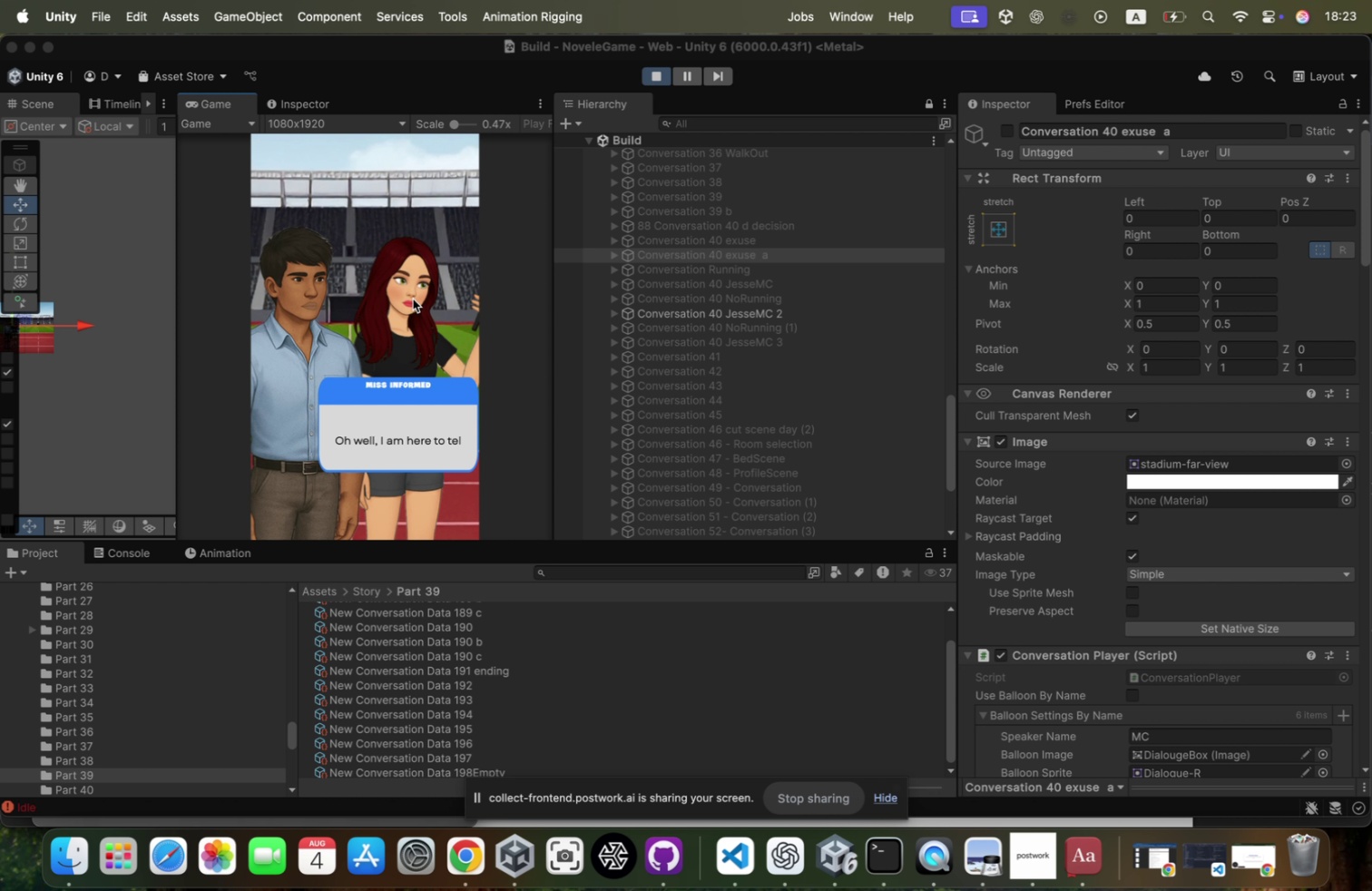 
left_click([413, 299])
 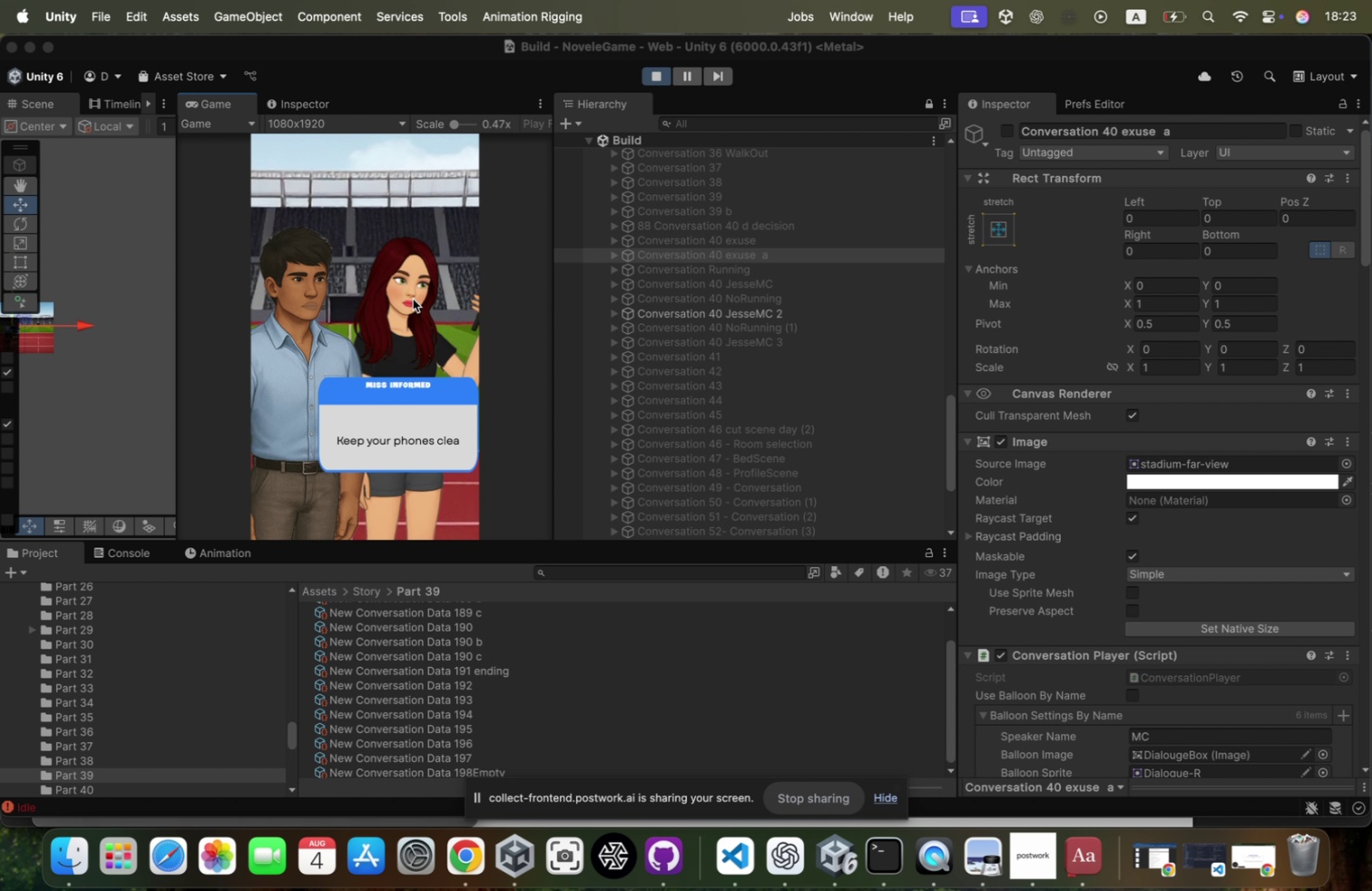 
left_click([413, 299])
 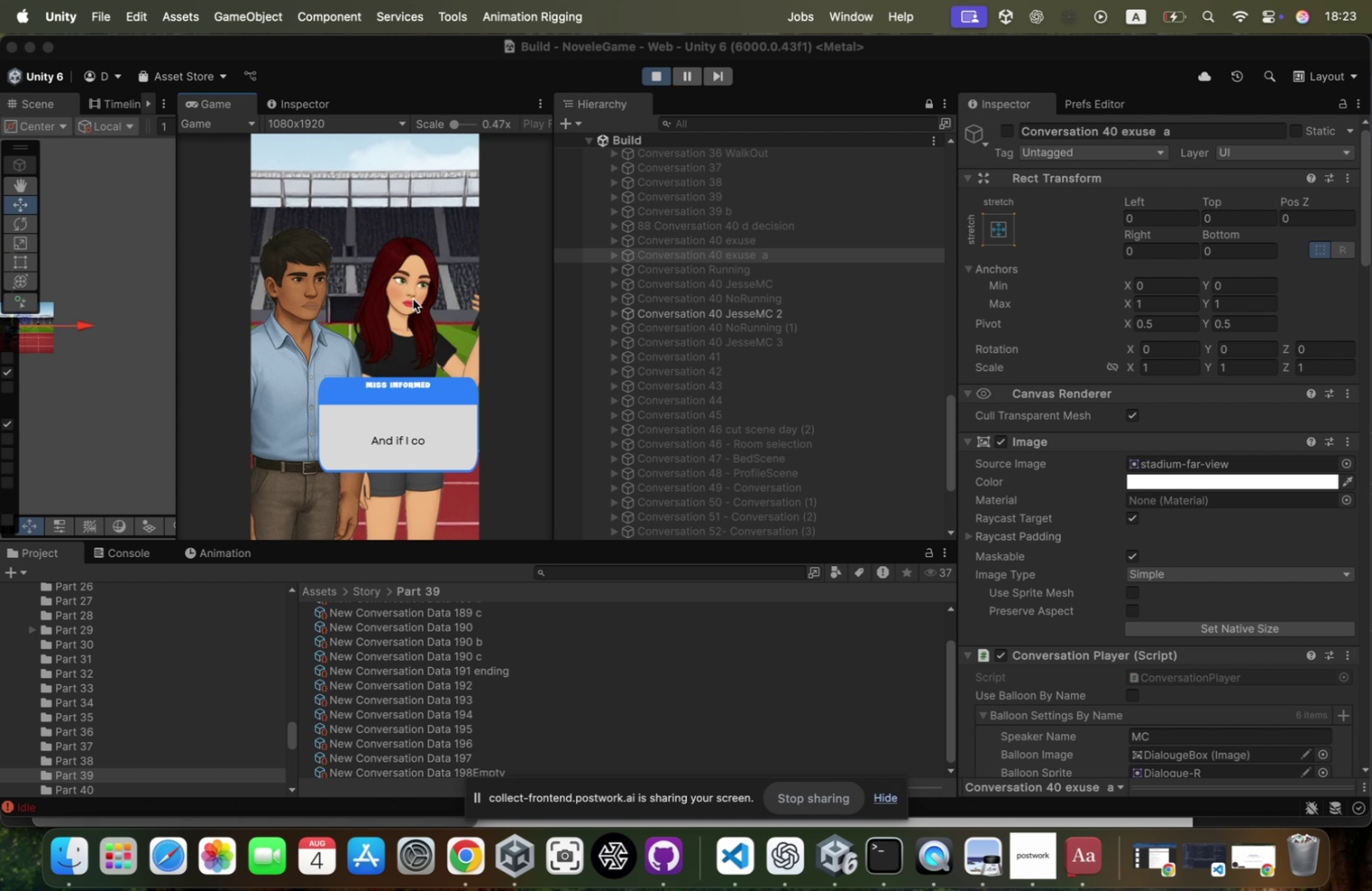 
left_click([413, 299])
 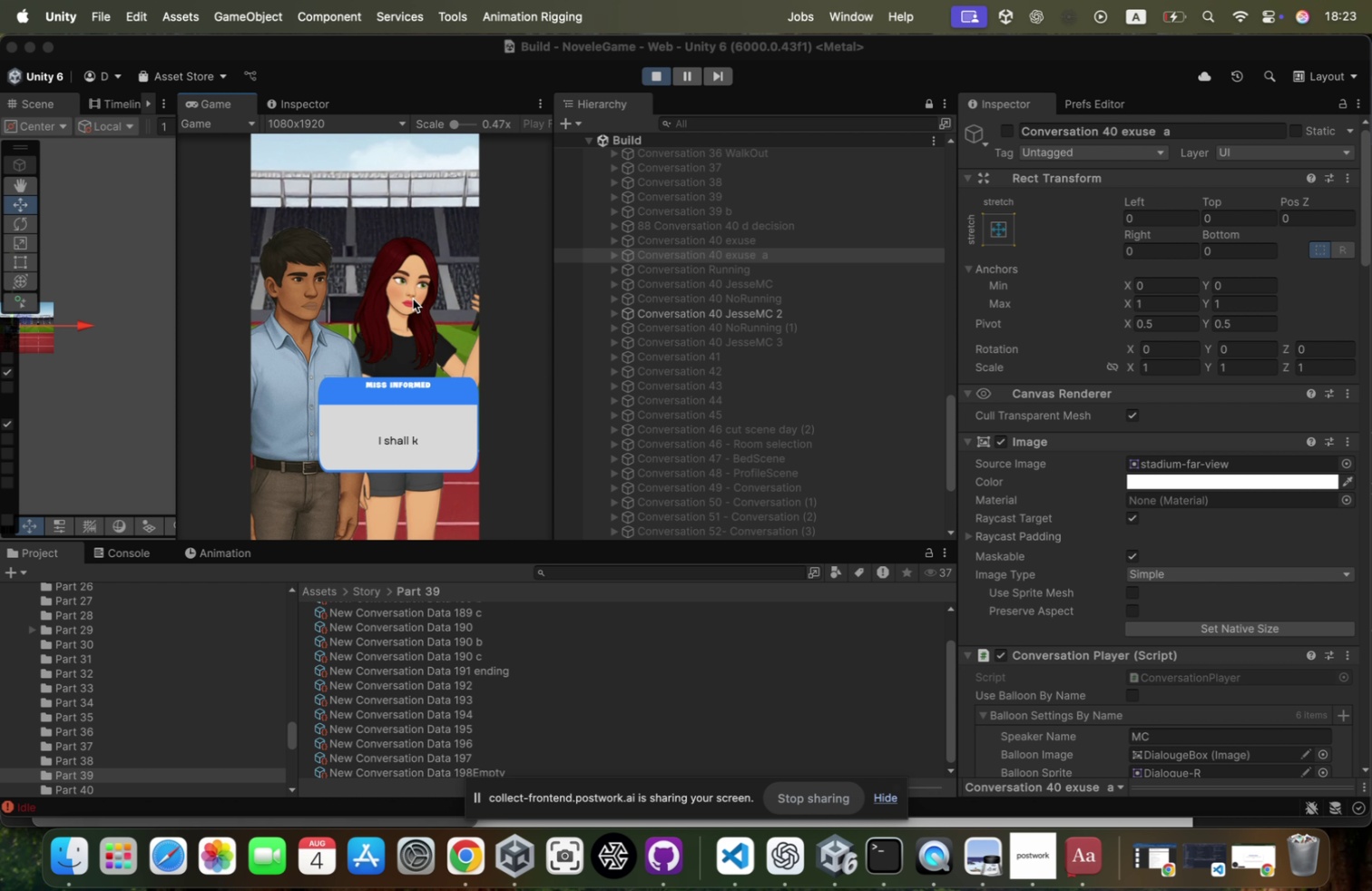 
left_click([413, 299])
 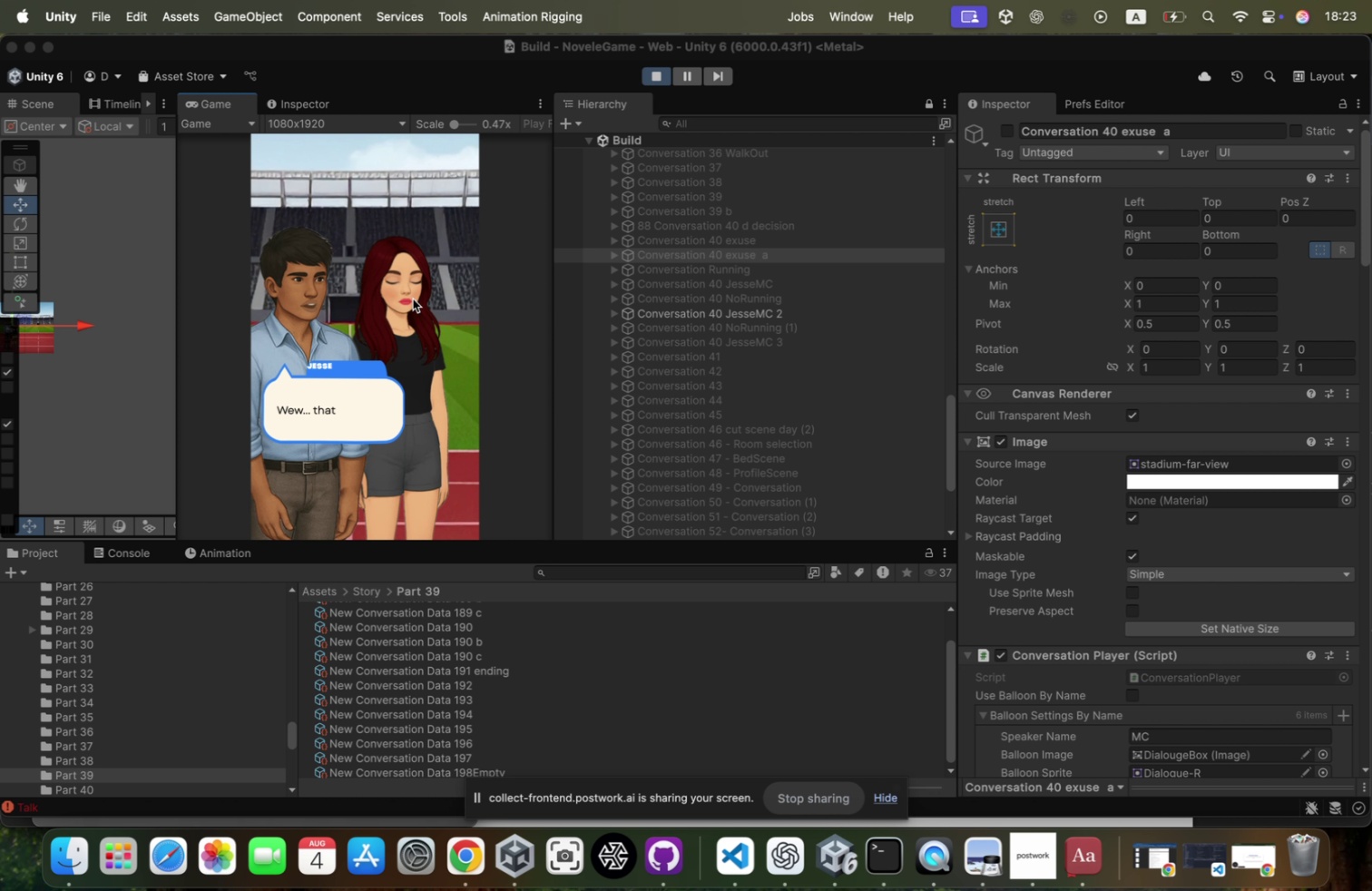 
left_click([413, 299])
 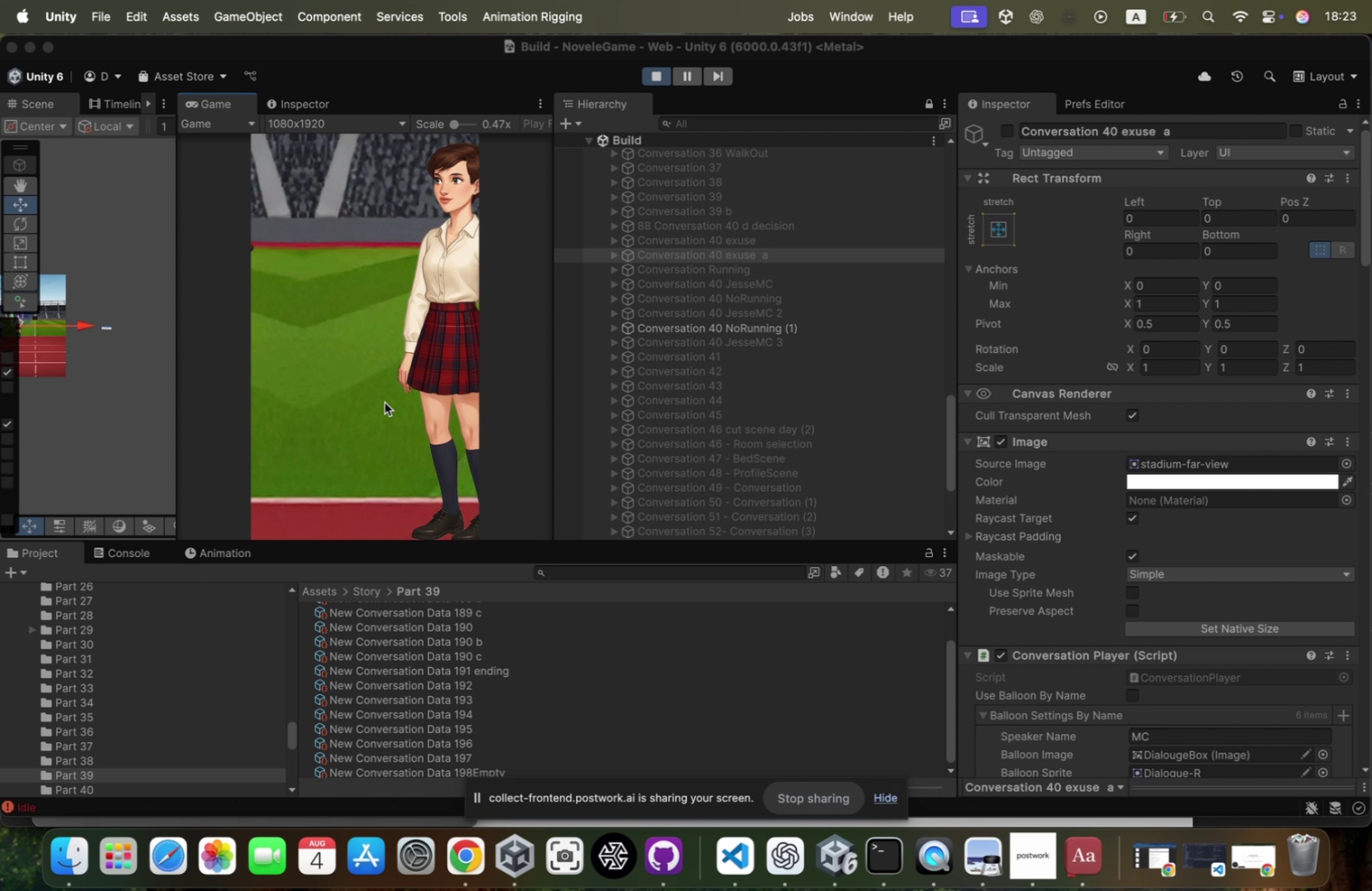 
wait(6.88)
 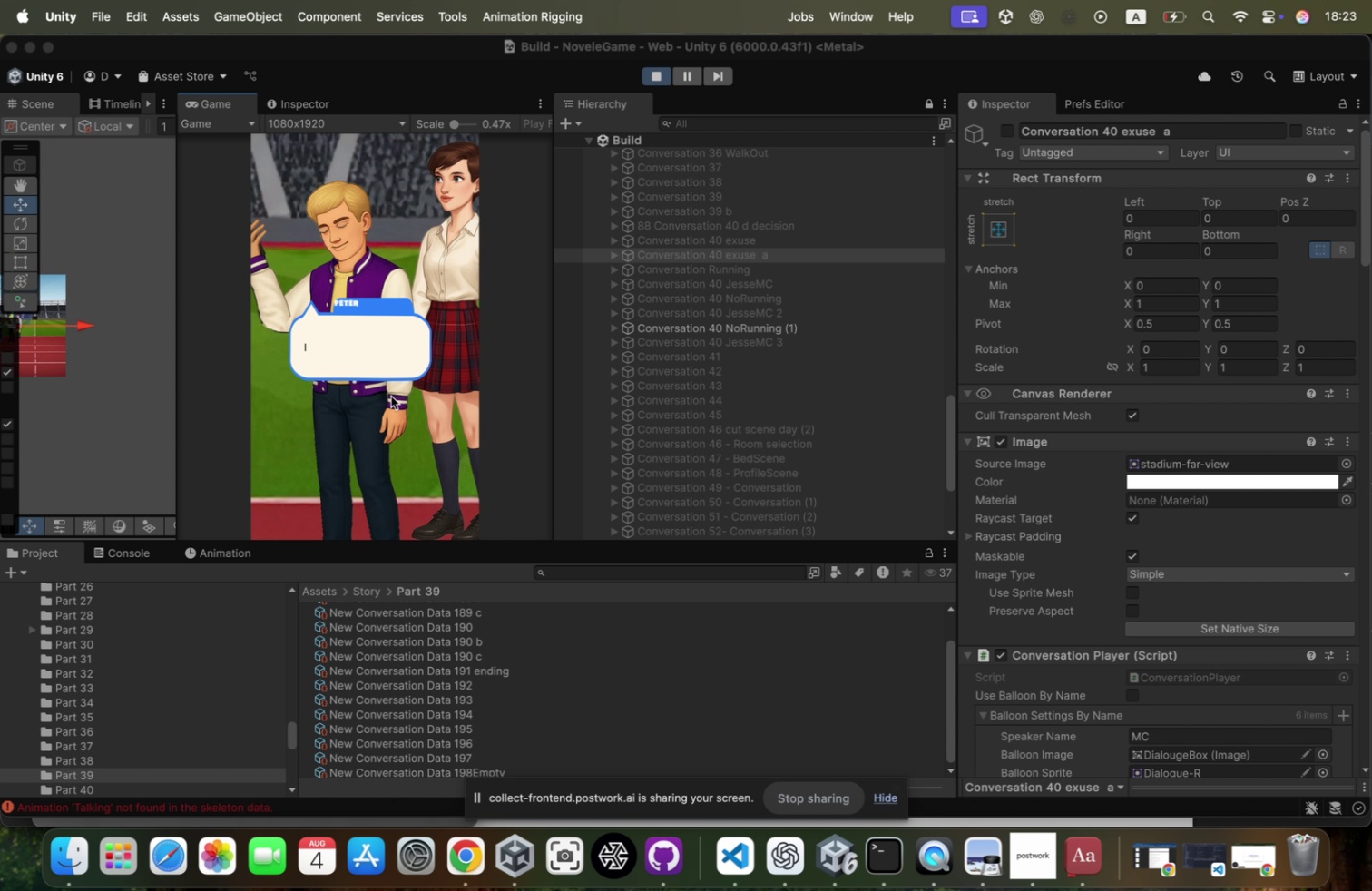 
left_click([385, 399])
 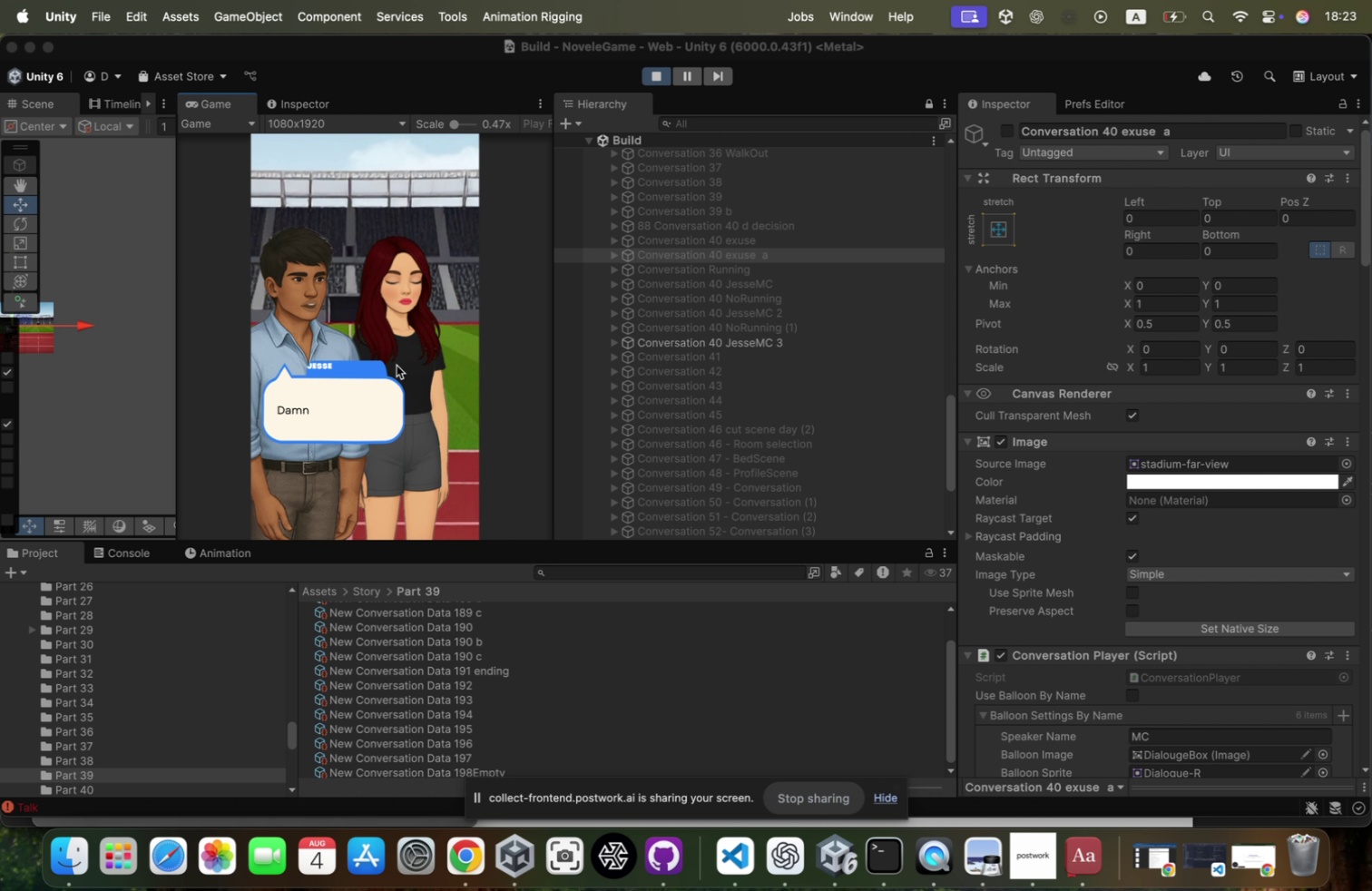 
left_click([409, 311])
 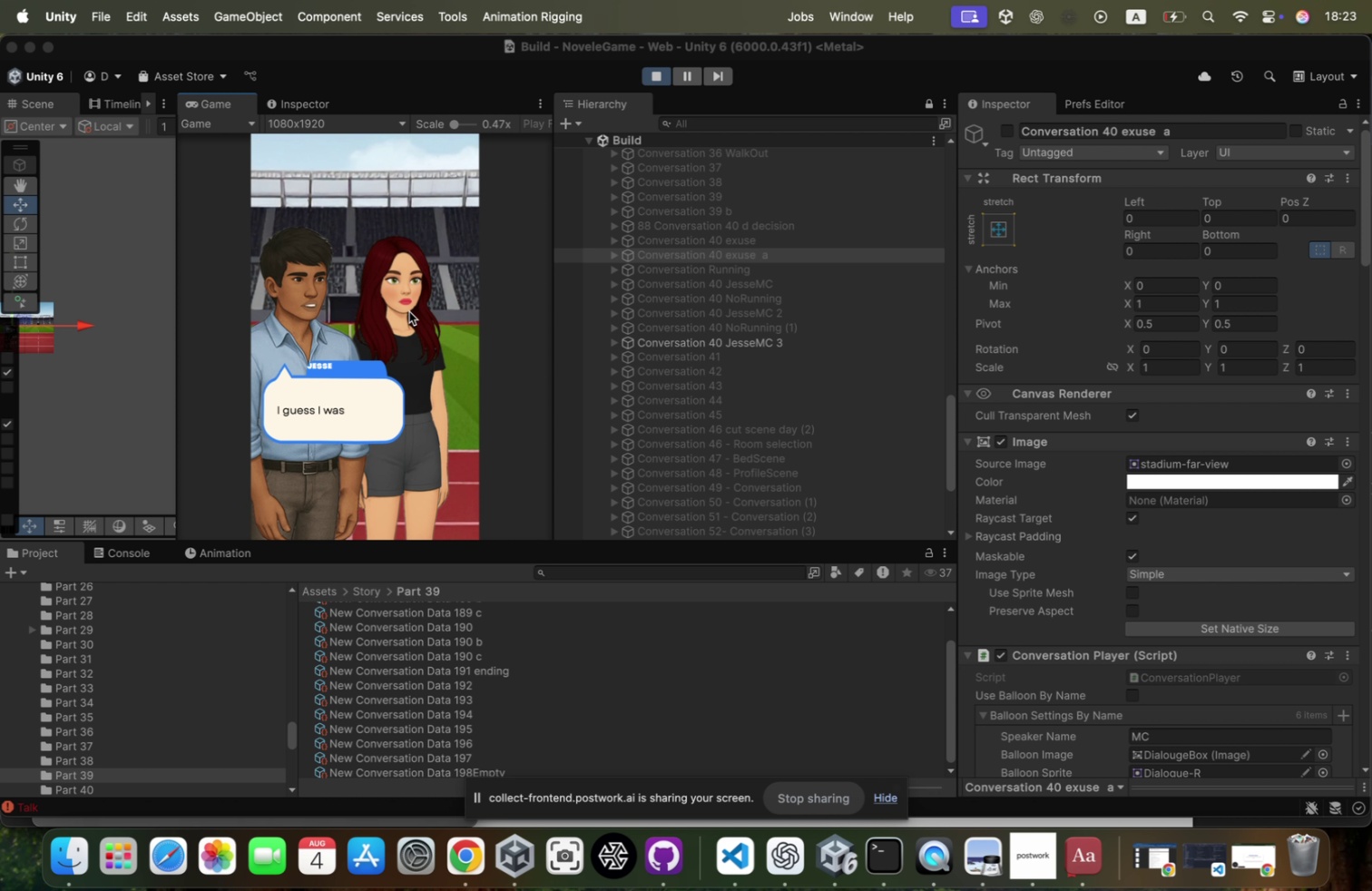 
left_click([409, 311])
 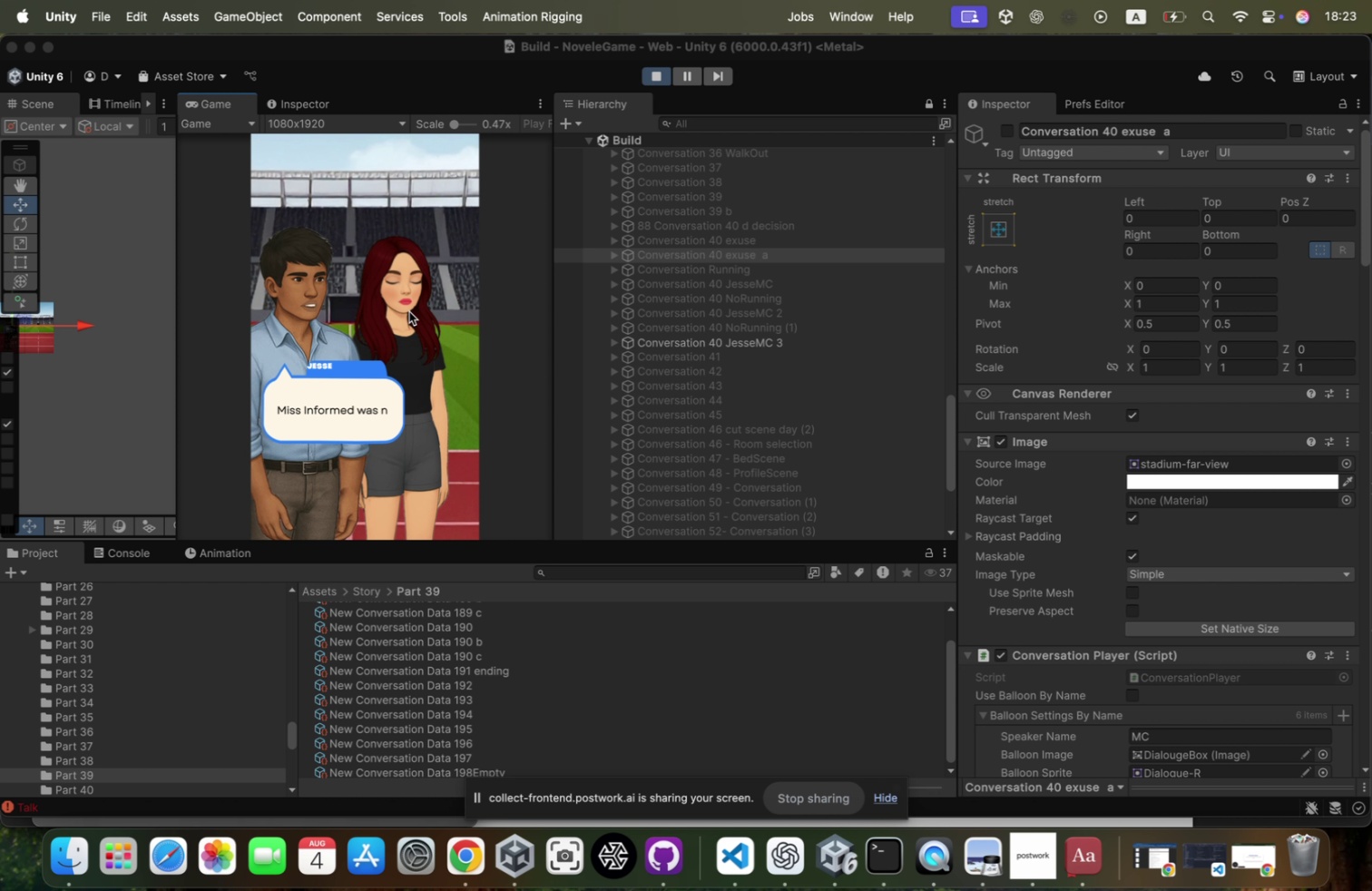 
left_click([409, 311])
 